 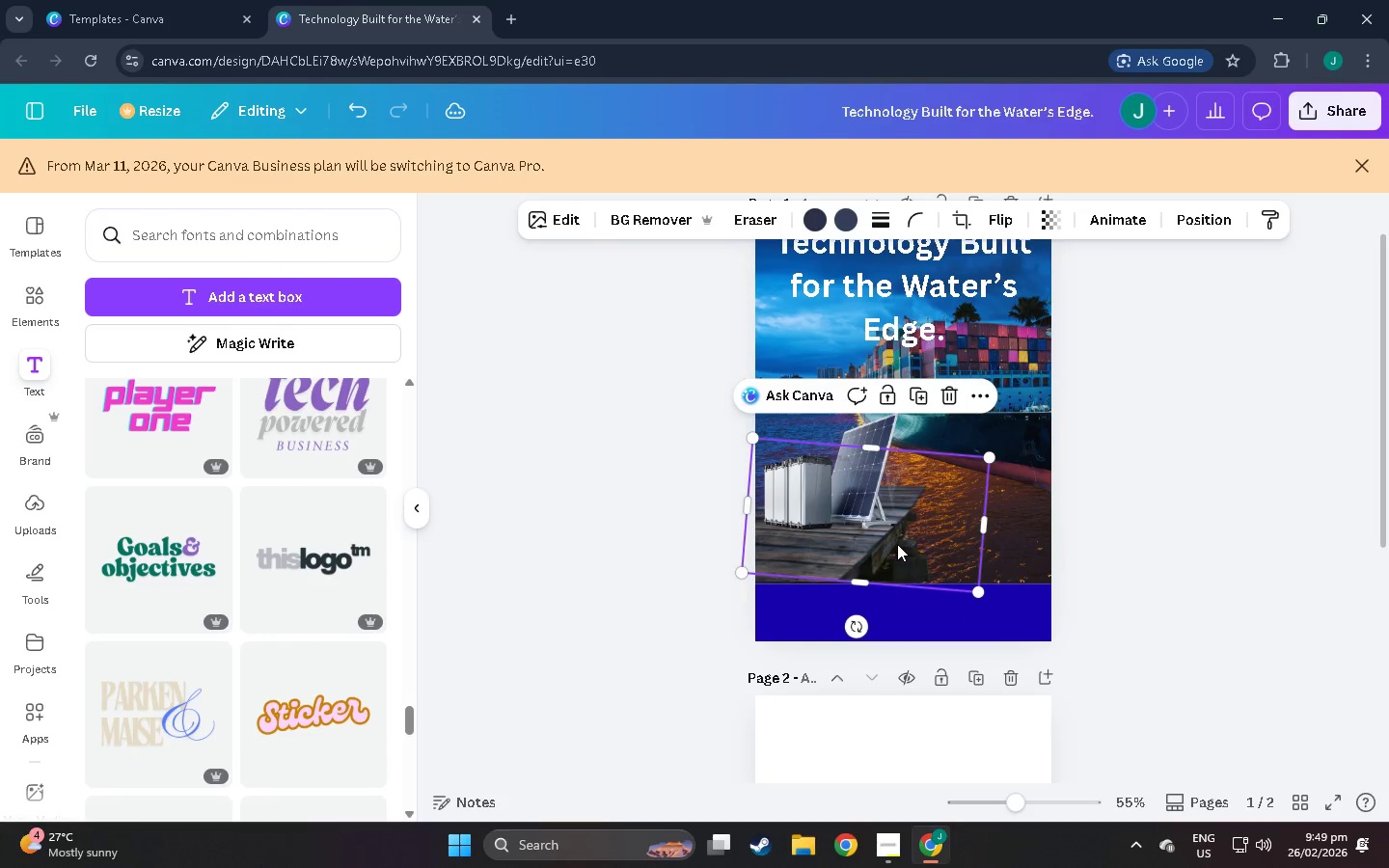 
key(Control+Z)
 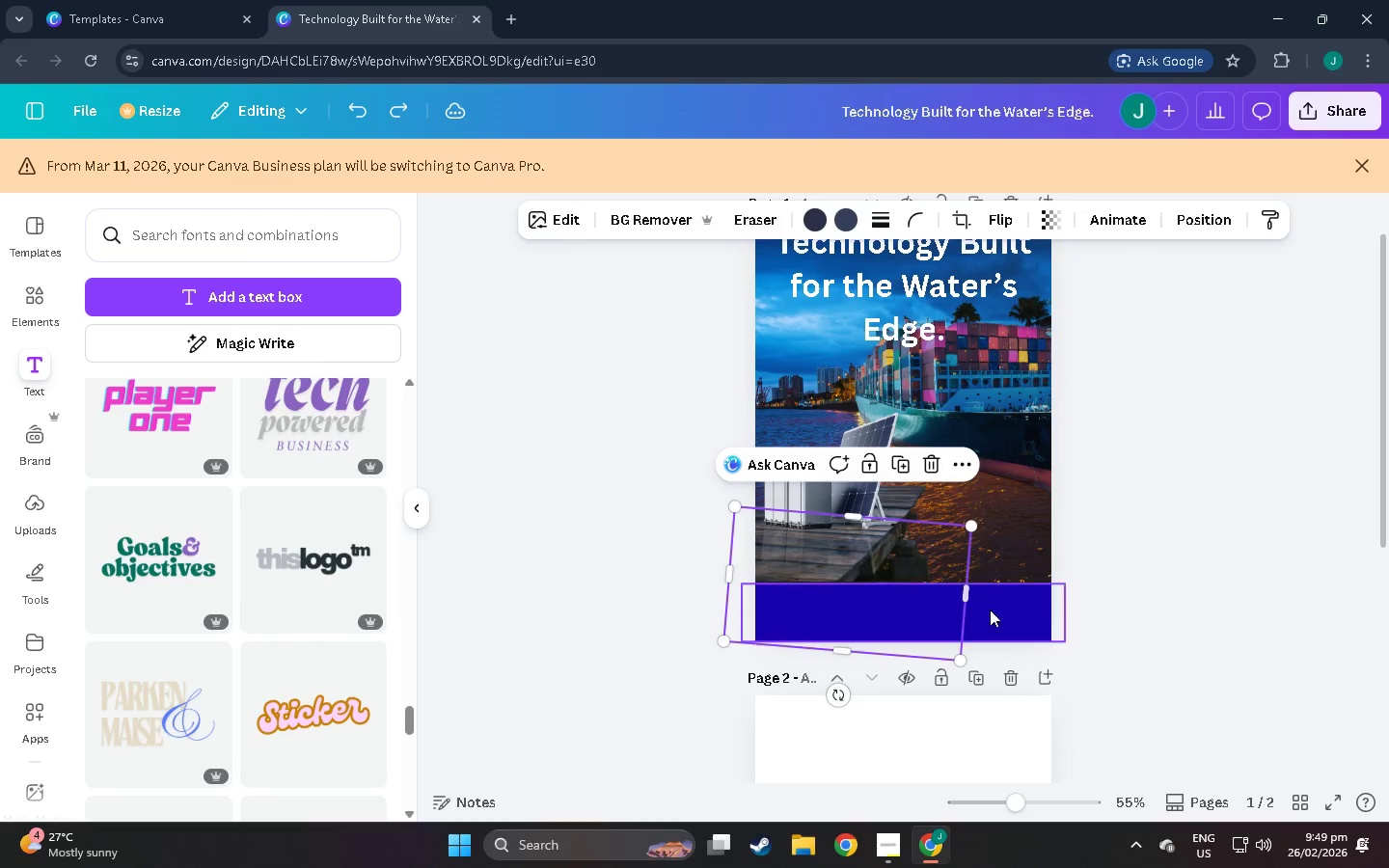 
left_click([1035, 616])
 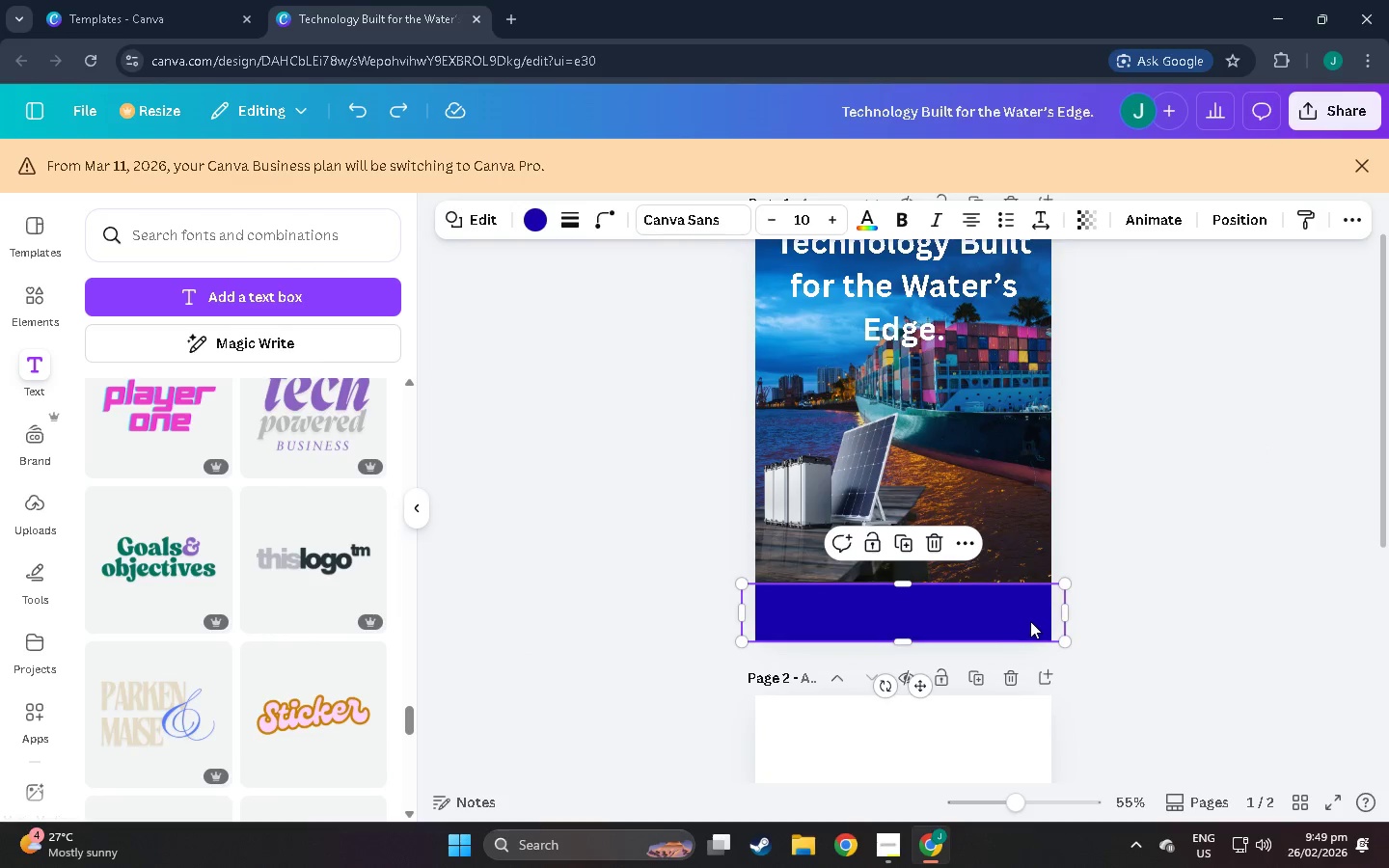 
left_click_drag(start_coordinate=[1027, 622], to_coordinate=[1348, 474])
 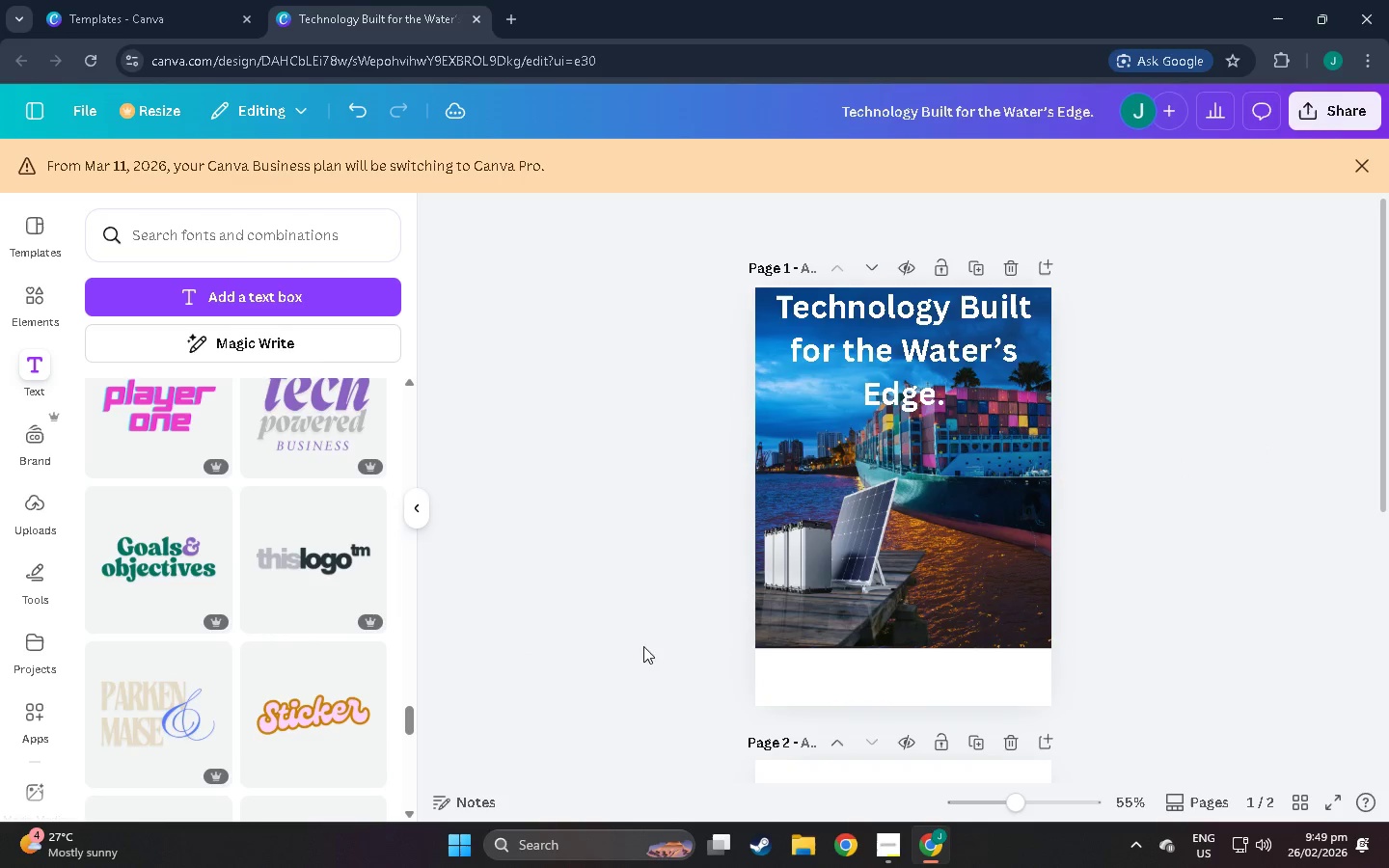 
scroll: coordinate [1031, 358], scroll_direction: up, amount: 4.0
 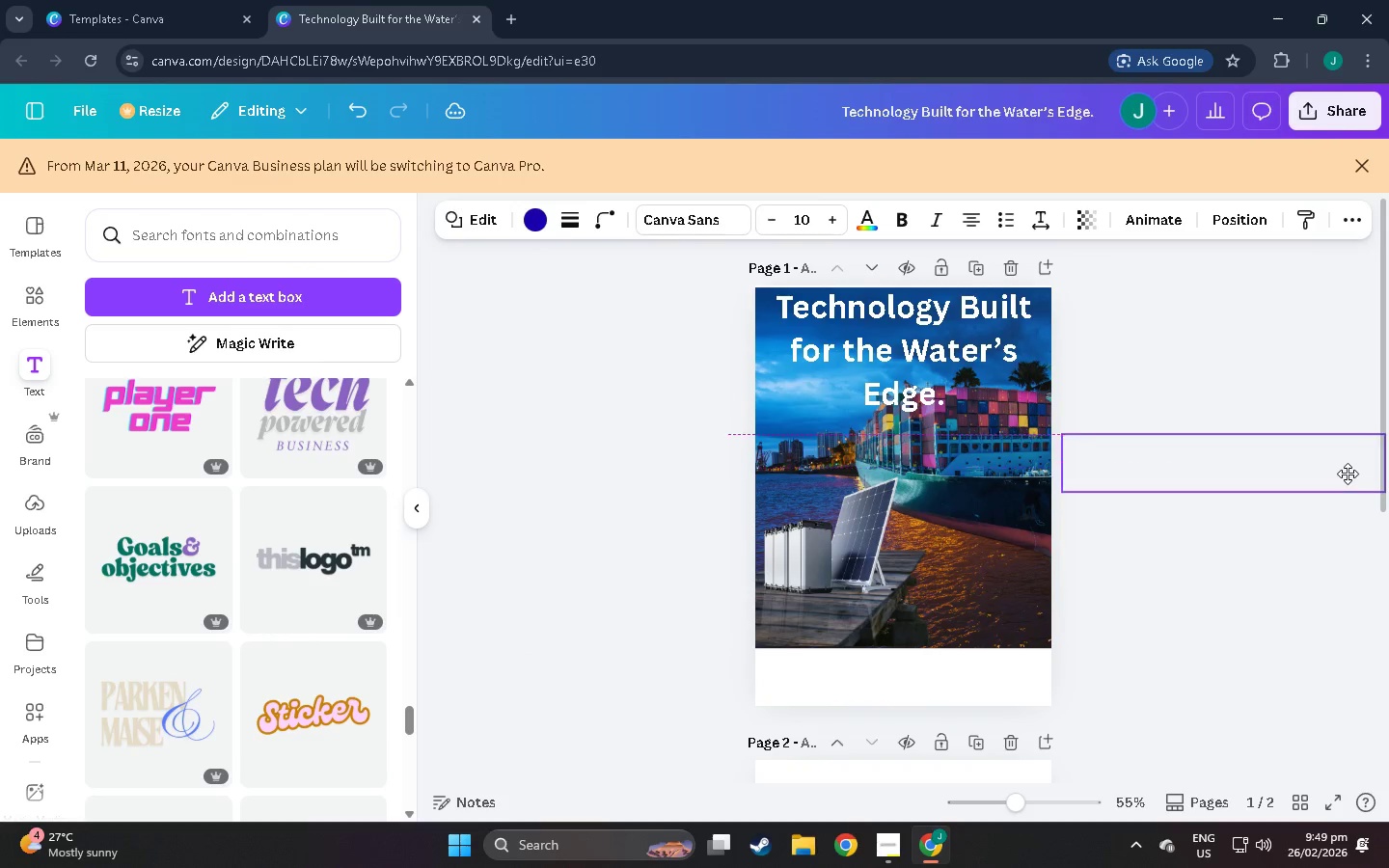 
left_click_drag(start_coordinate=[630, 640], to_coordinate=[996, 289])
 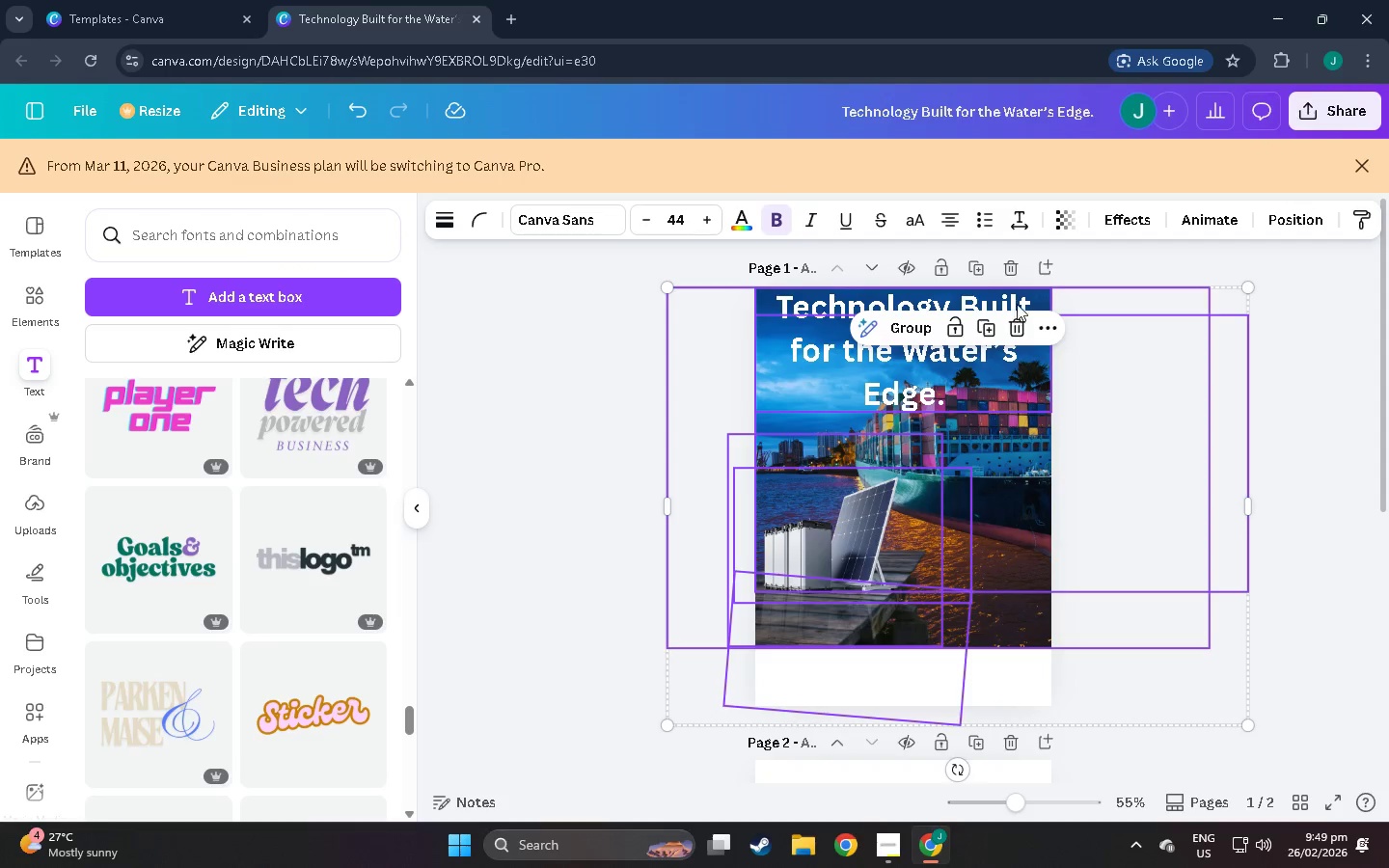 
left_click_drag(start_coordinate=[1019, 300], to_coordinate=[1015, 354])
 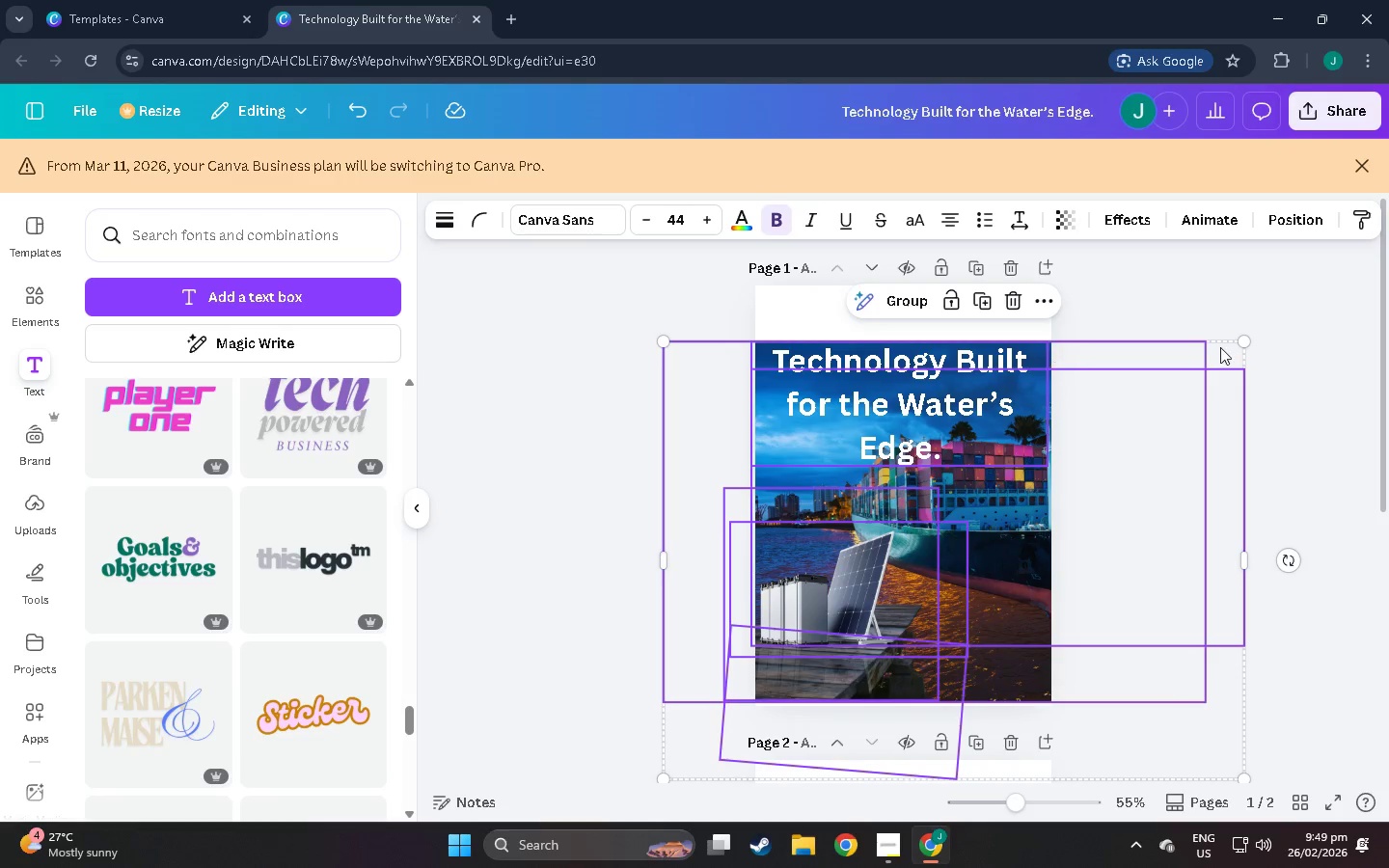 
left_click([1220, 347])
 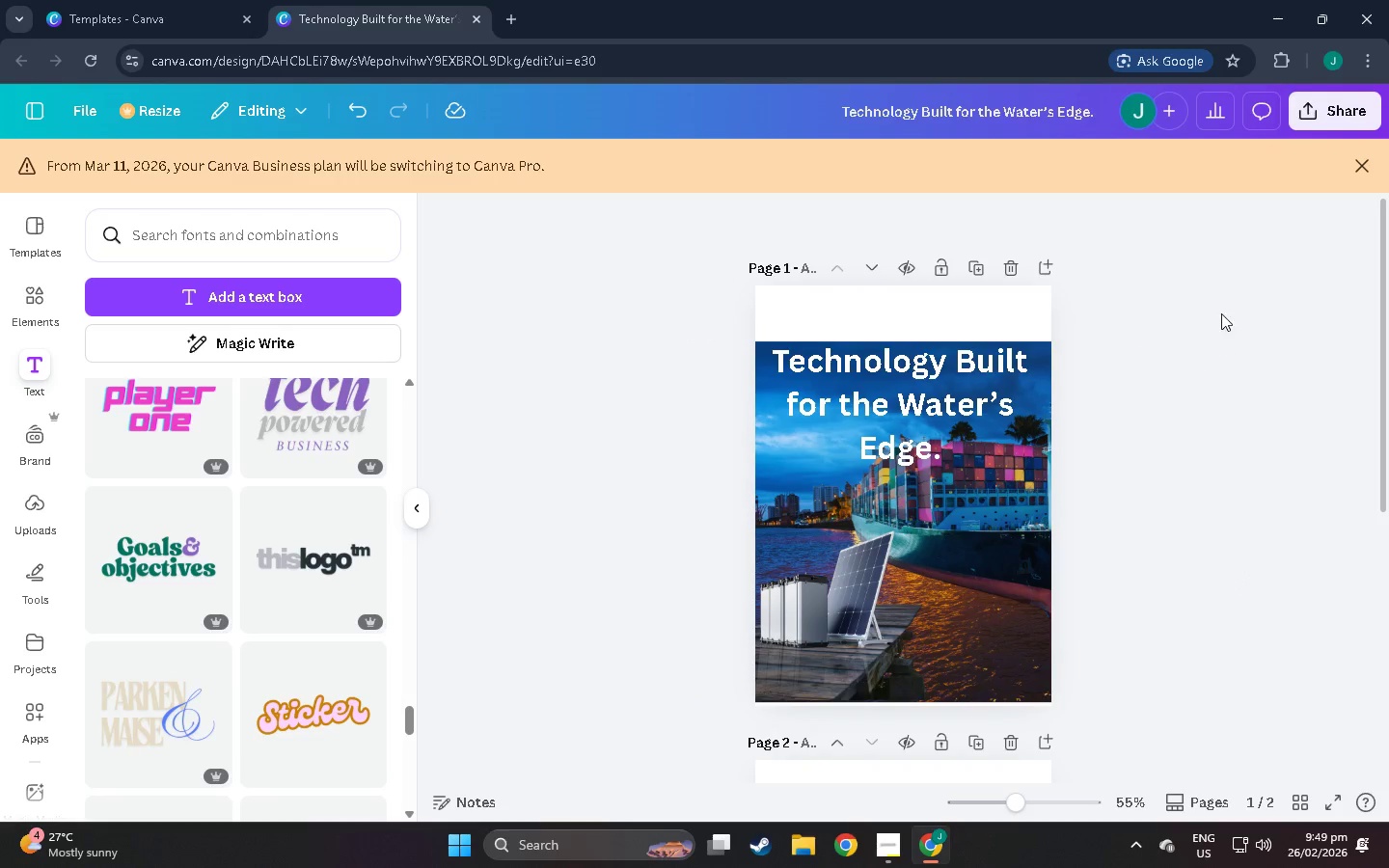 
left_click_drag(start_coordinate=[1221, 313], to_coordinate=[1072, 660])
 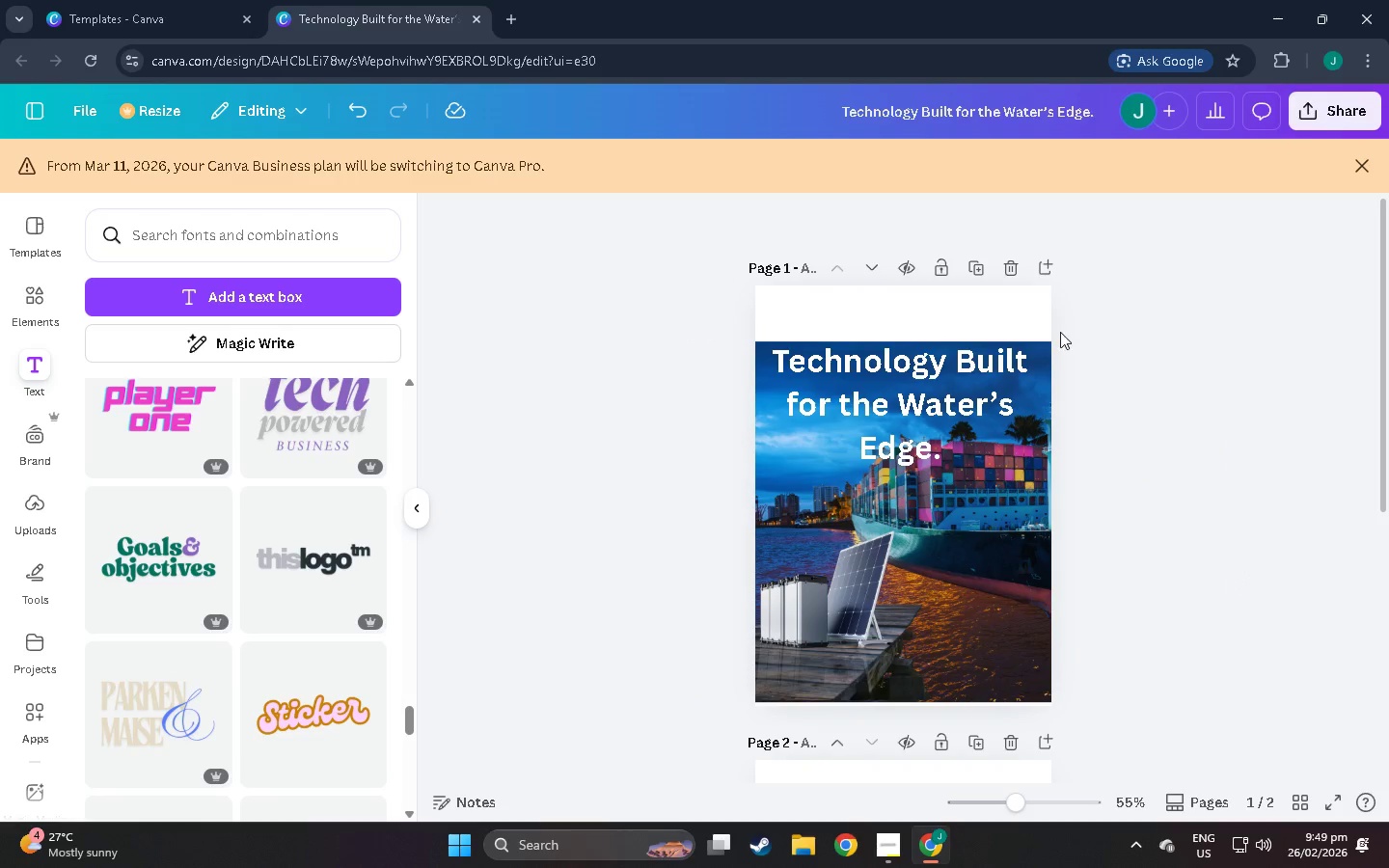 
double_click([1060, 330])
 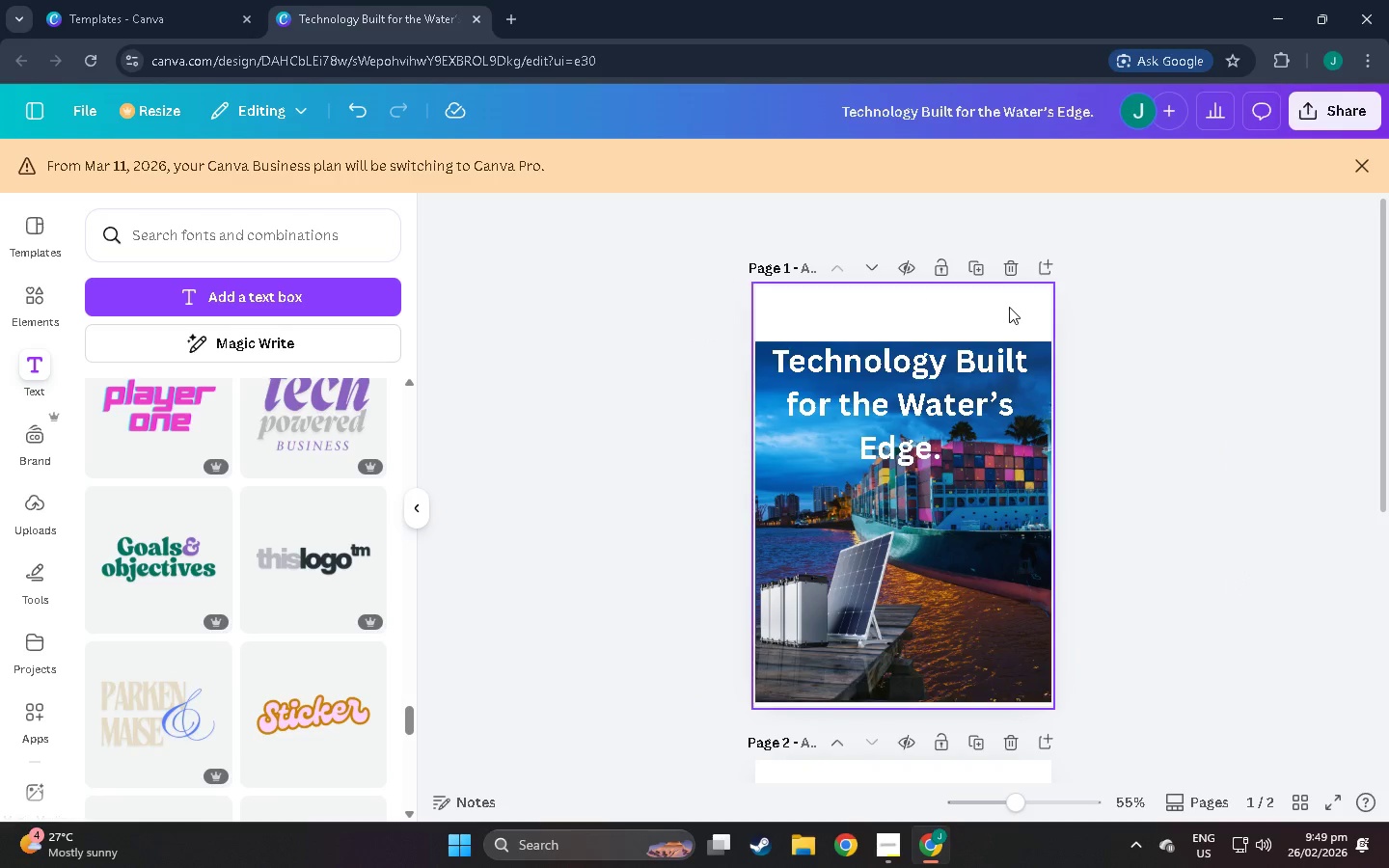 
triple_click([1009, 307])
 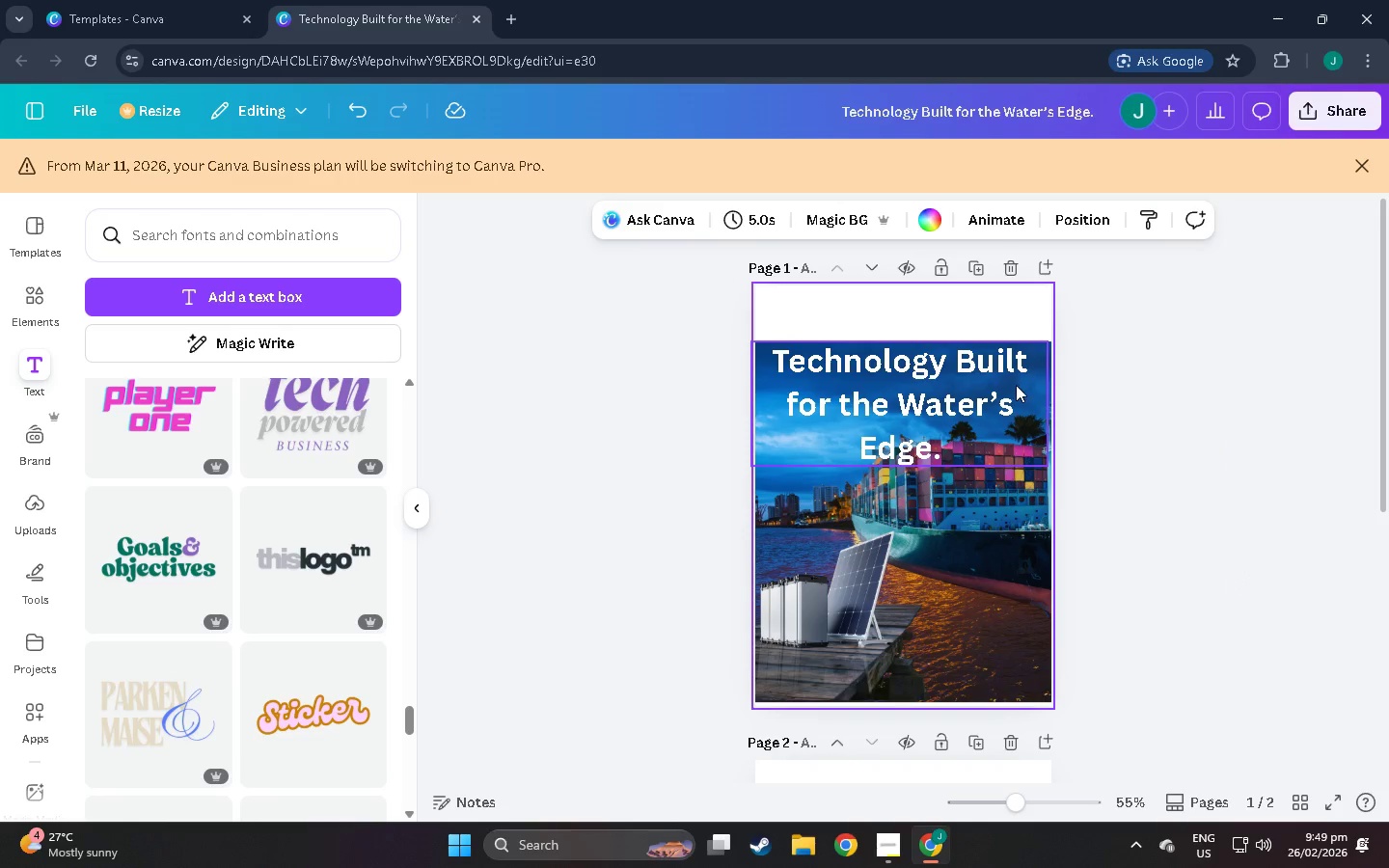 
left_click([1002, 401])
 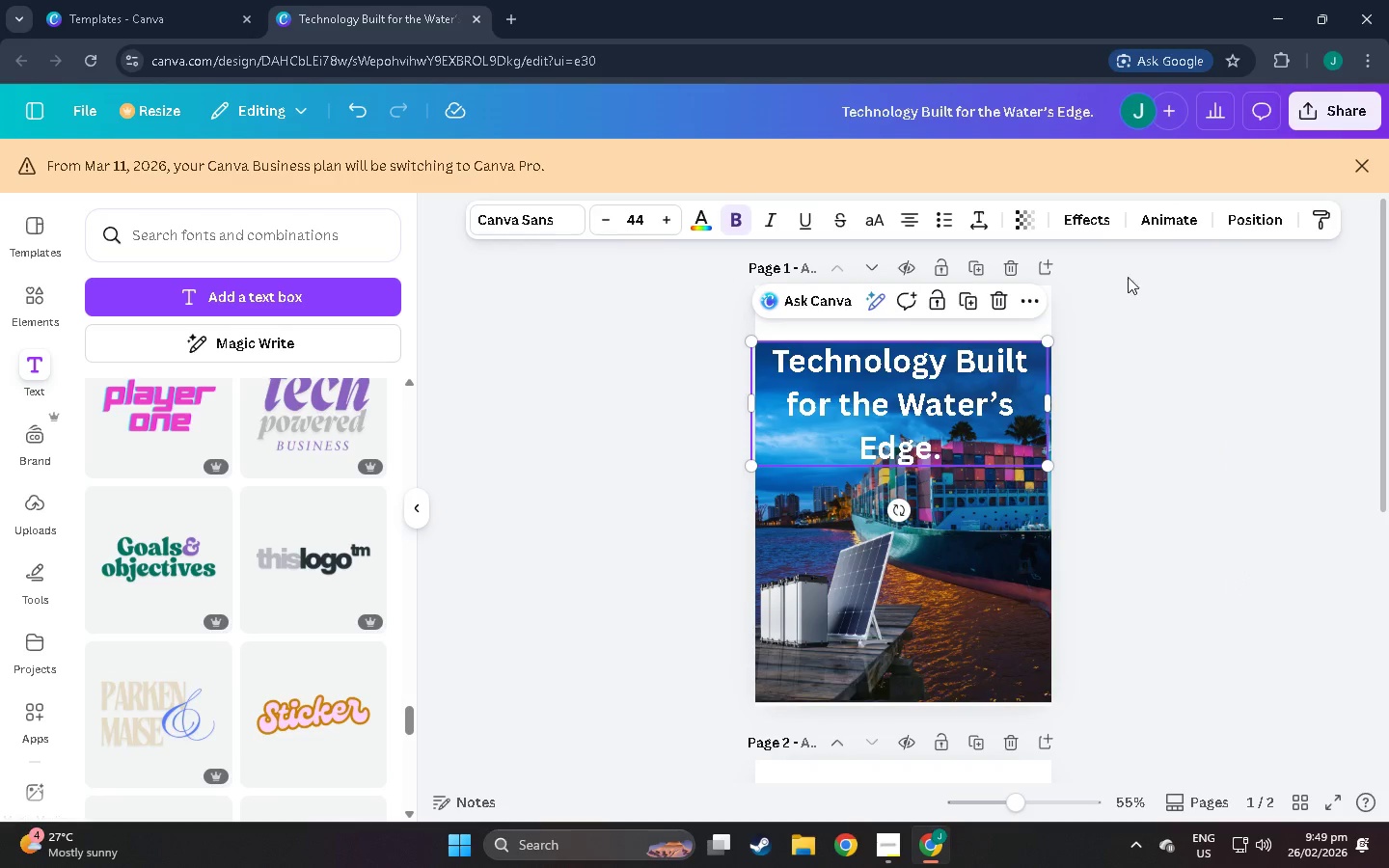 
left_click([1265, 209])
 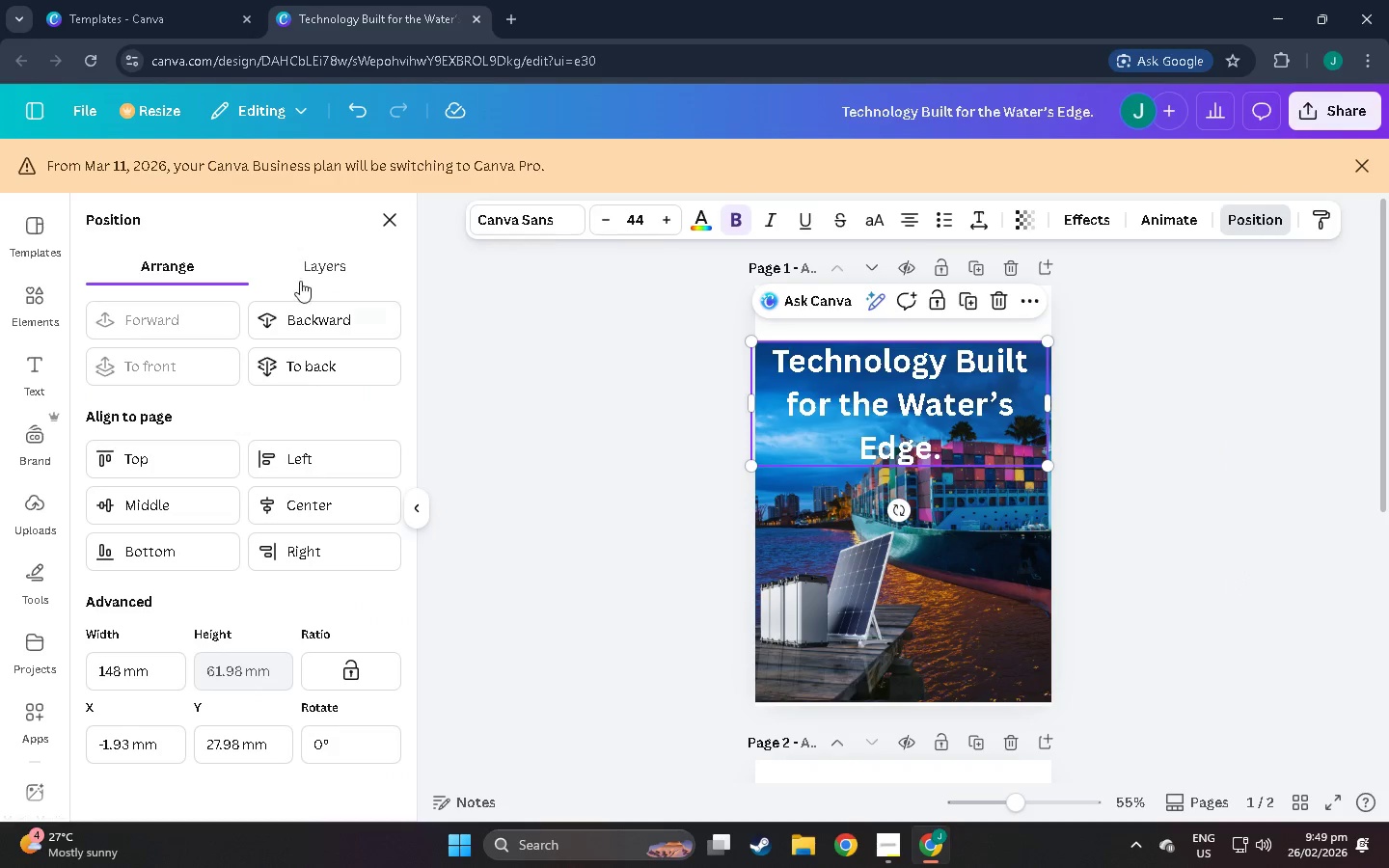 
left_click([320, 257])
 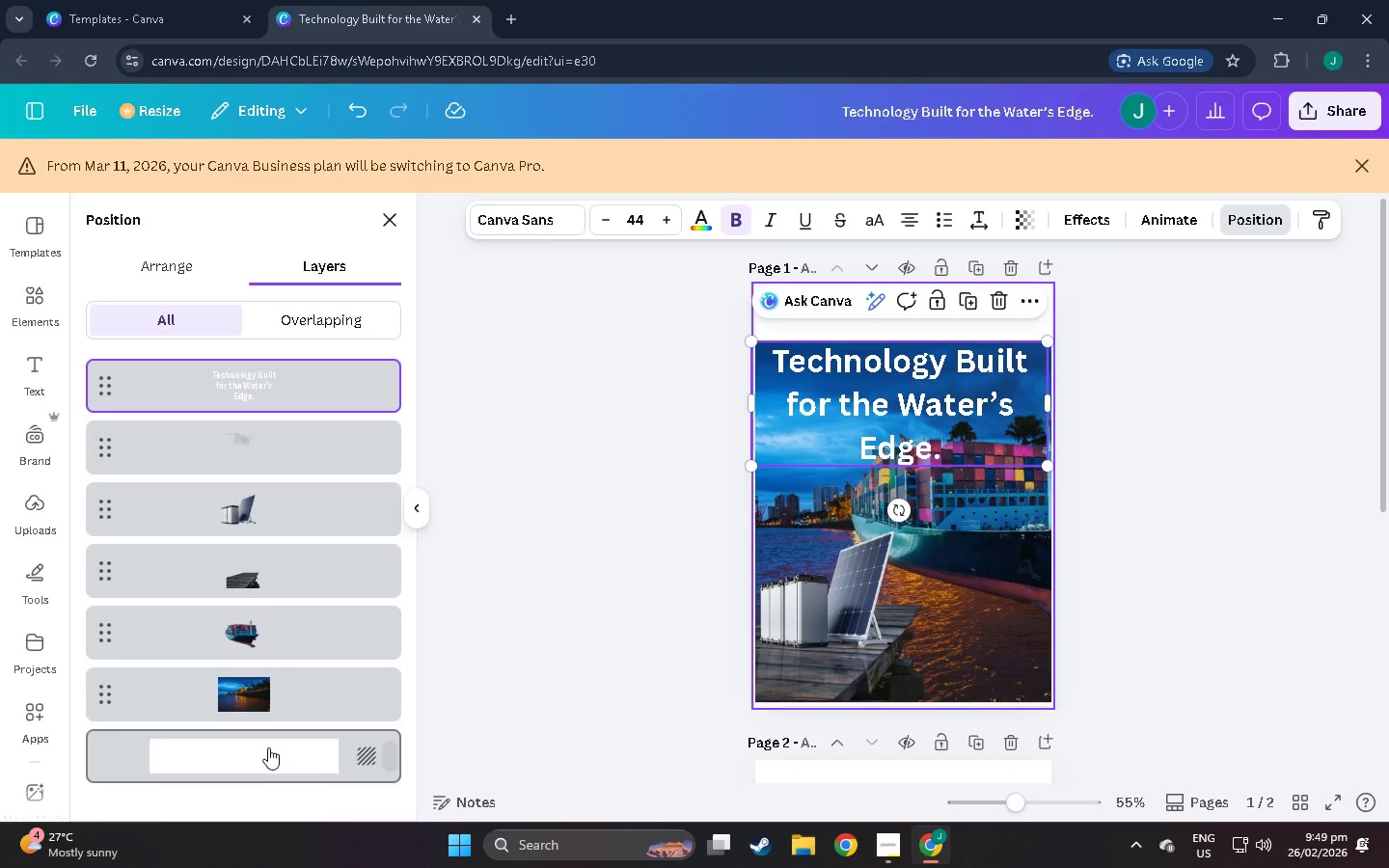 
scroll: coordinate [264, 610], scroll_direction: down, amount: 4.0
 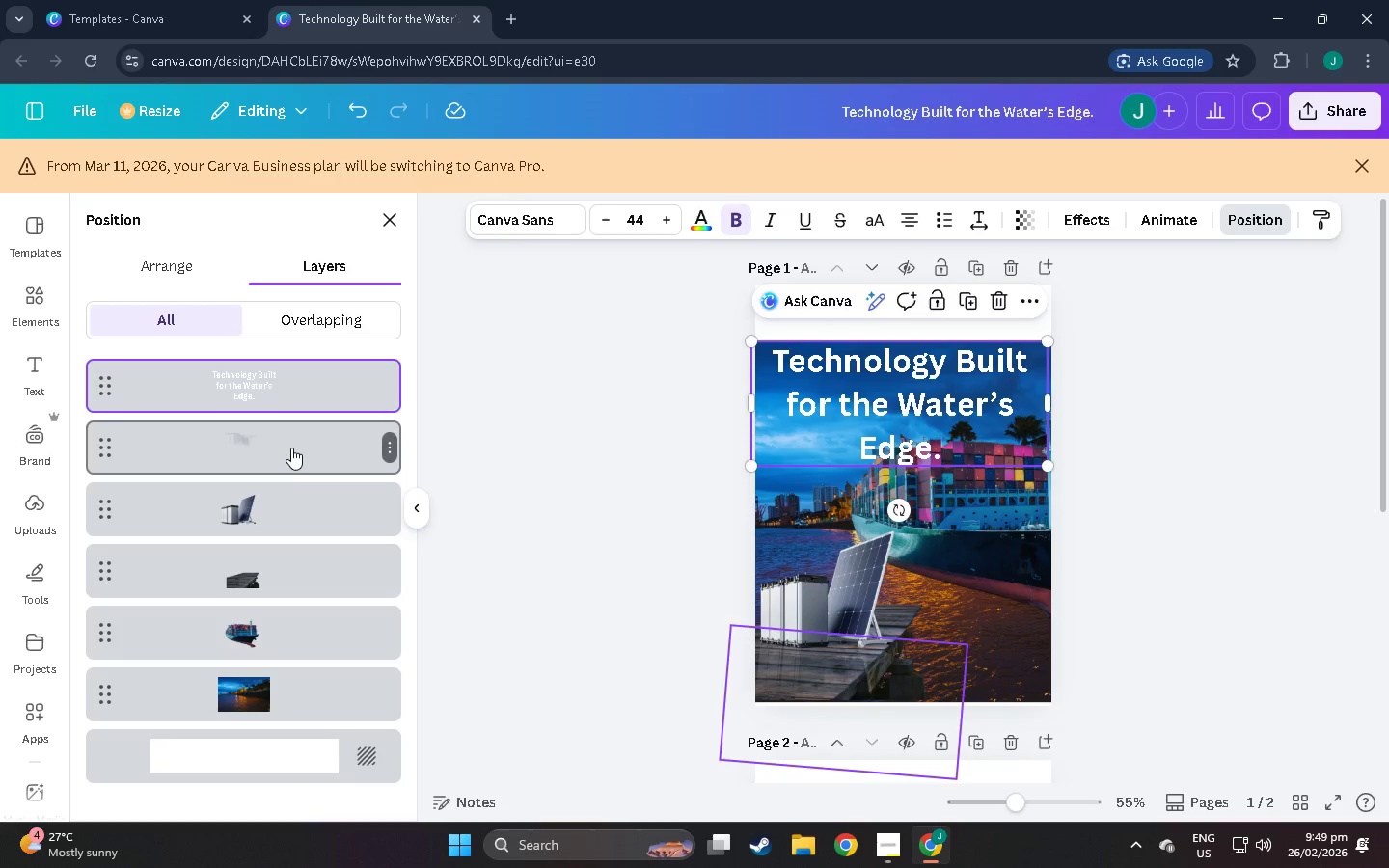 
double_click([290, 515])
 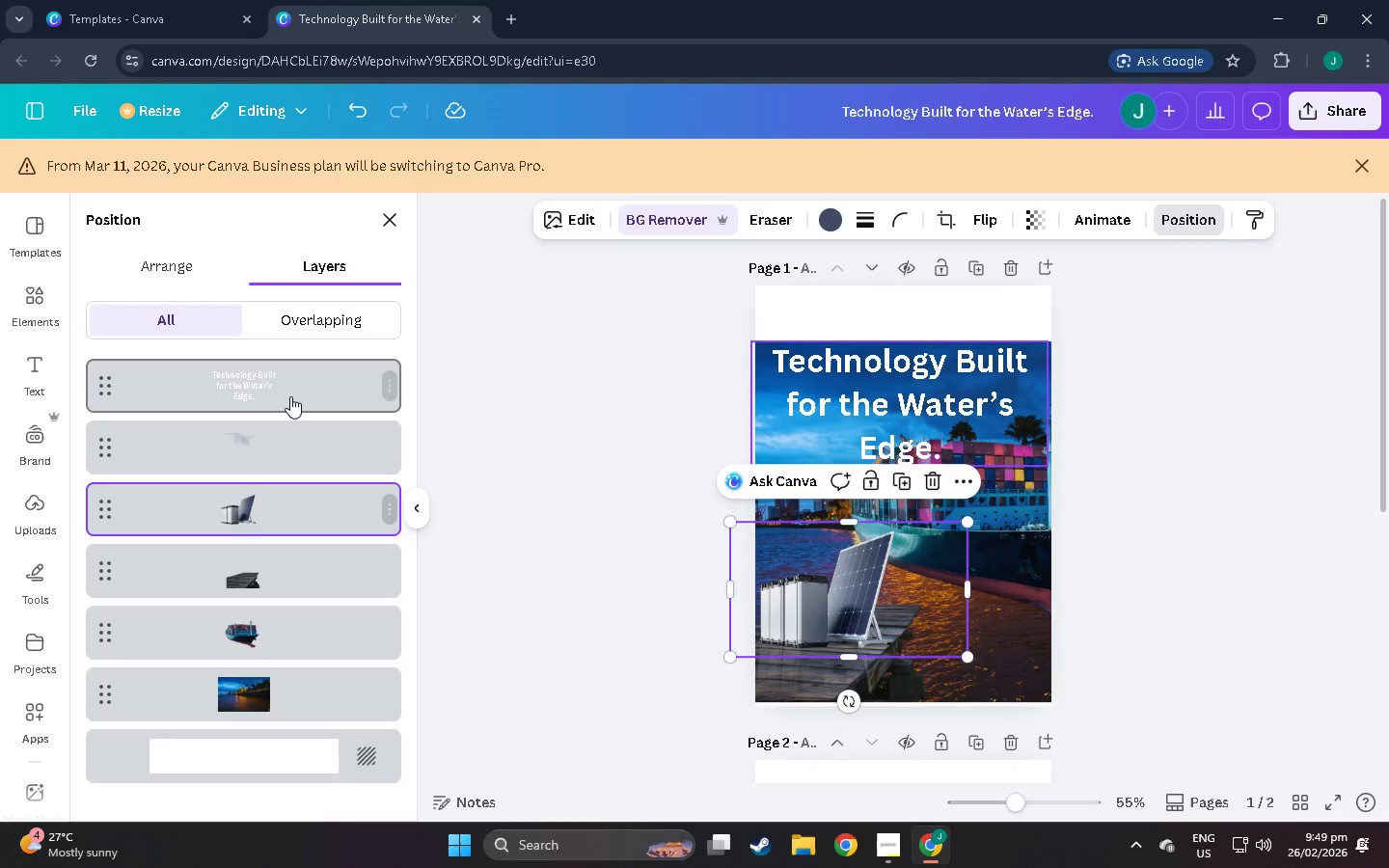 
triple_click([290, 396])
 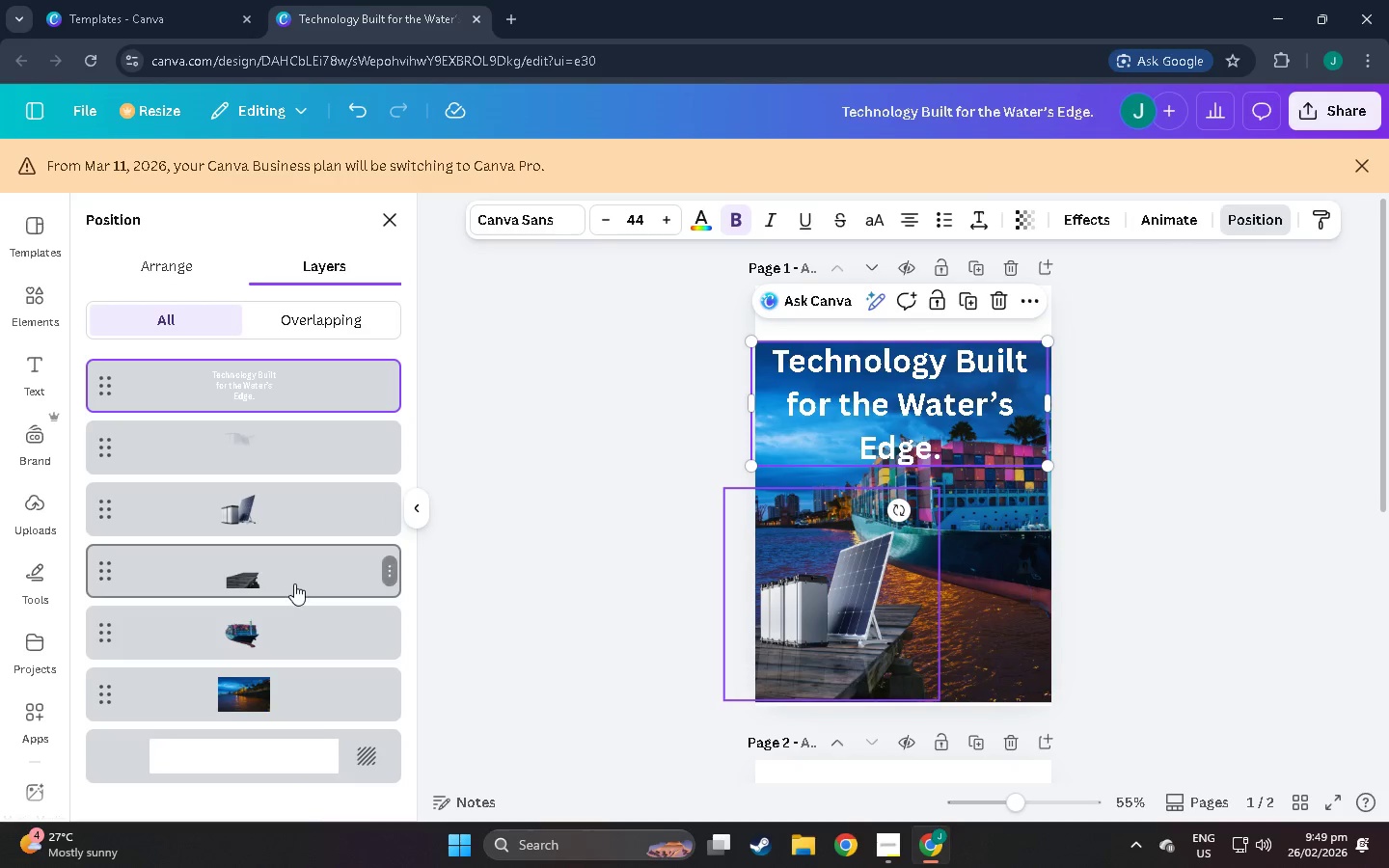 
triple_click([294, 583])
 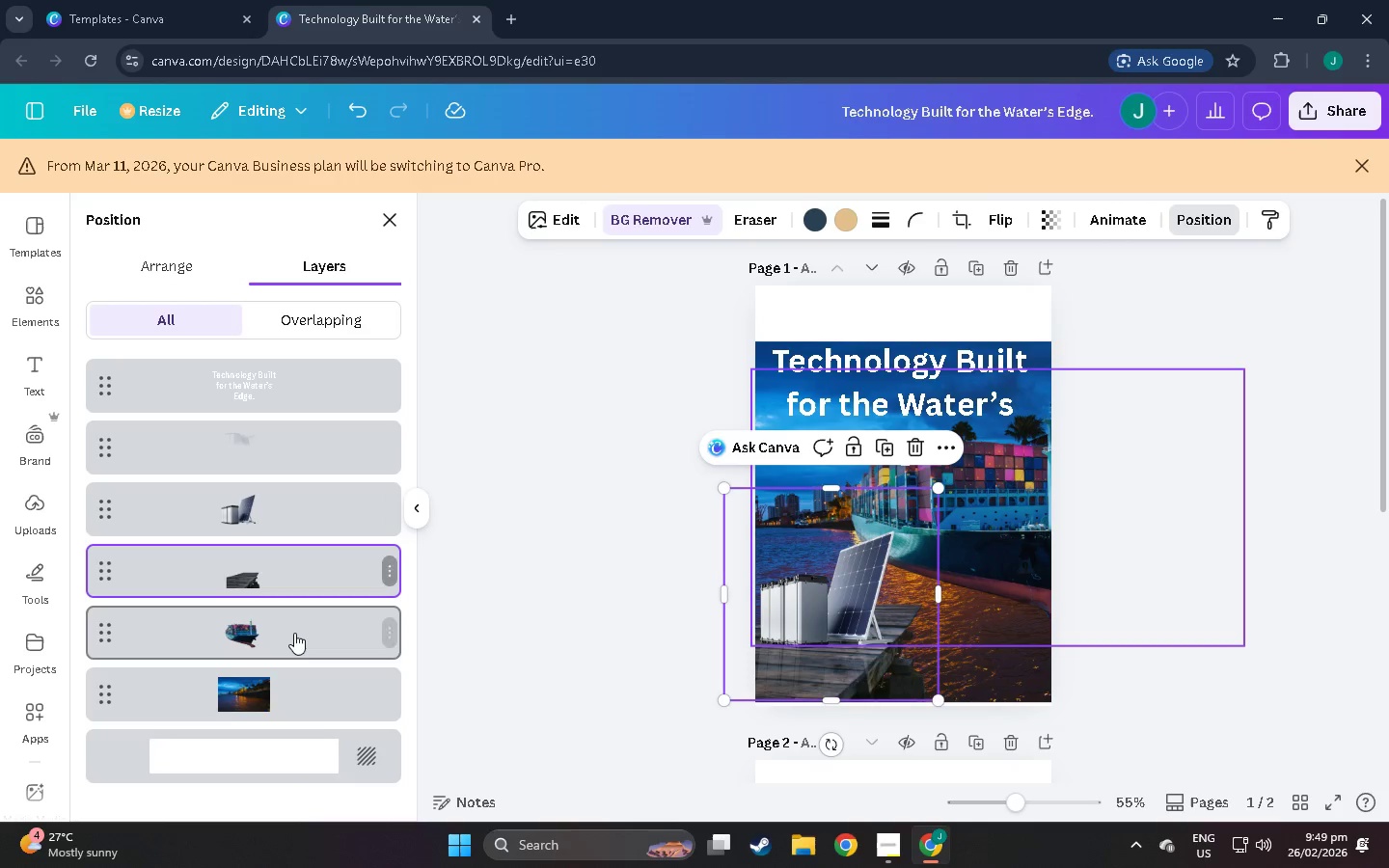 
triple_click([294, 633])
 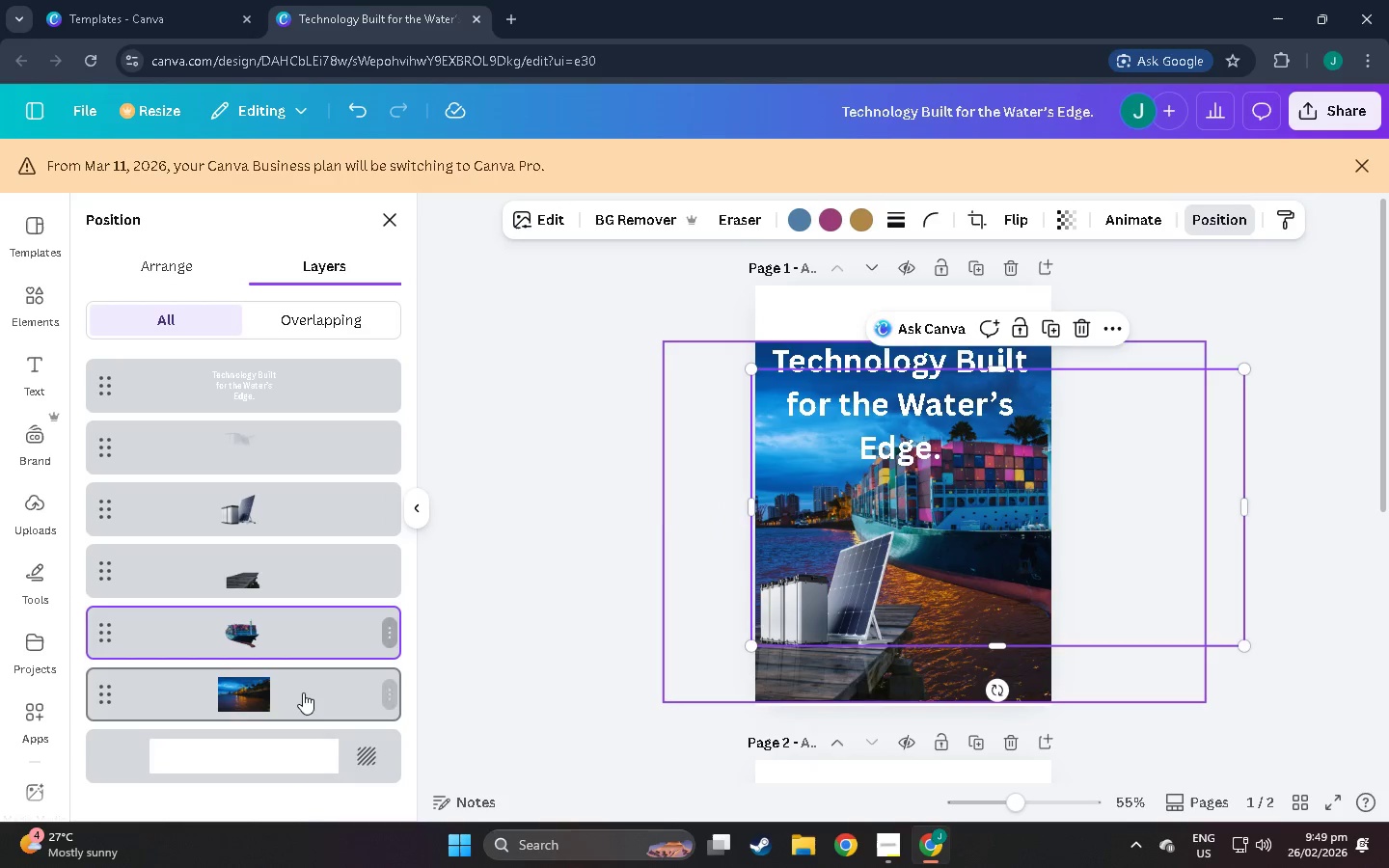 
triple_click([303, 695])
 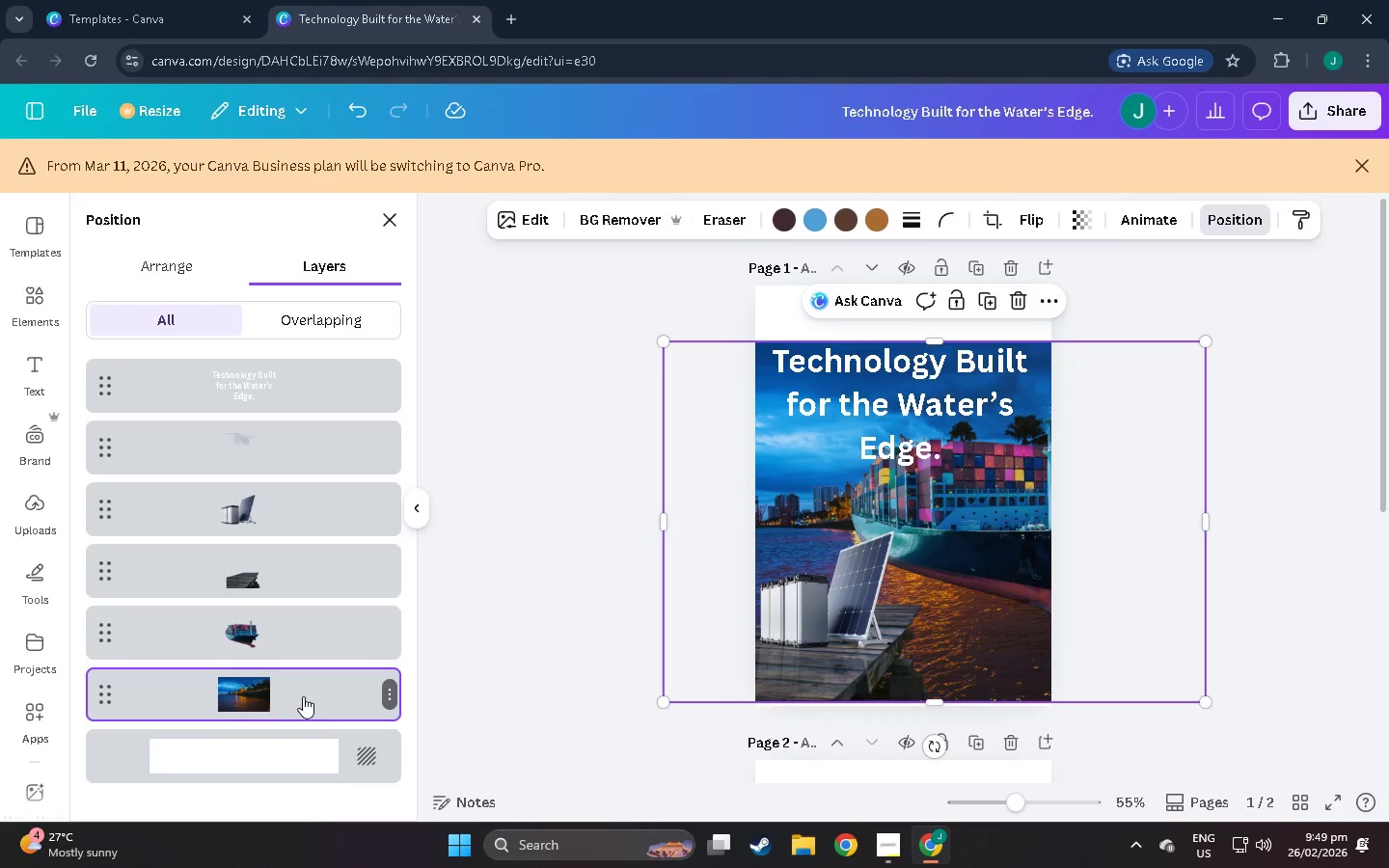 
left_click([591, 615])
 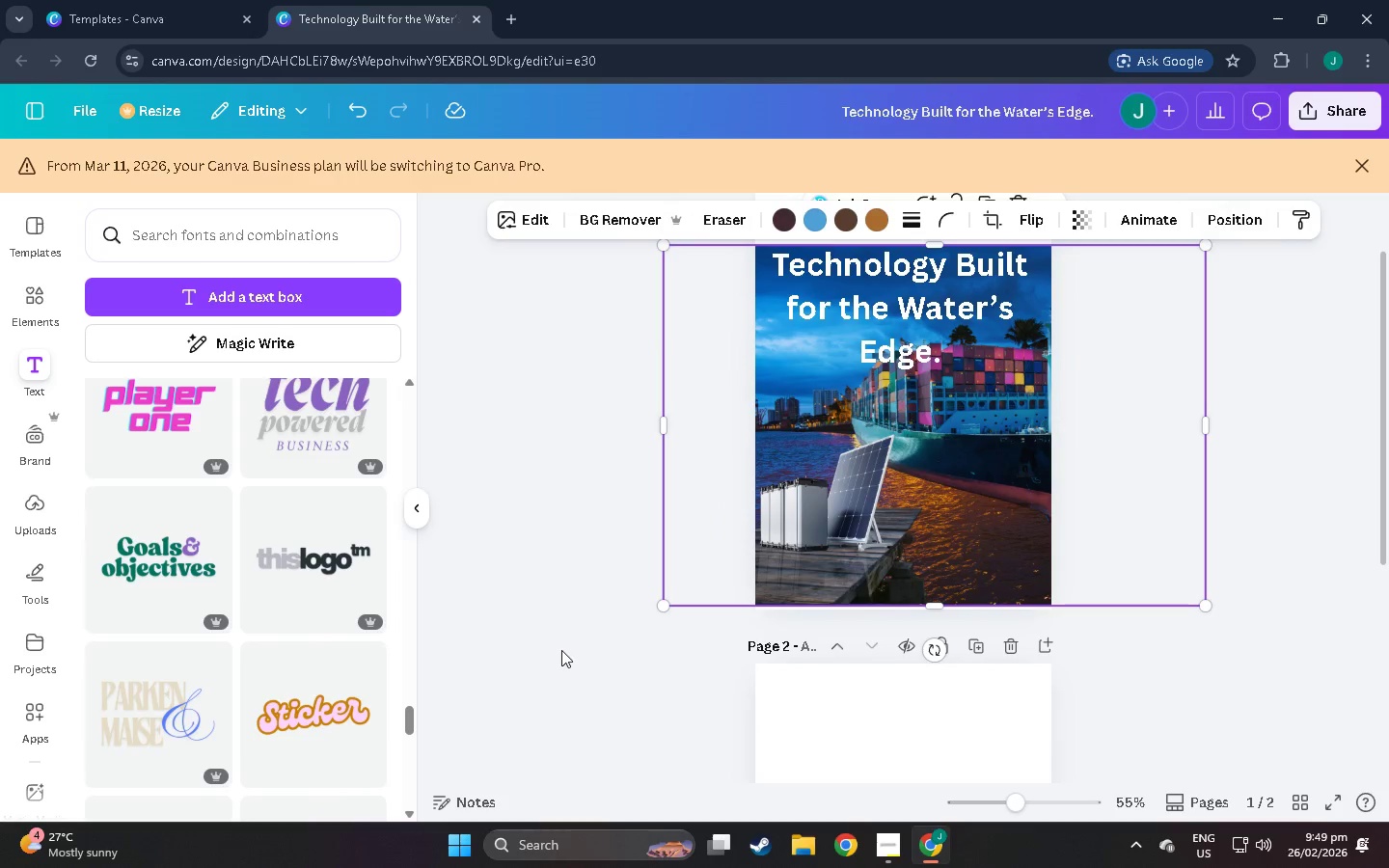 
scroll: coordinate [554, 657], scroll_direction: down, amount: 7.0
 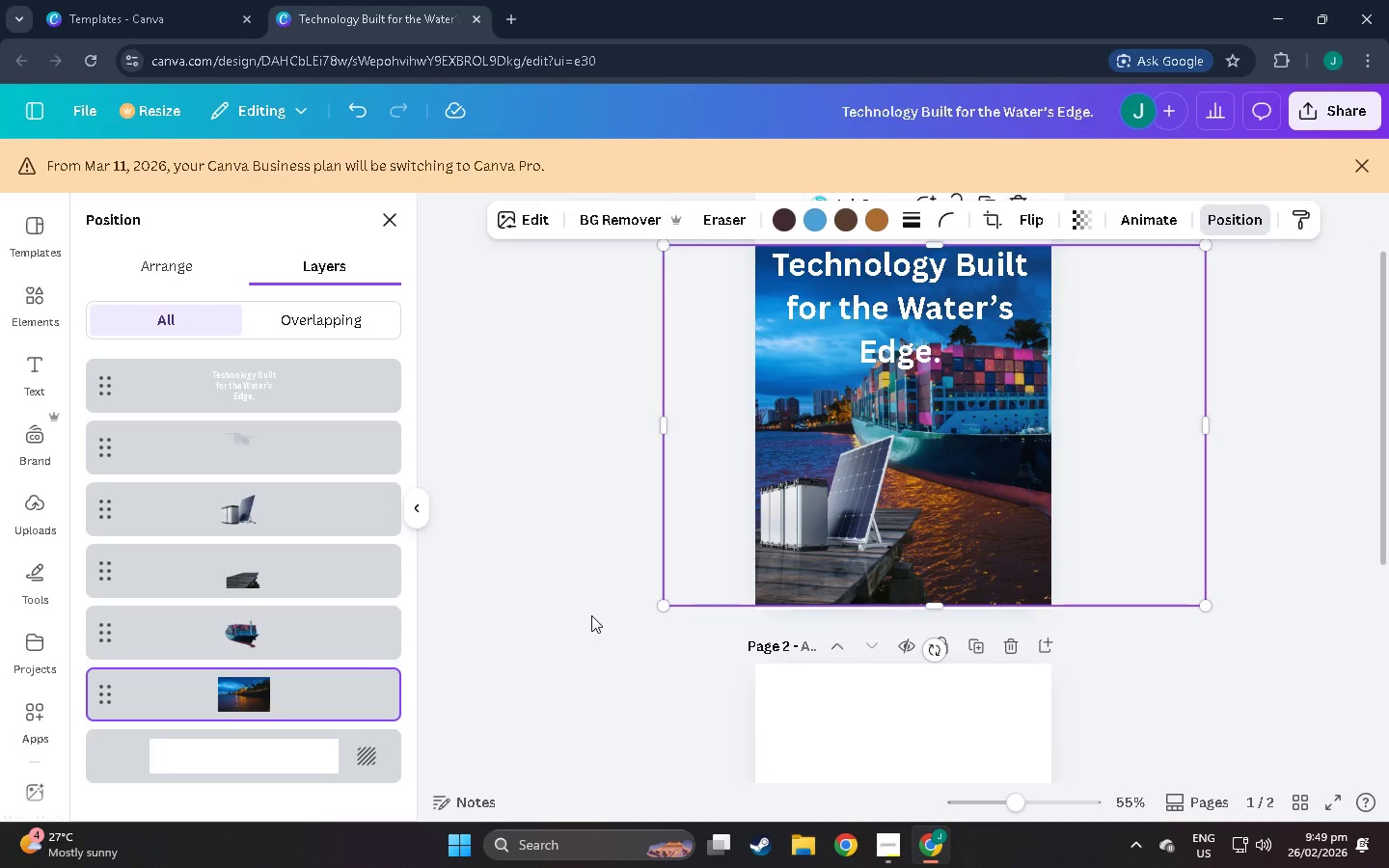 
left_click([885, 701])
 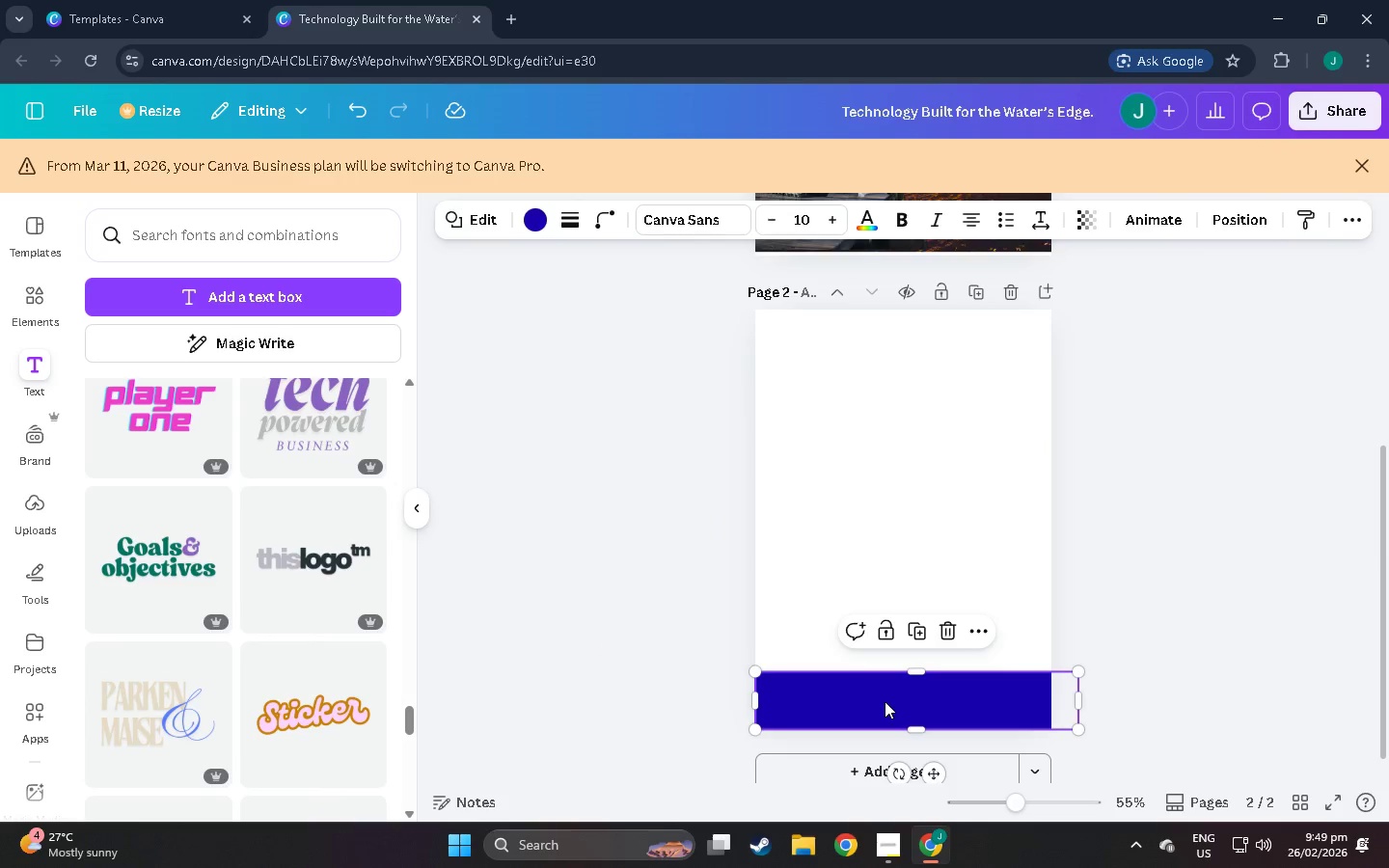 
scroll: coordinate [885, 728], scroll_direction: down, amount: 11.0
 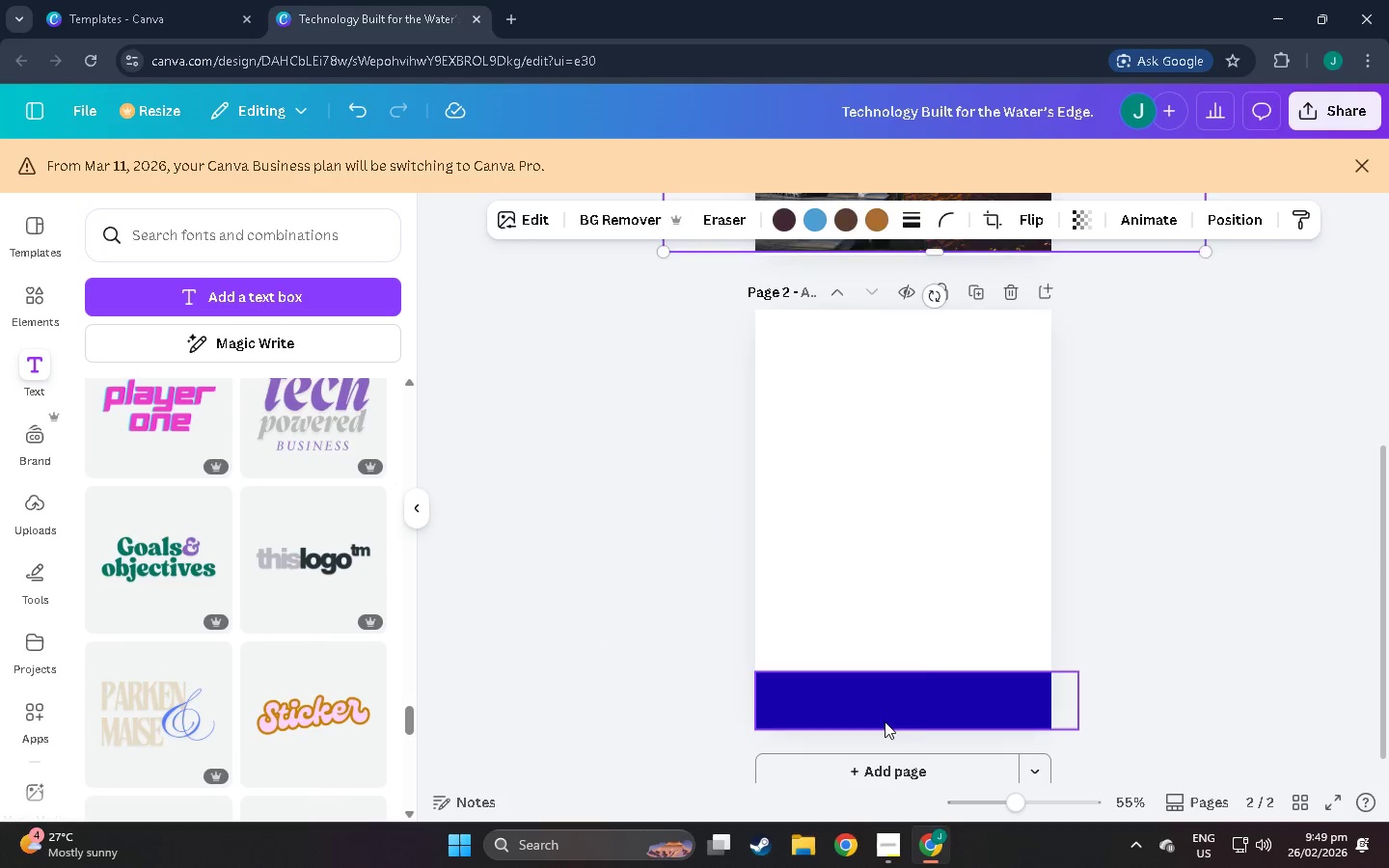 
key(Control+C)
 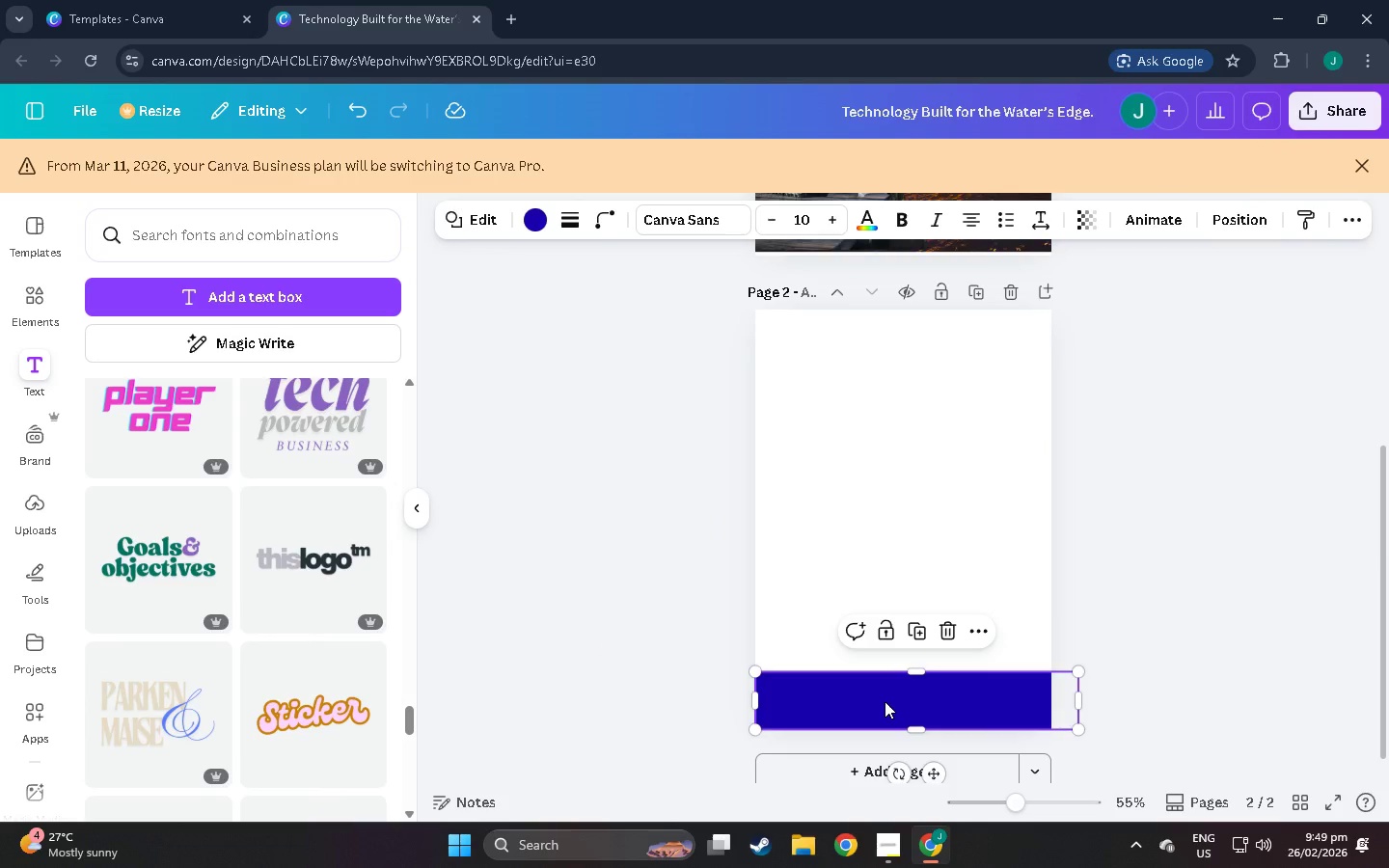 
key(Control+V)
 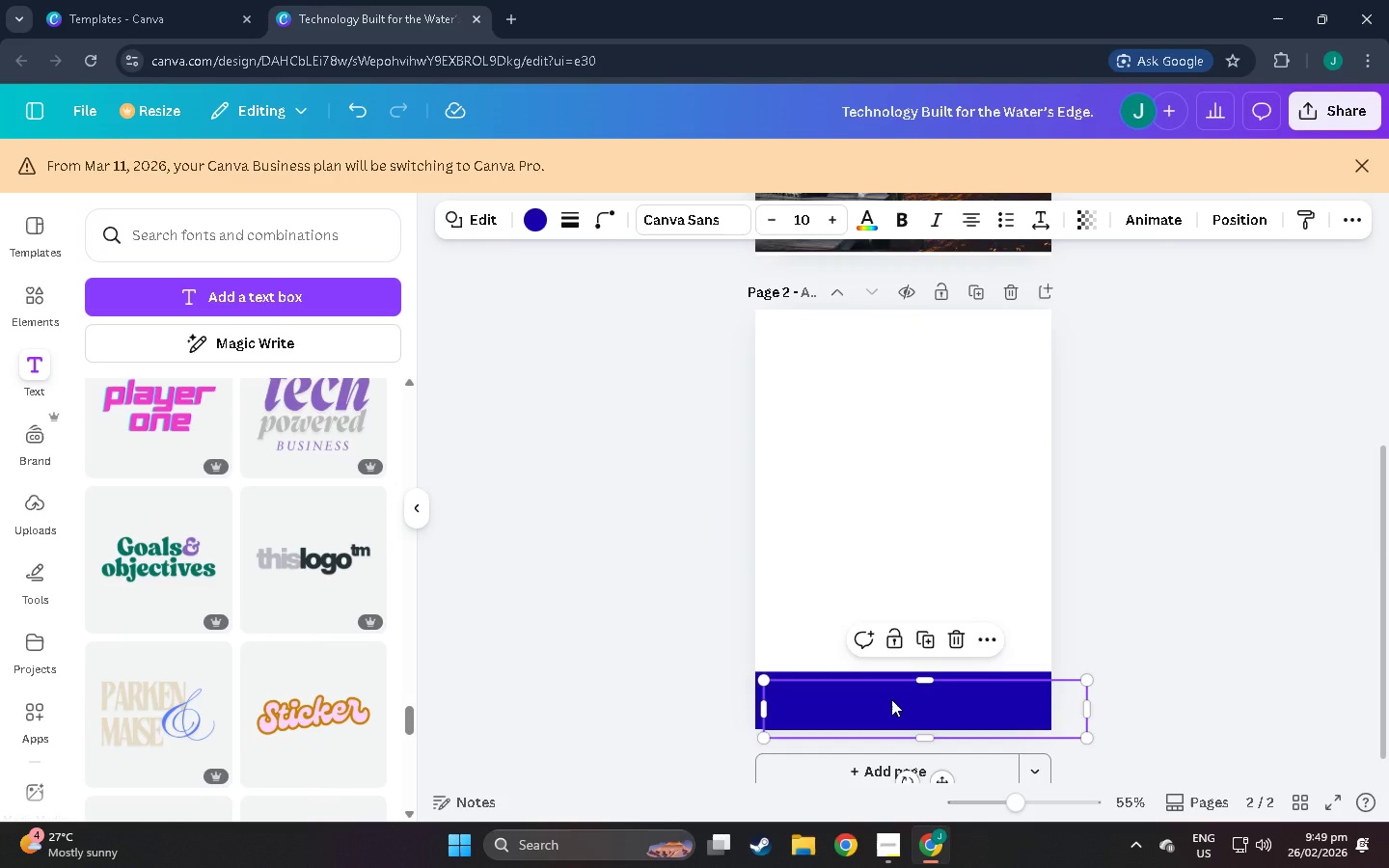 
left_click_drag(start_coordinate=[890, 708], to_coordinate=[865, 310])
 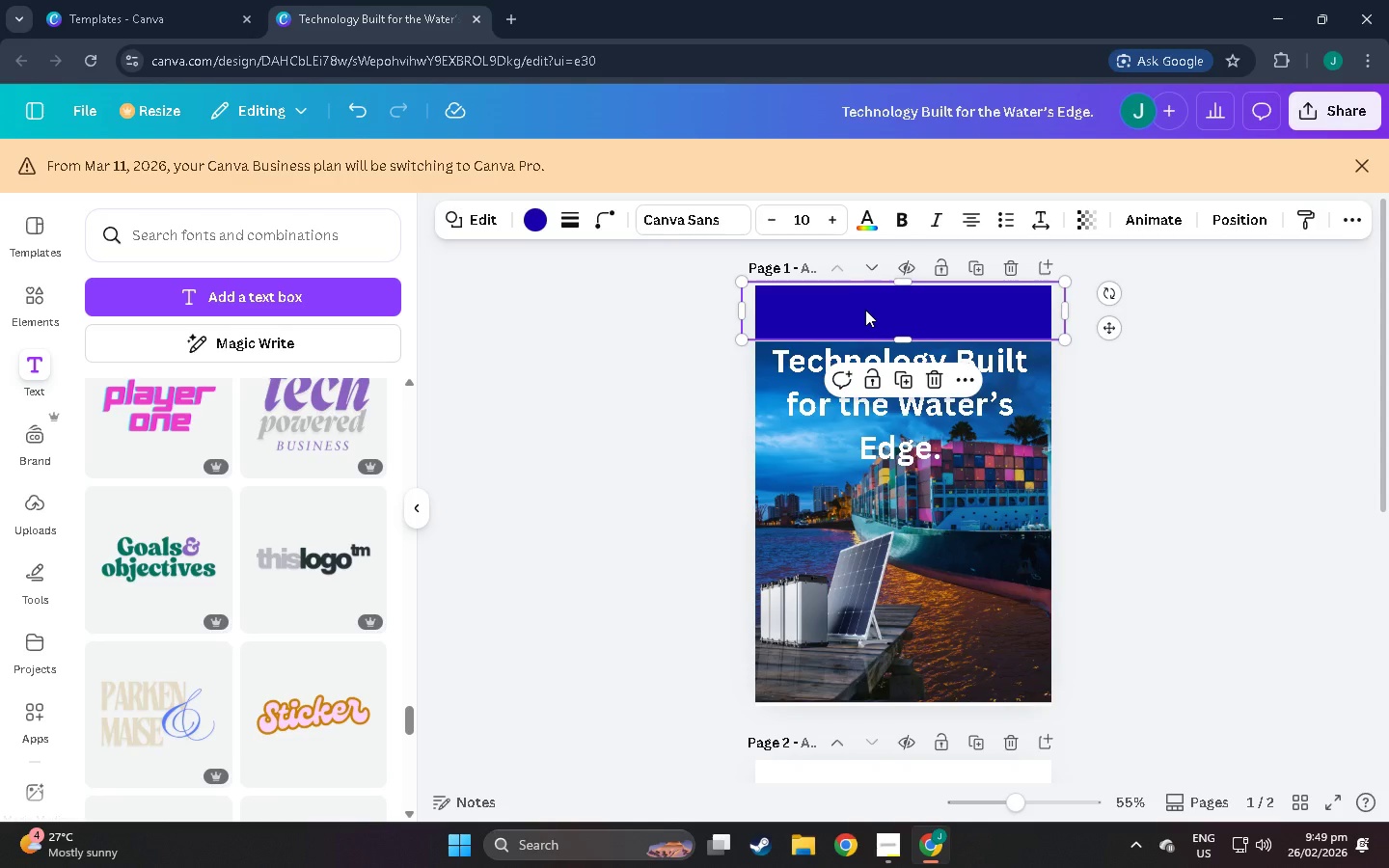 
scroll: coordinate [855, 333], scroll_direction: up, amount: 16.0
 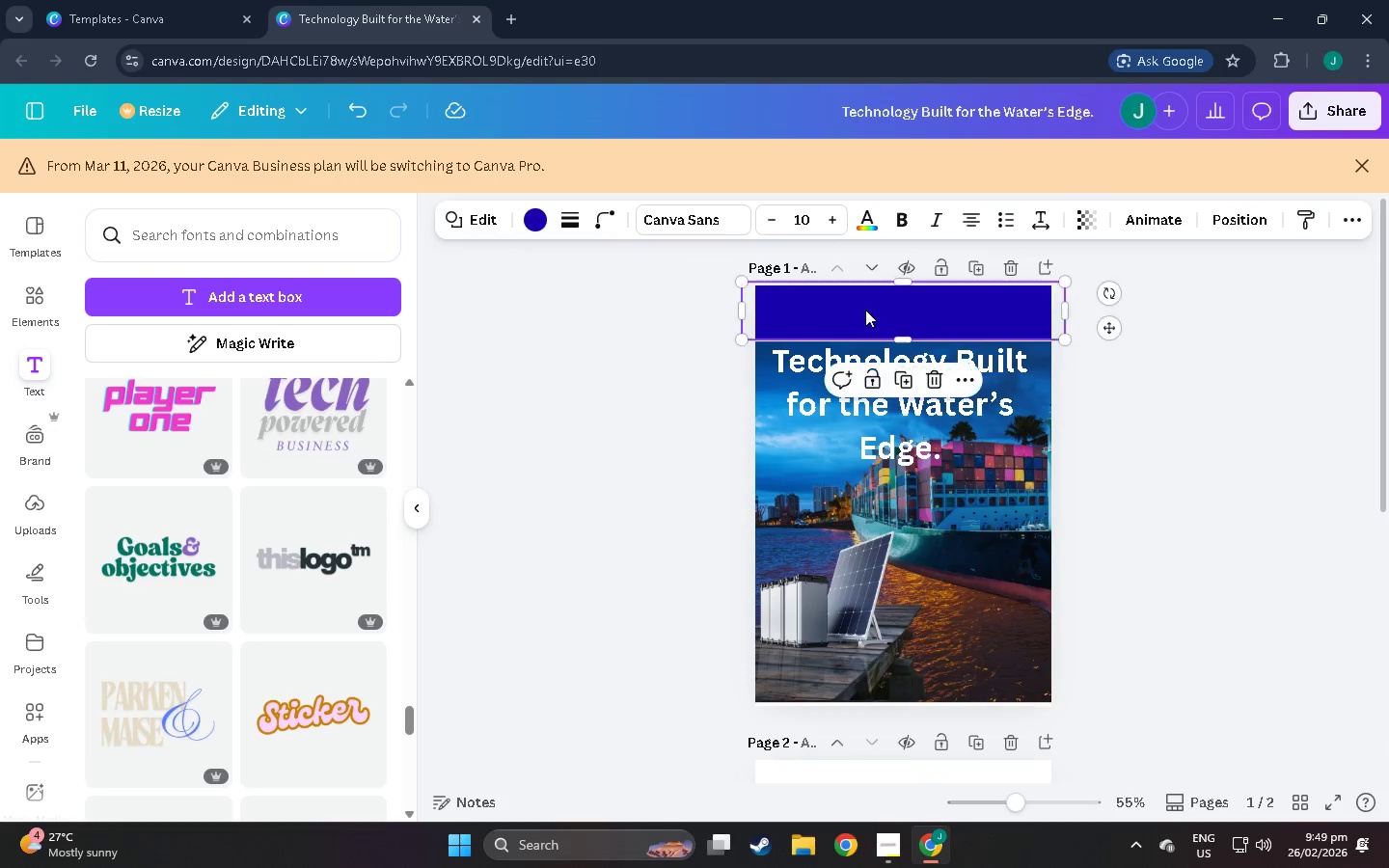 
left_click_drag(start_coordinate=[865, 310], to_coordinate=[865, 315])
 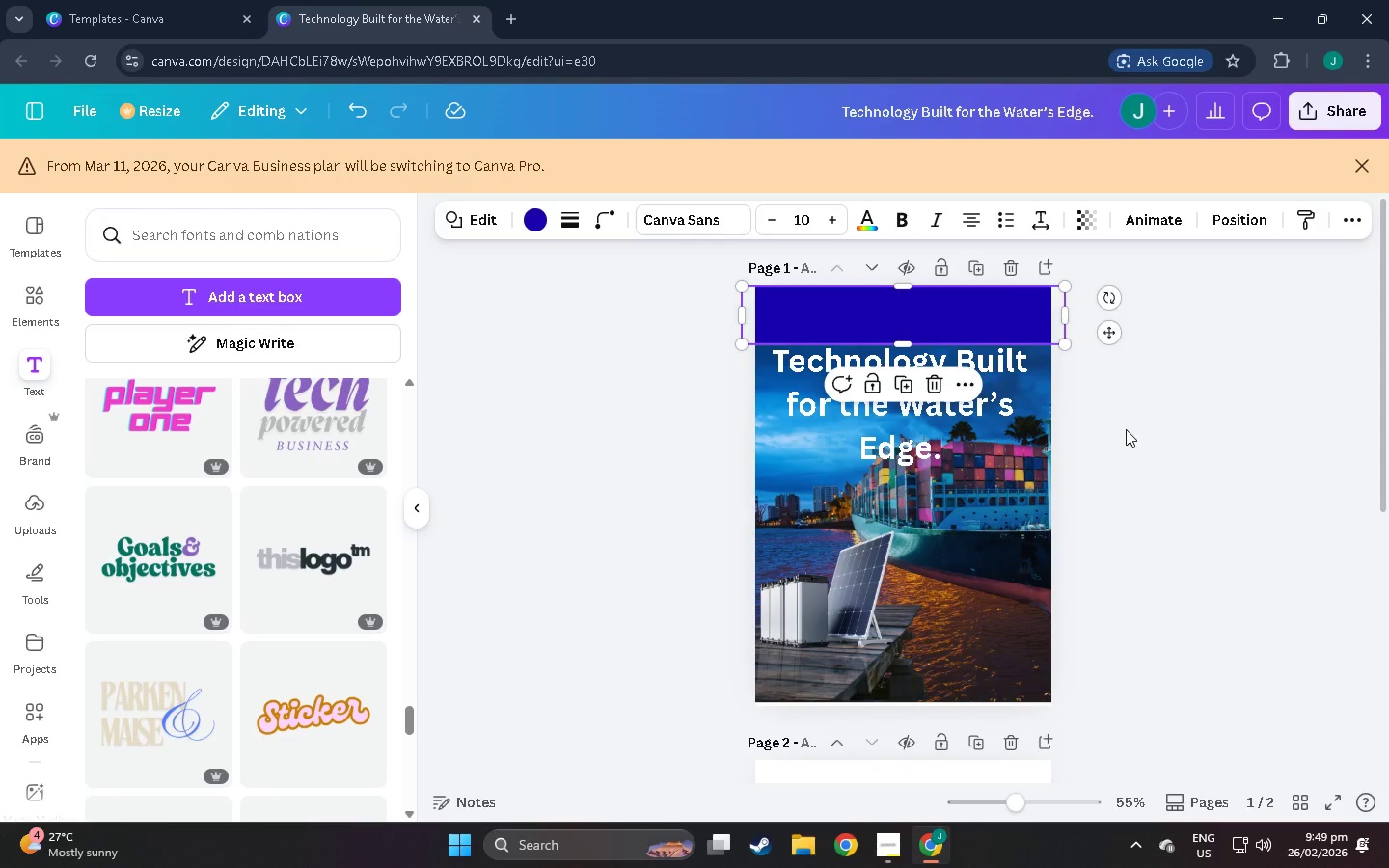 
left_click([1126, 428])
 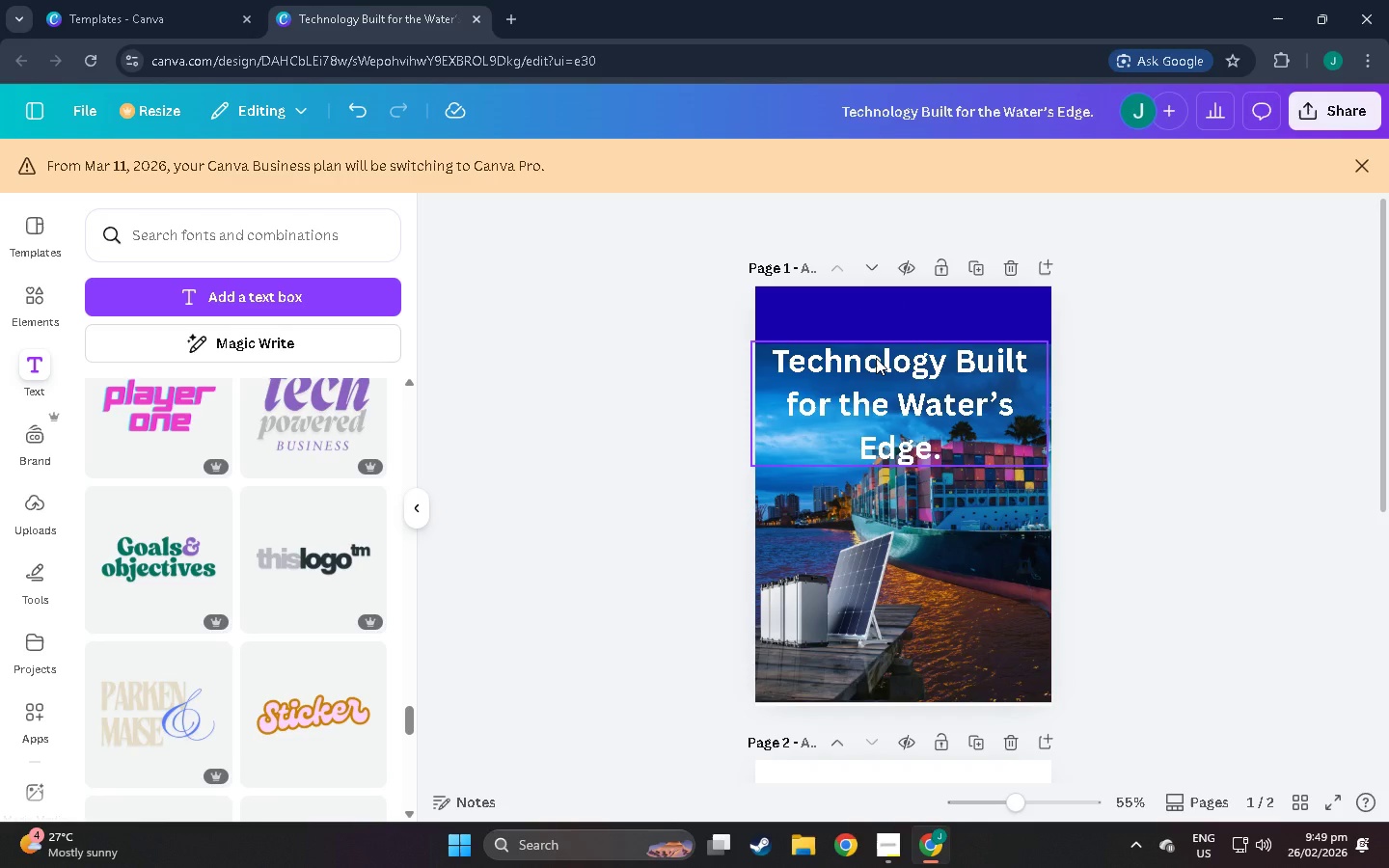 
double_click([872, 362])
 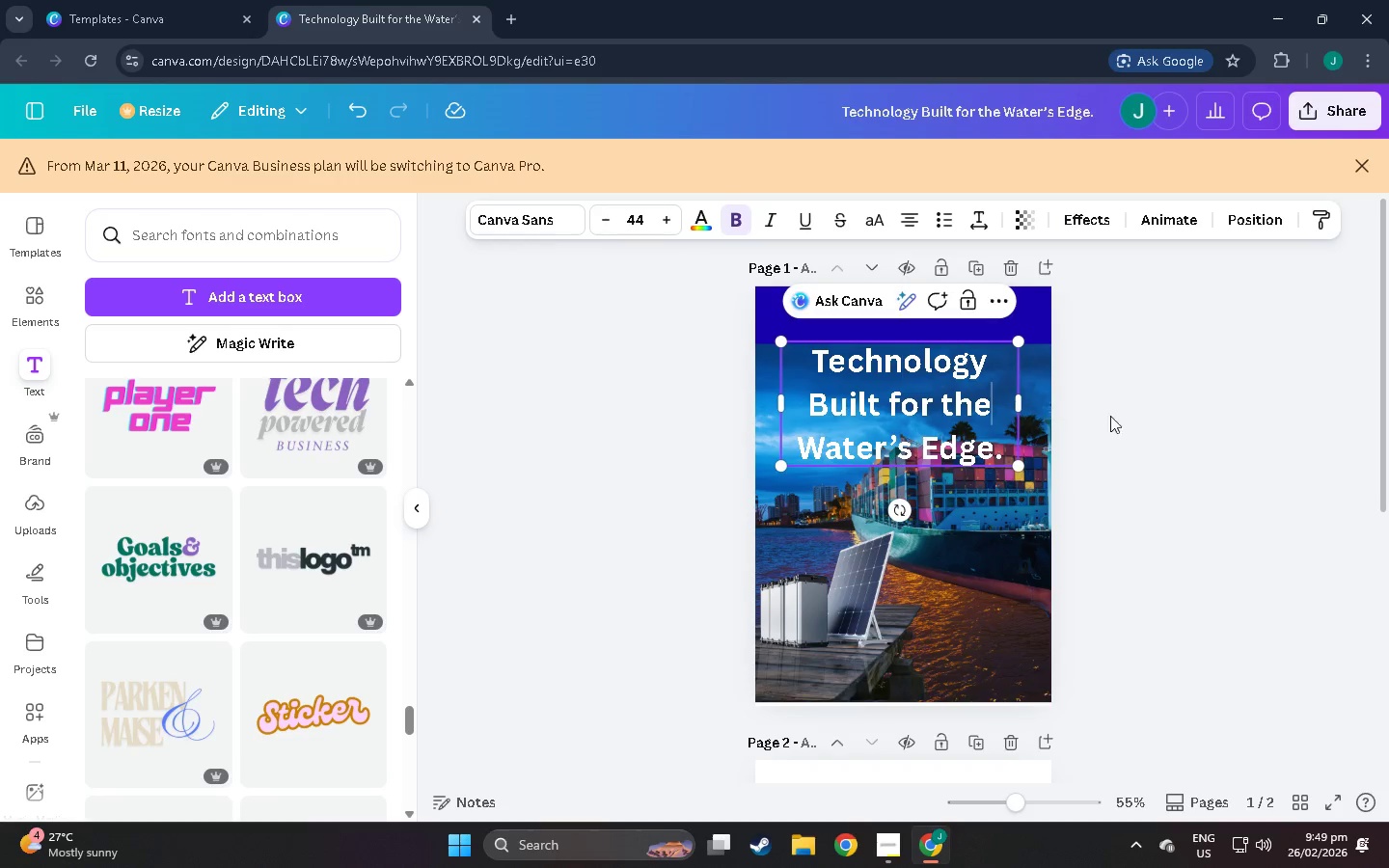 
double_click([1194, 426])
 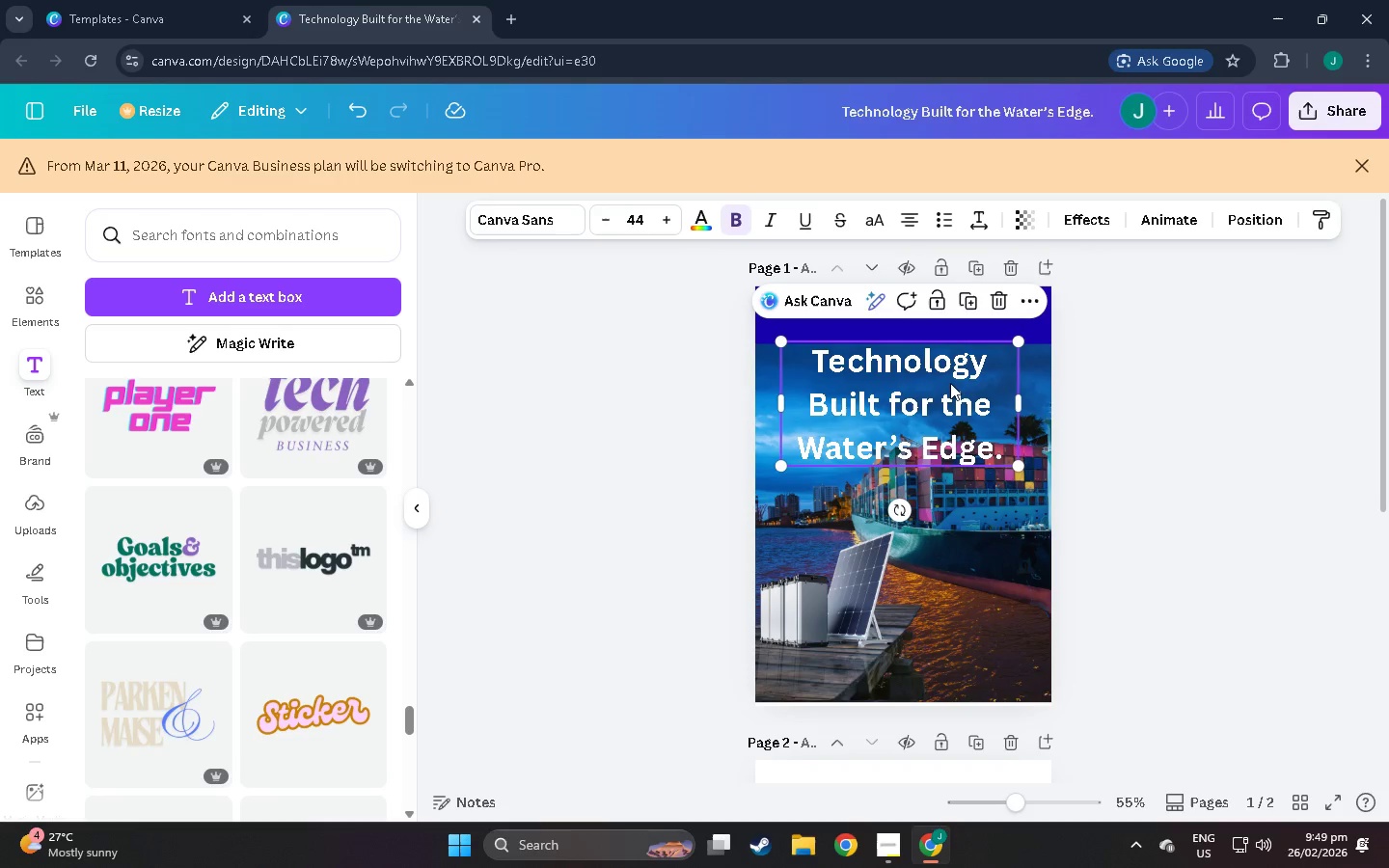 
double_click([866, 405])
 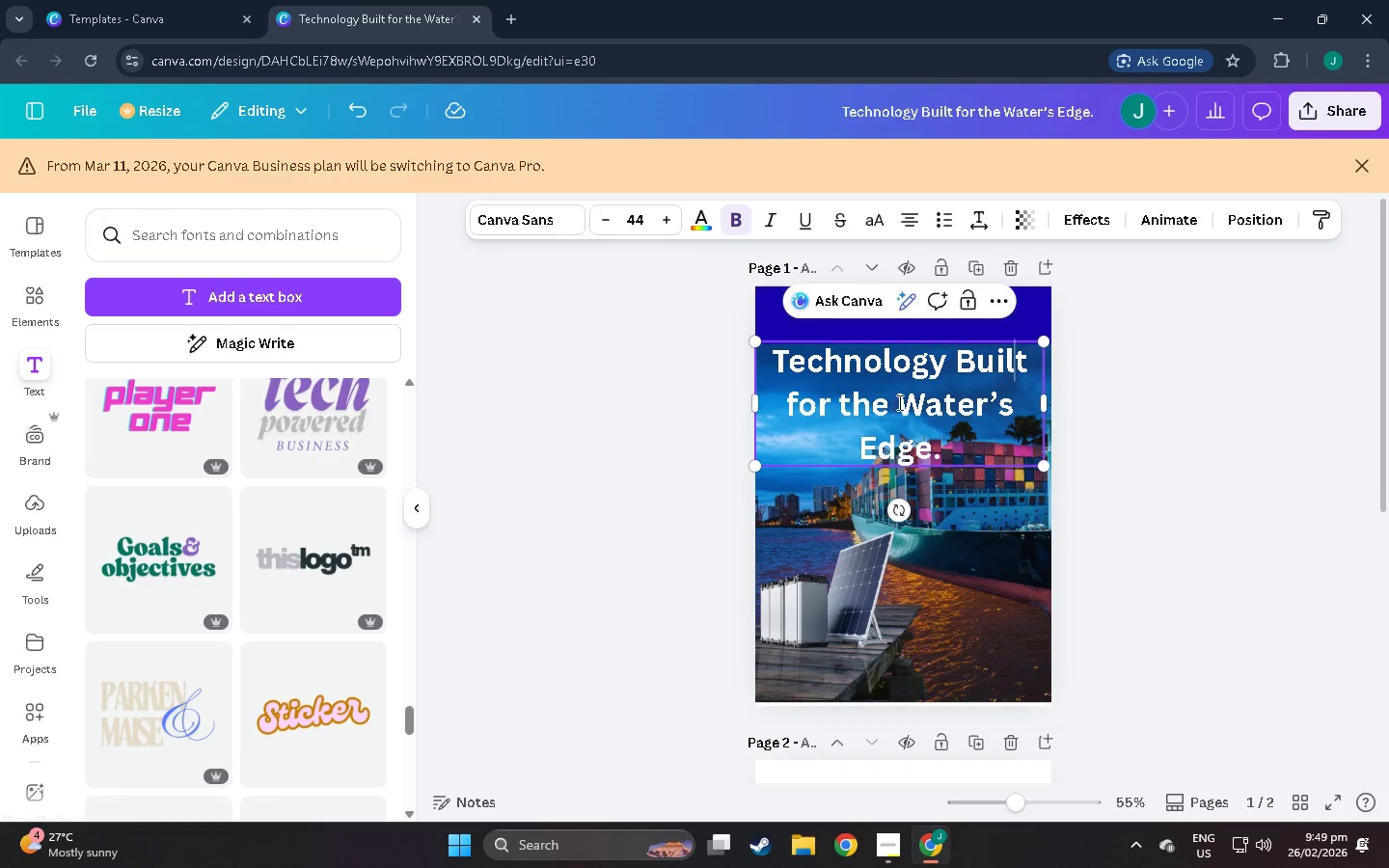 
triple_click([898, 402])
 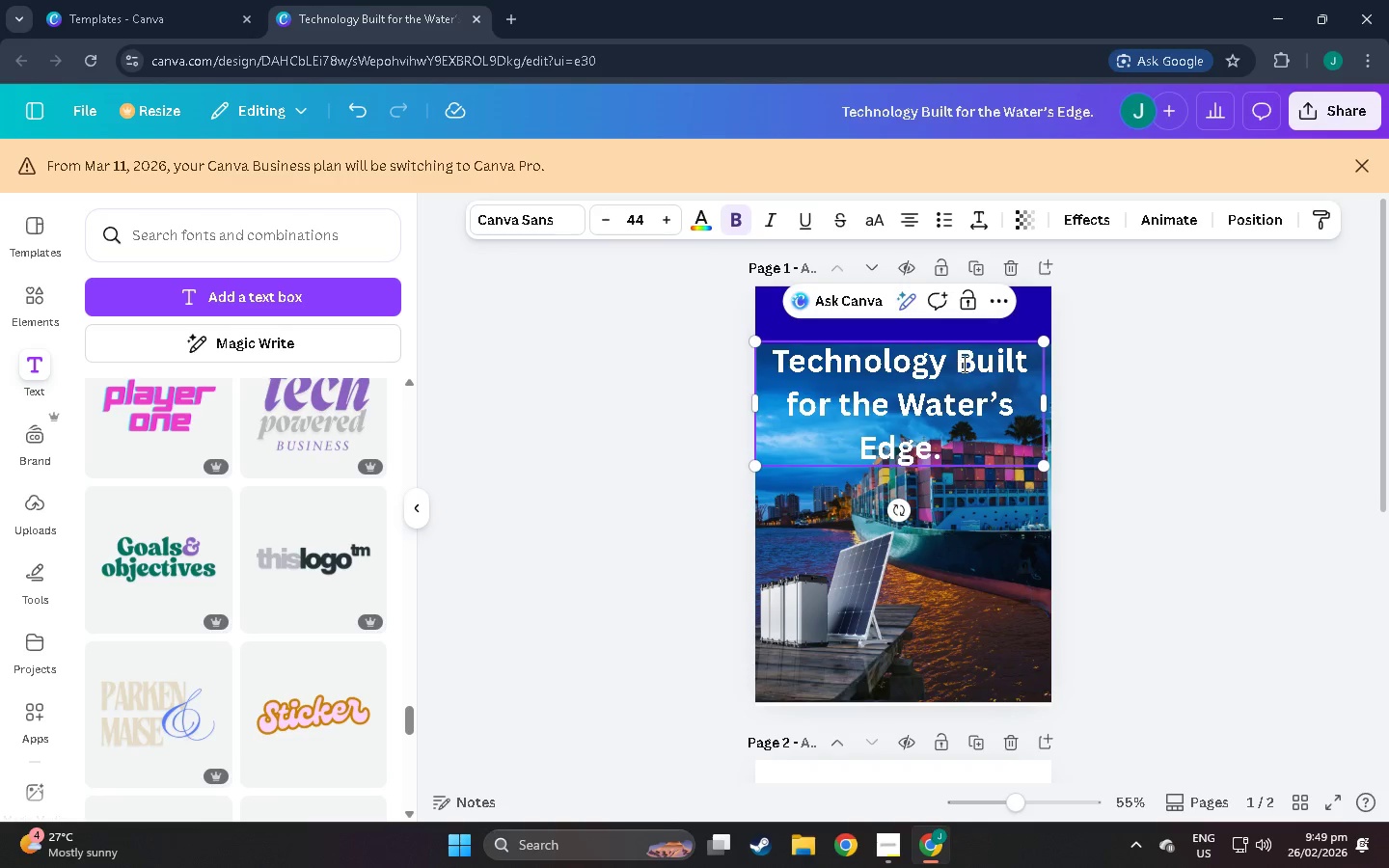 
left_click([966, 363])
 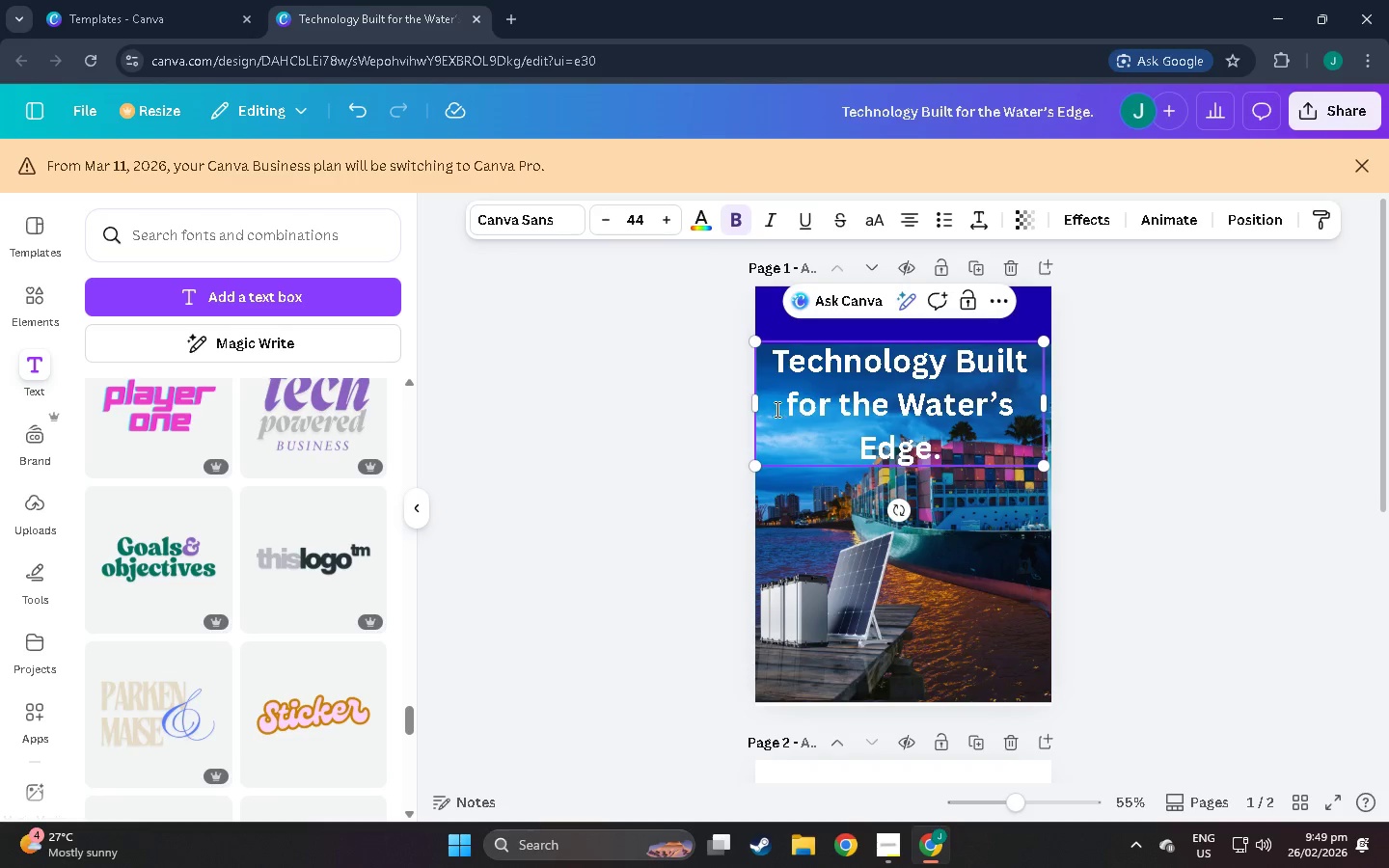 
left_click_drag(start_coordinate=[796, 409], to_coordinate=[964, 446])
 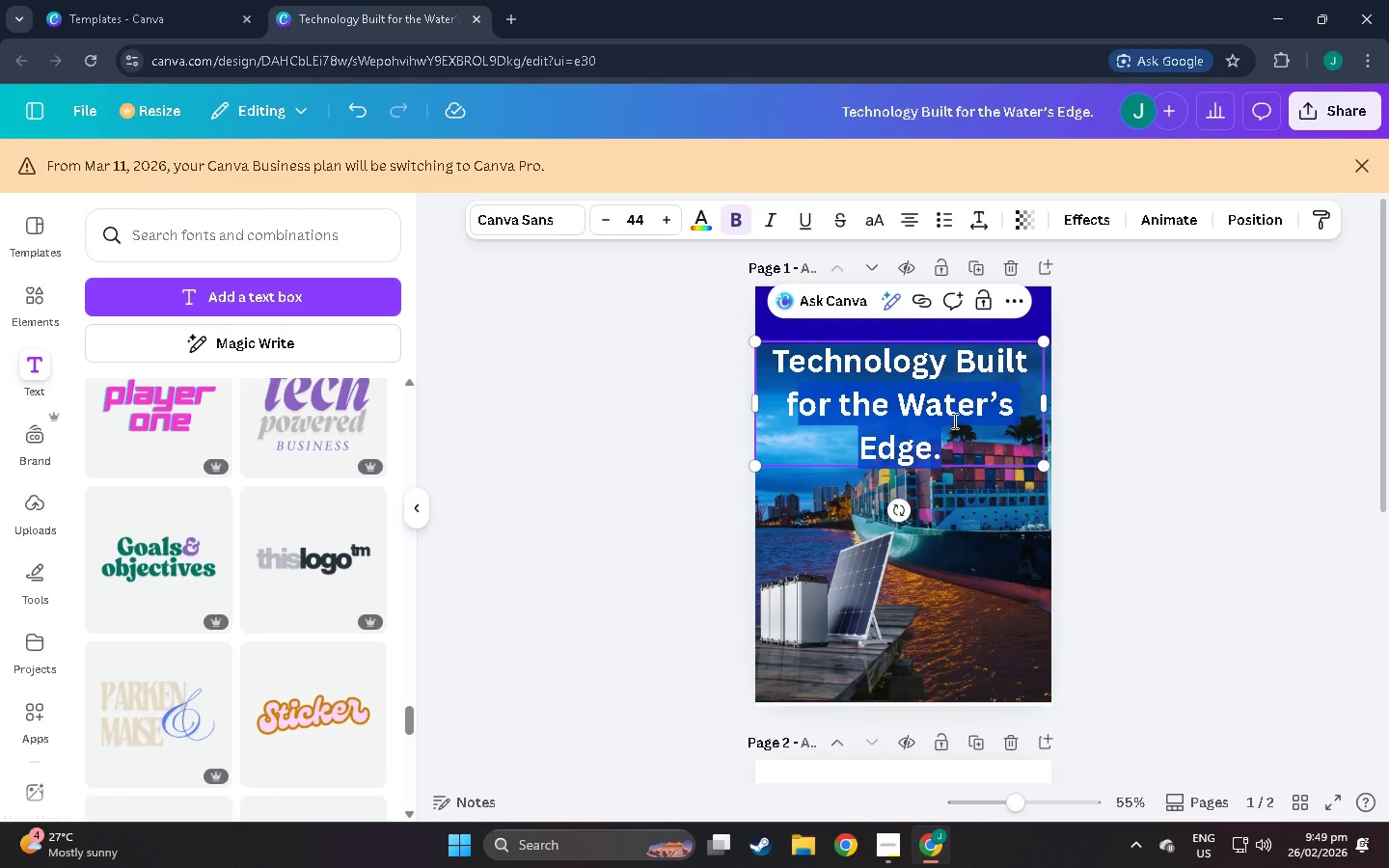 
left_click([953, 419])
 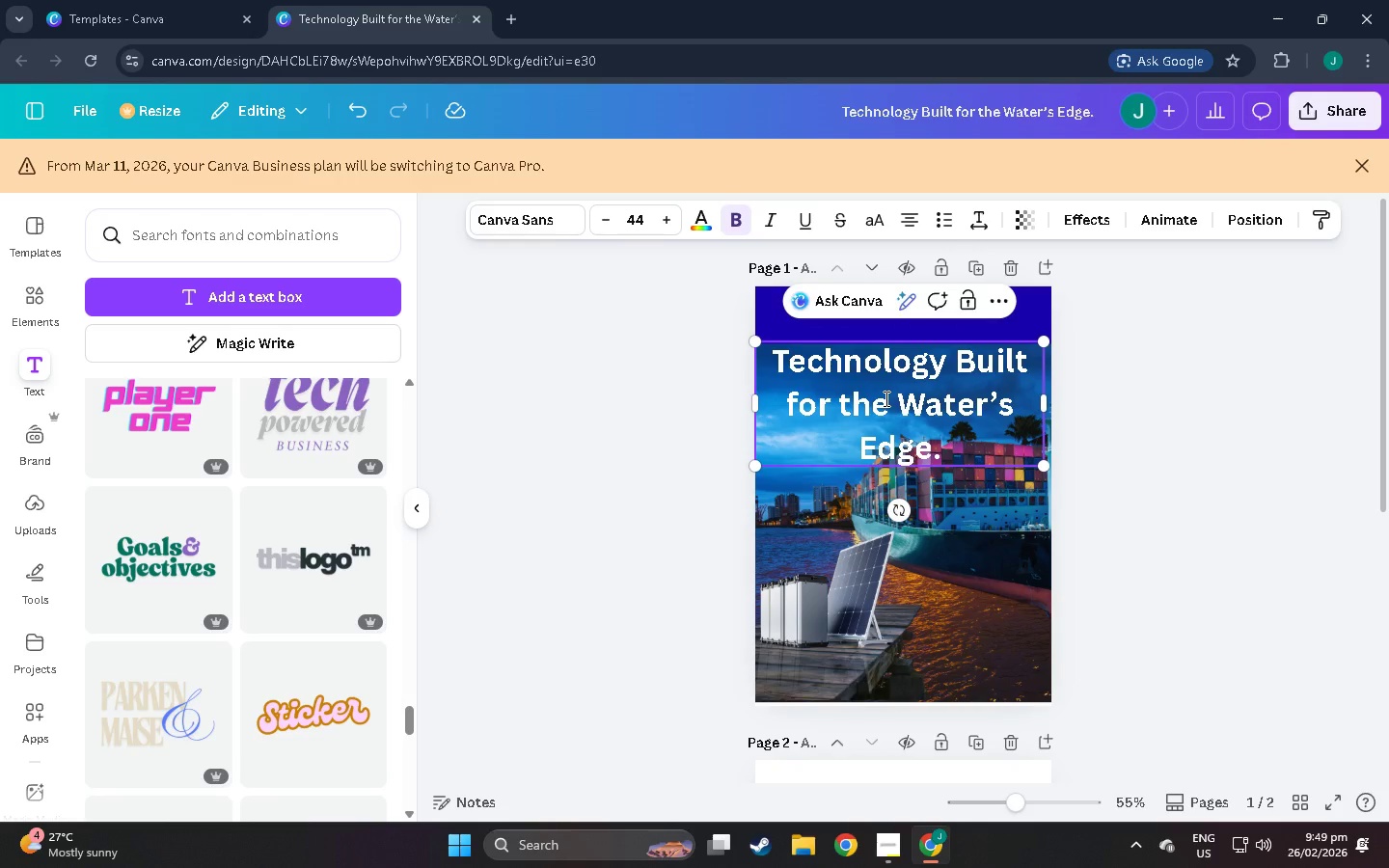 
left_click_drag(start_coordinate=[891, 399], to_coordinate=[786, 405])
 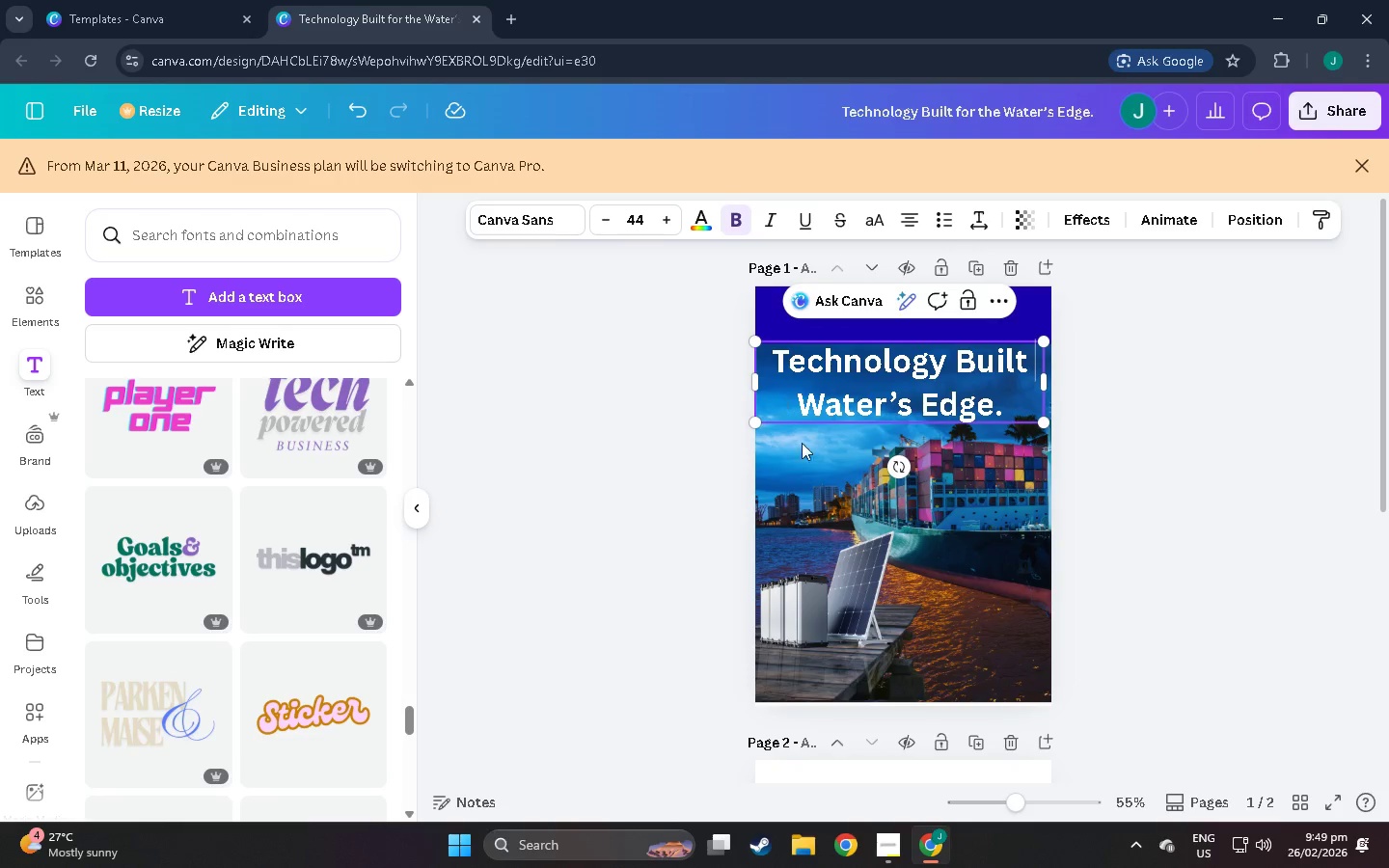 
key(Control+X)
 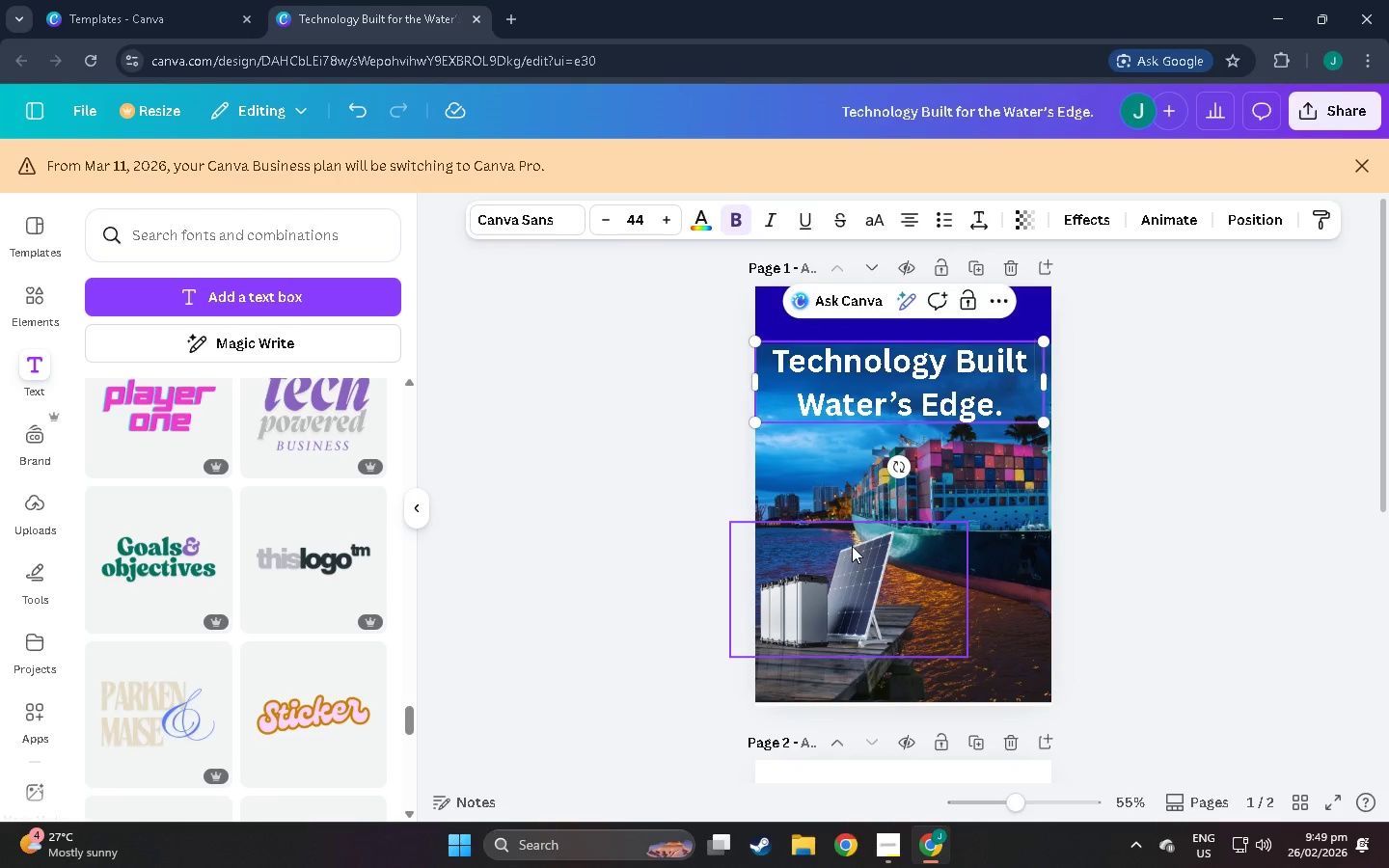 
left_click([847, 545])
 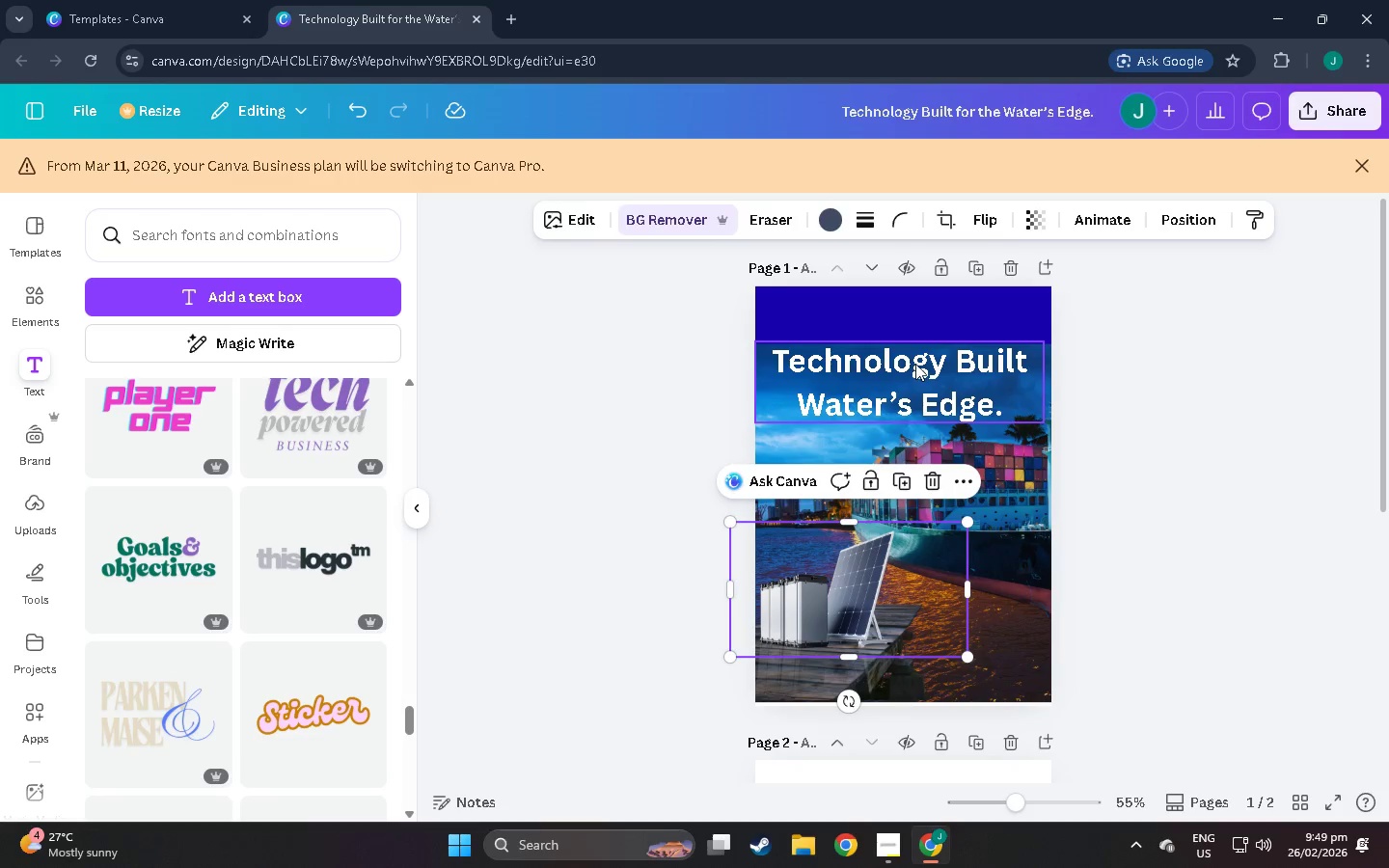 
left_click([915, 364])
 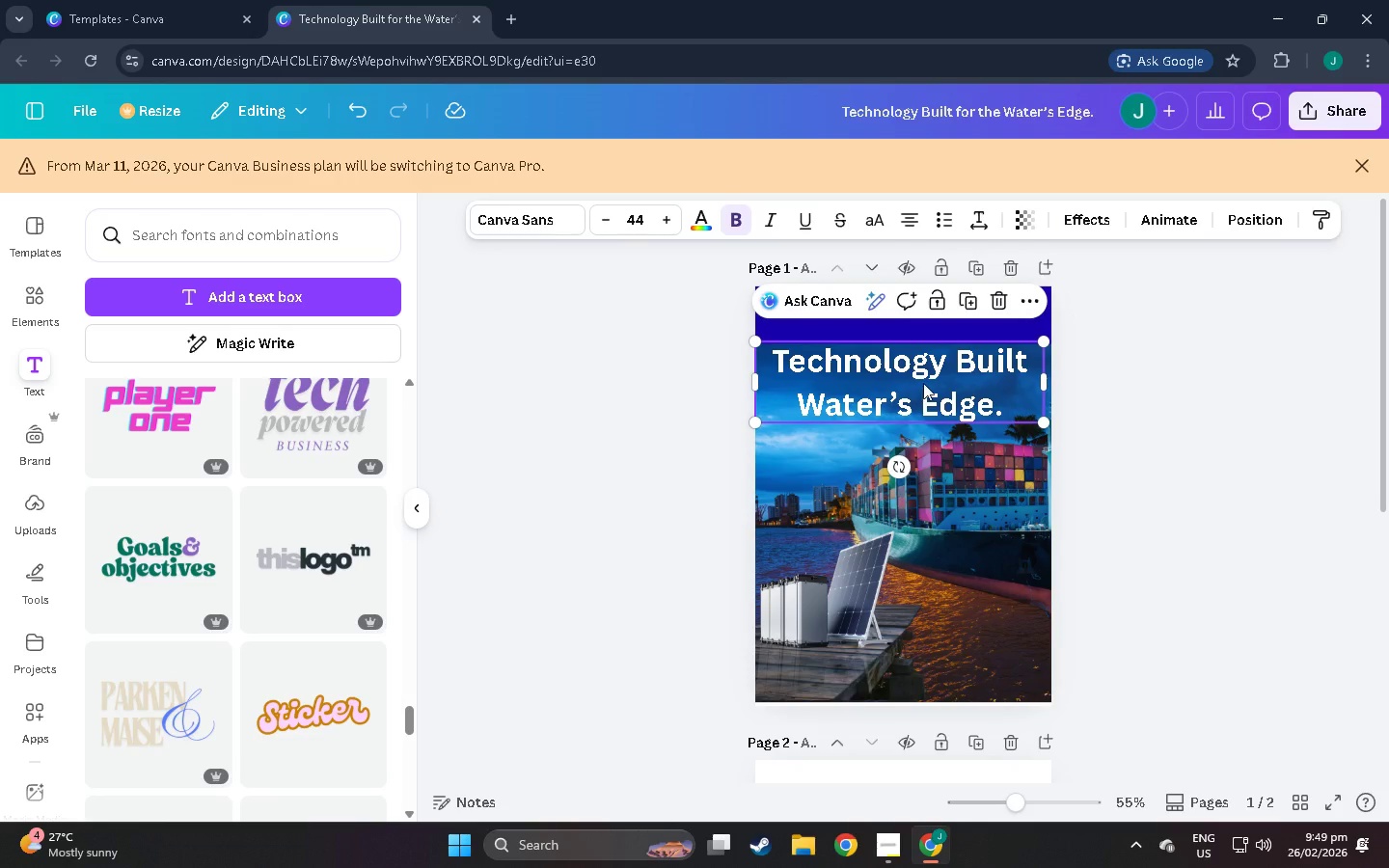 
left_click([878, 368])
 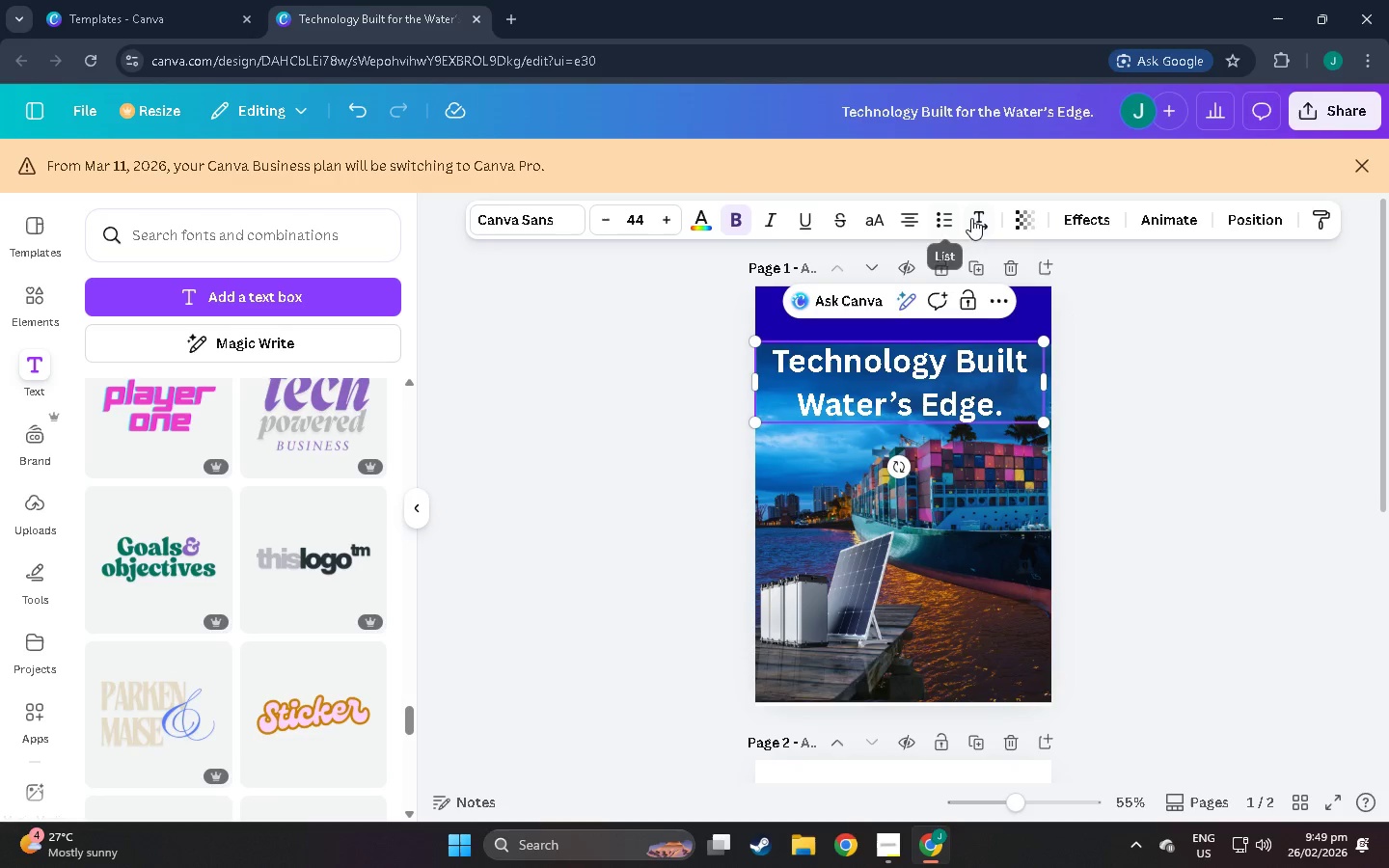 
left_click([971, 218])
 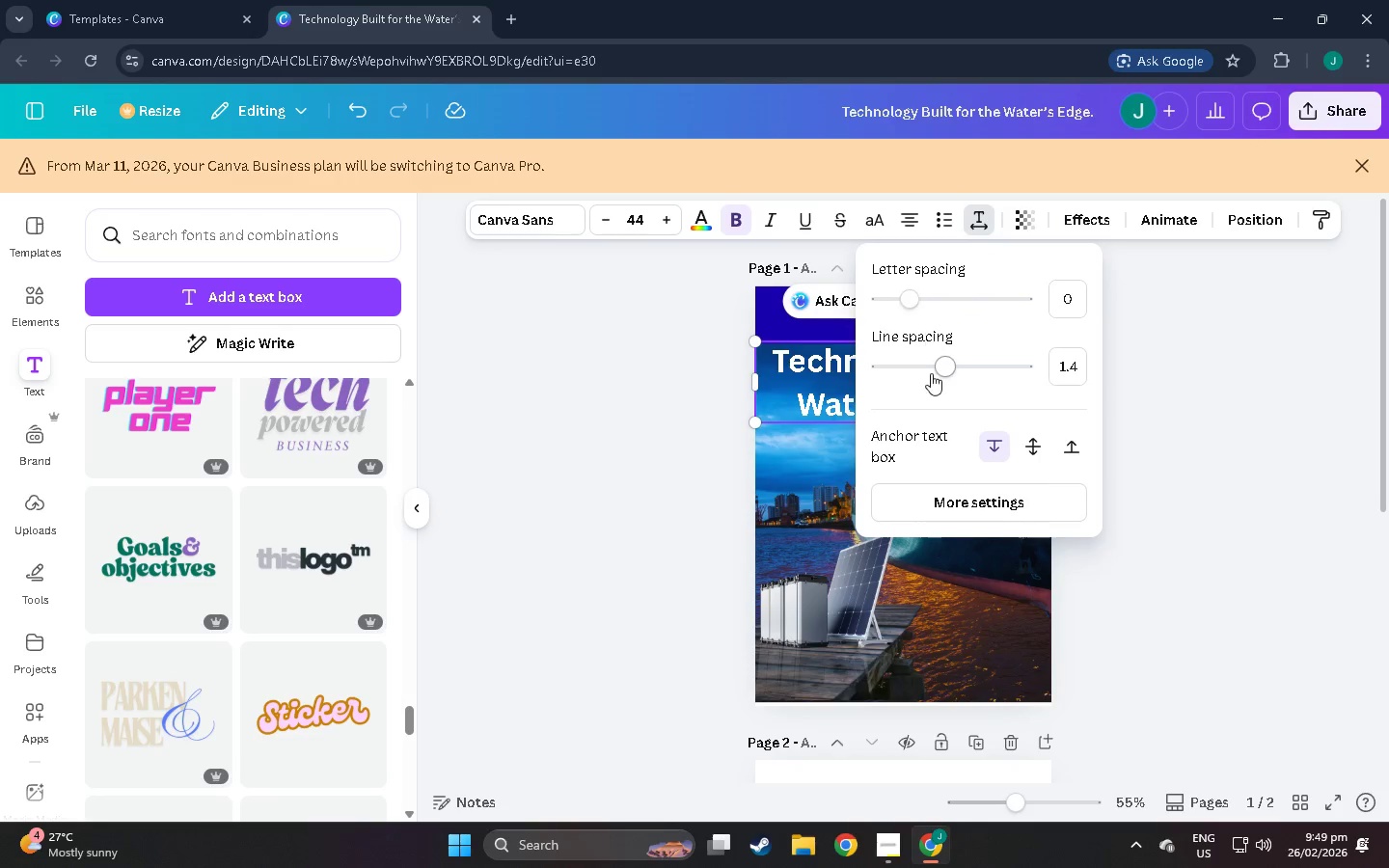 
left_click_drag(start_coordinate=[933, 364], to_coordinate=[919, 366])
 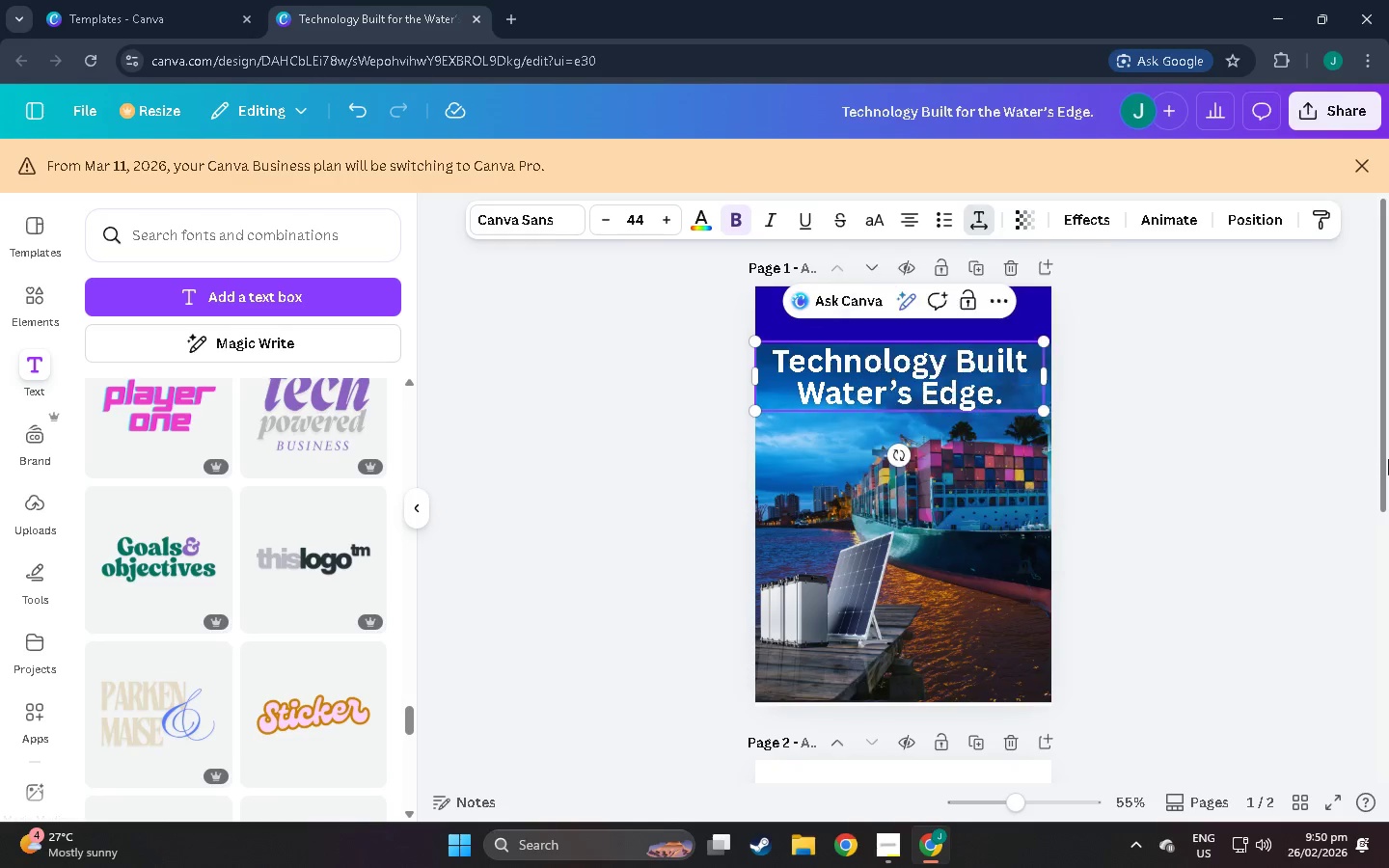 
left_click([1388, 459])
 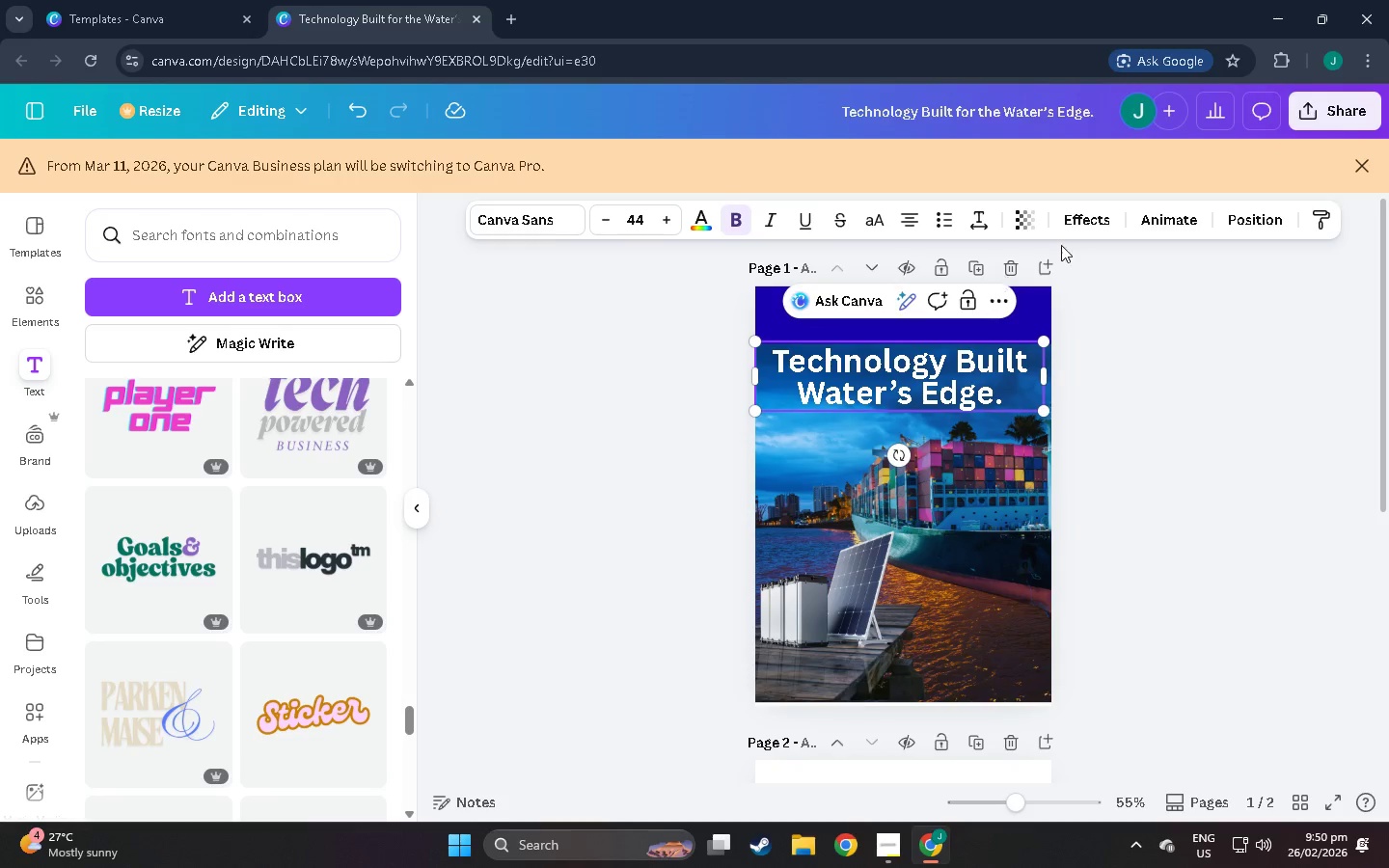 
left_click([1099, 212])
 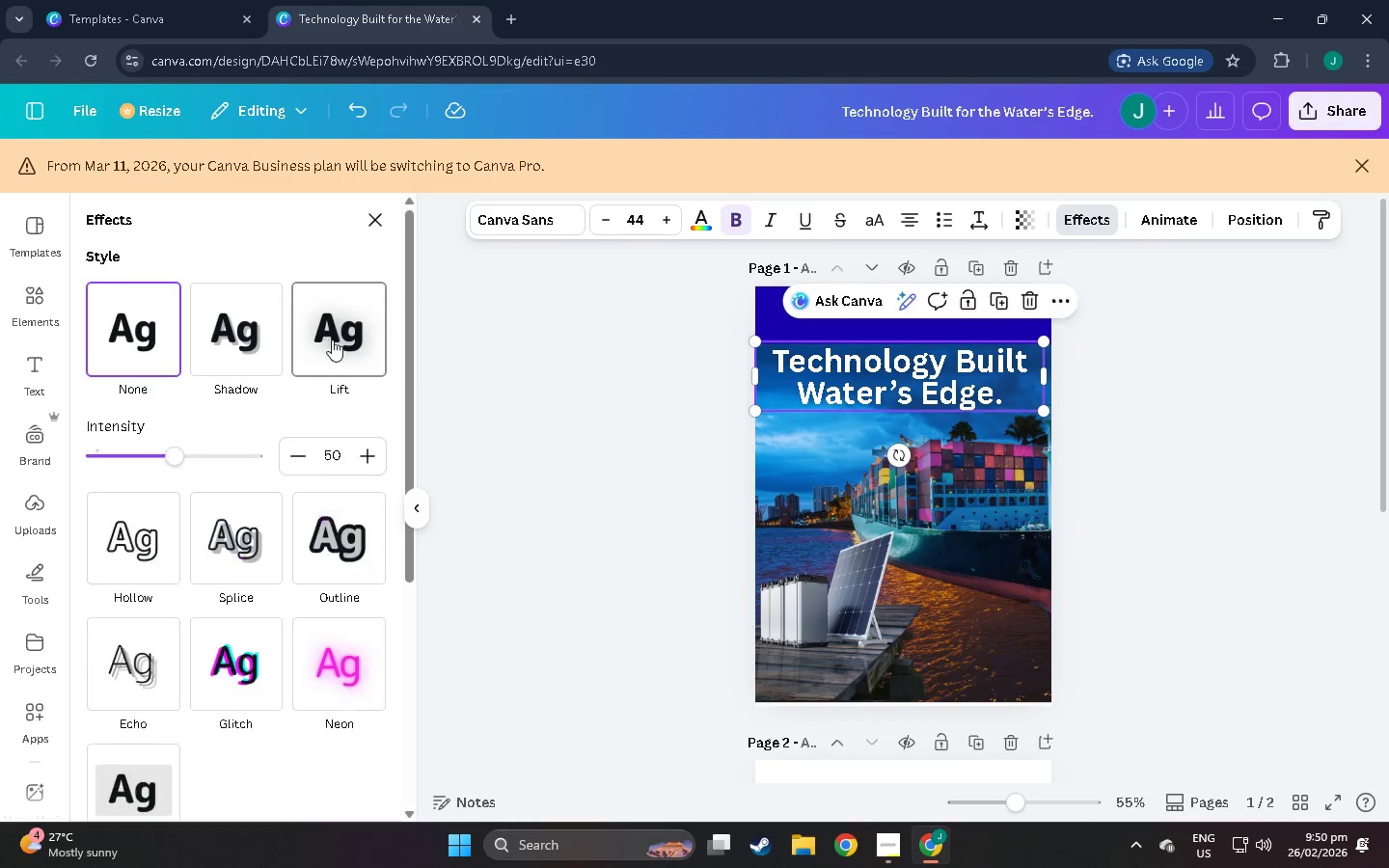 
double_click([1173, 444])
 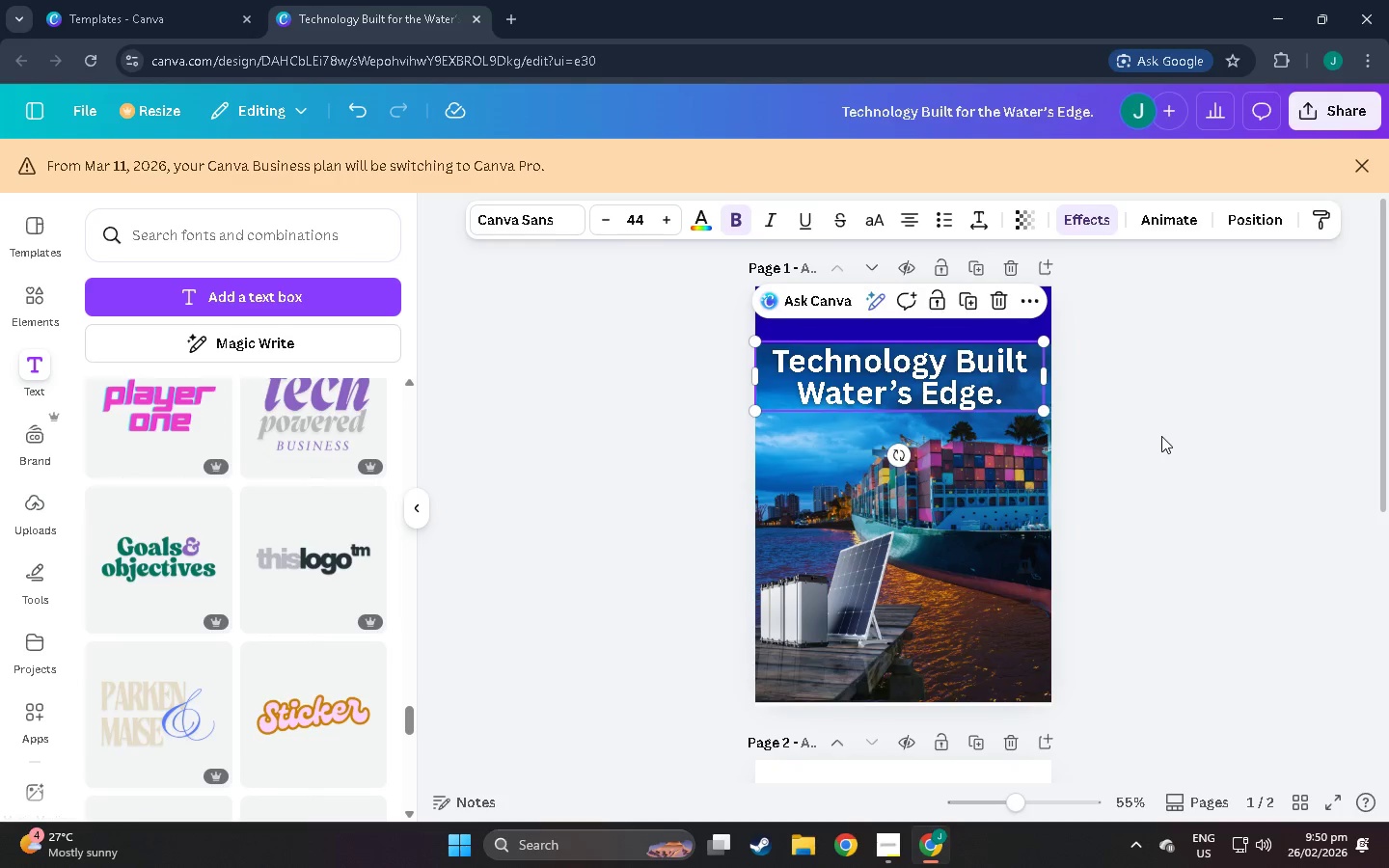 
left_click([1161, 435])
 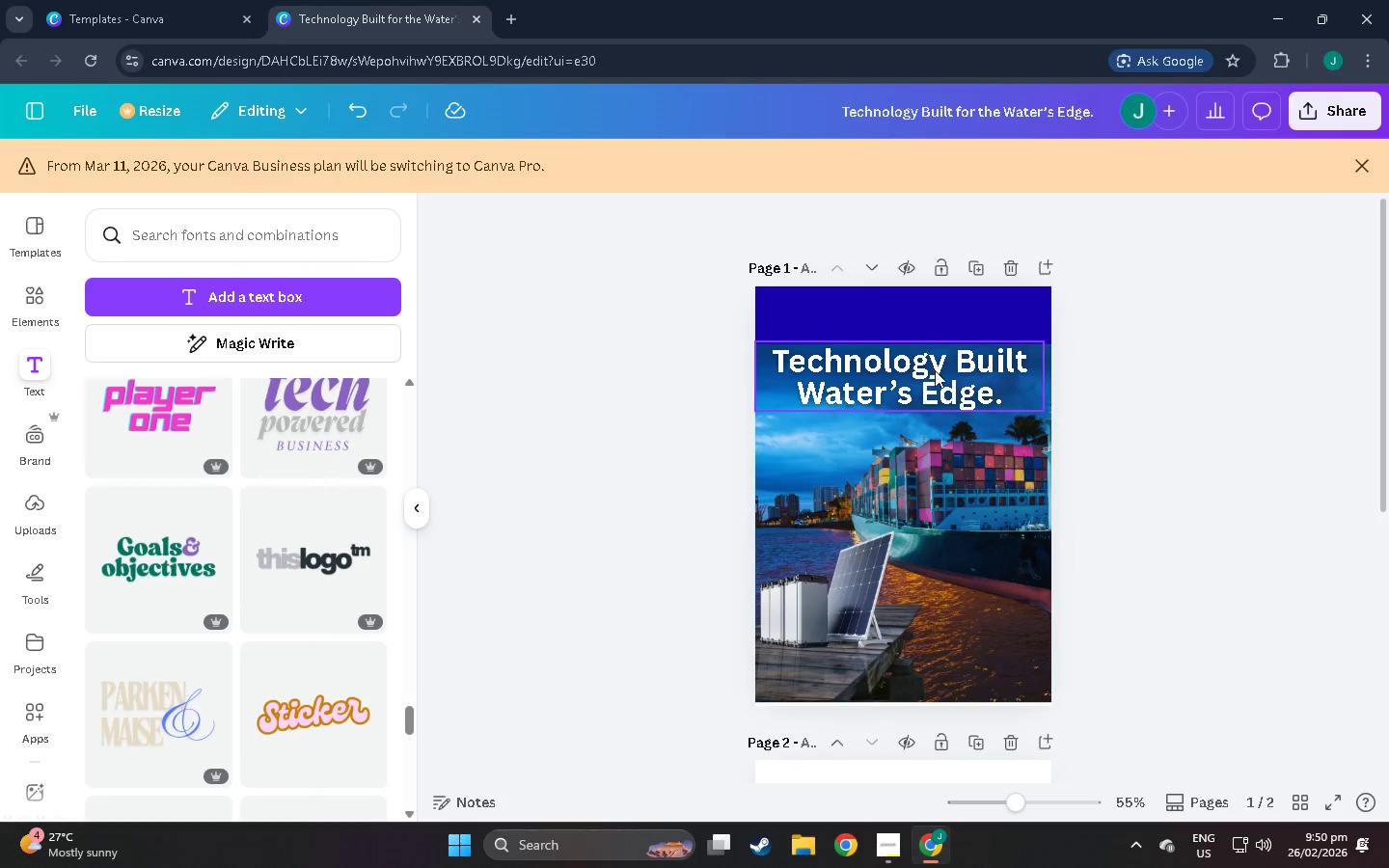 
left_click_drag(start_coordinate=[935, 370], to_coordinate=[920, 377])
 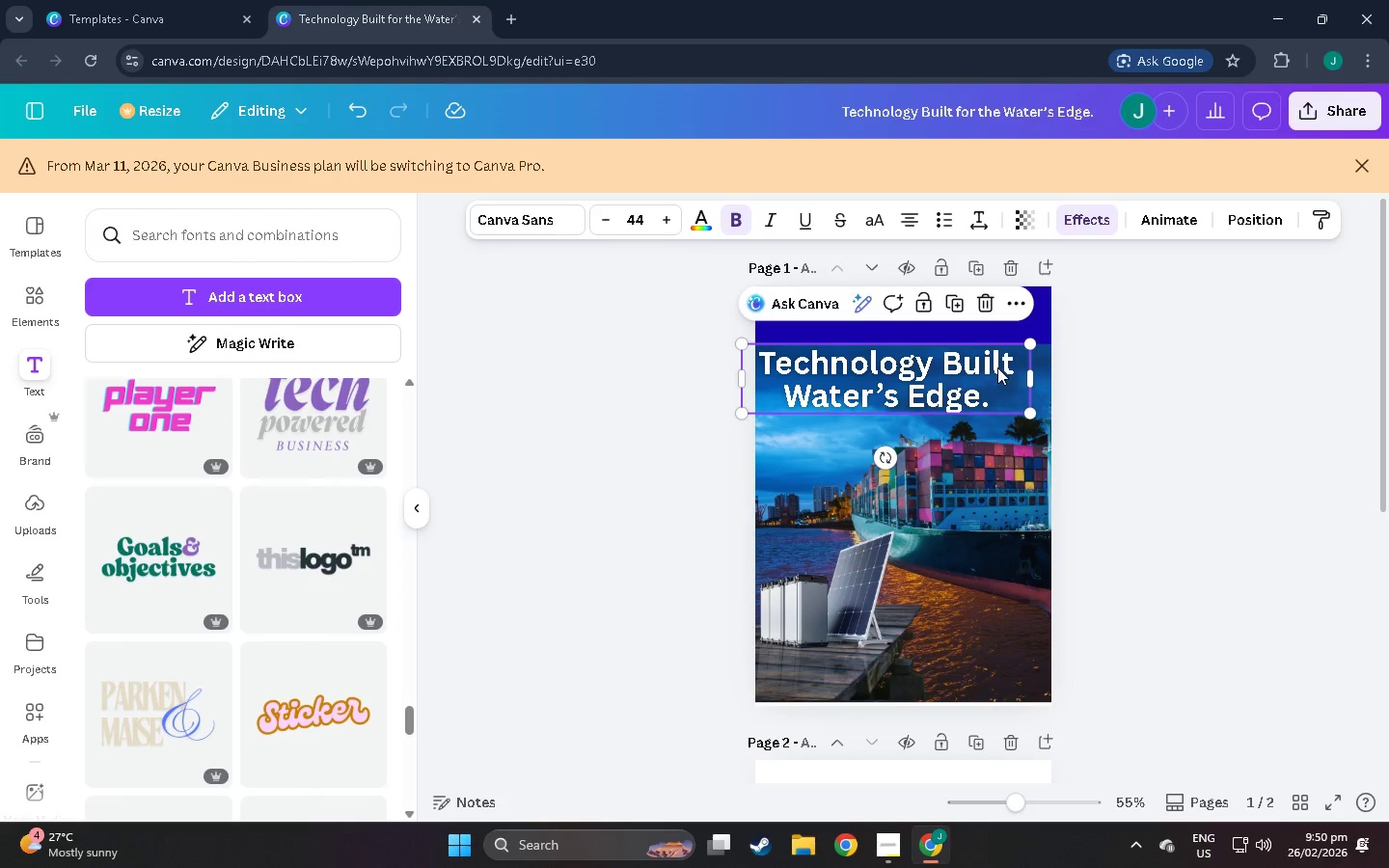 
left_click([997, 367])
 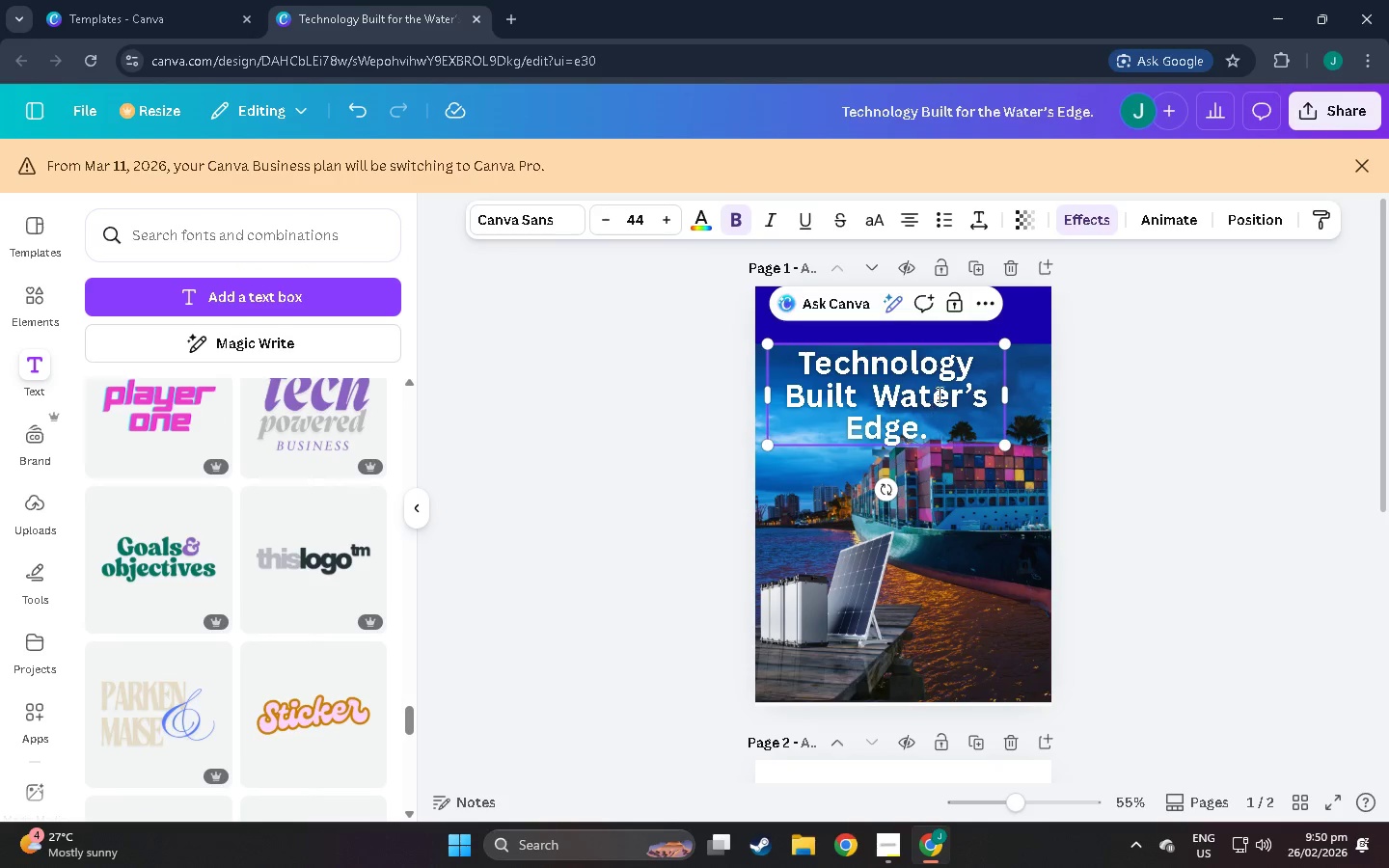 
left_click([1043, 410])
 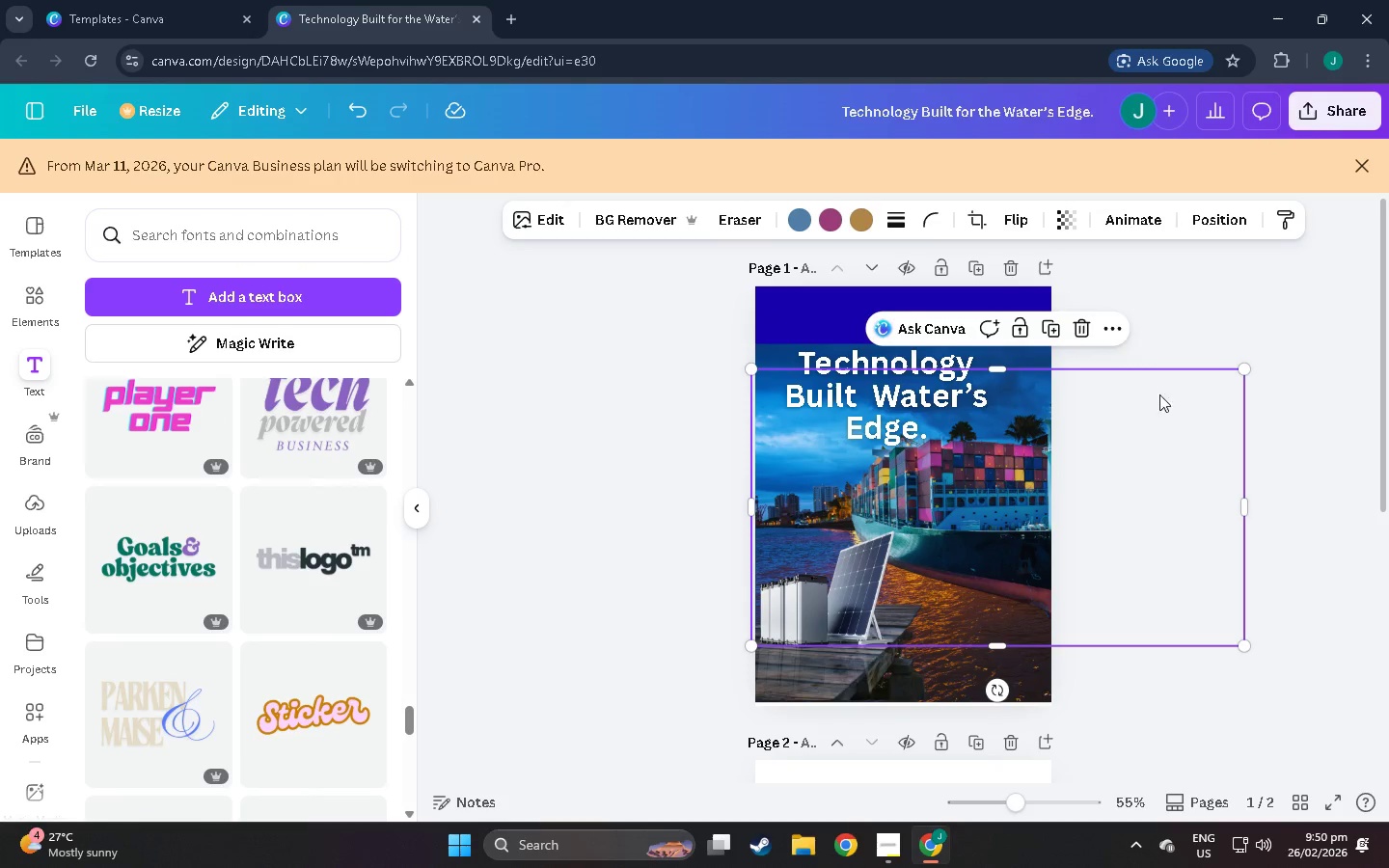 
left_click([1190, 349])
 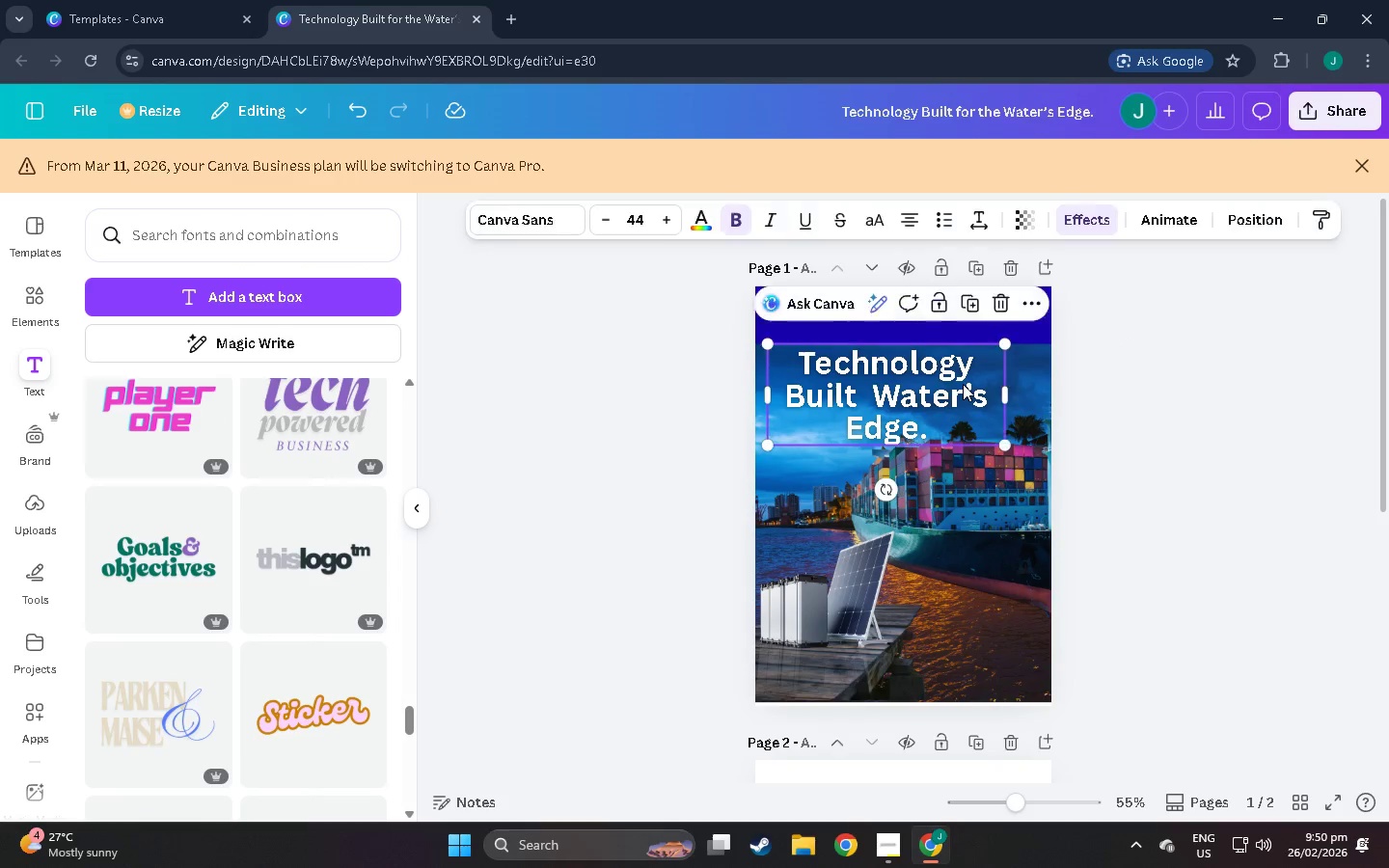 
double_click([963, 384])
 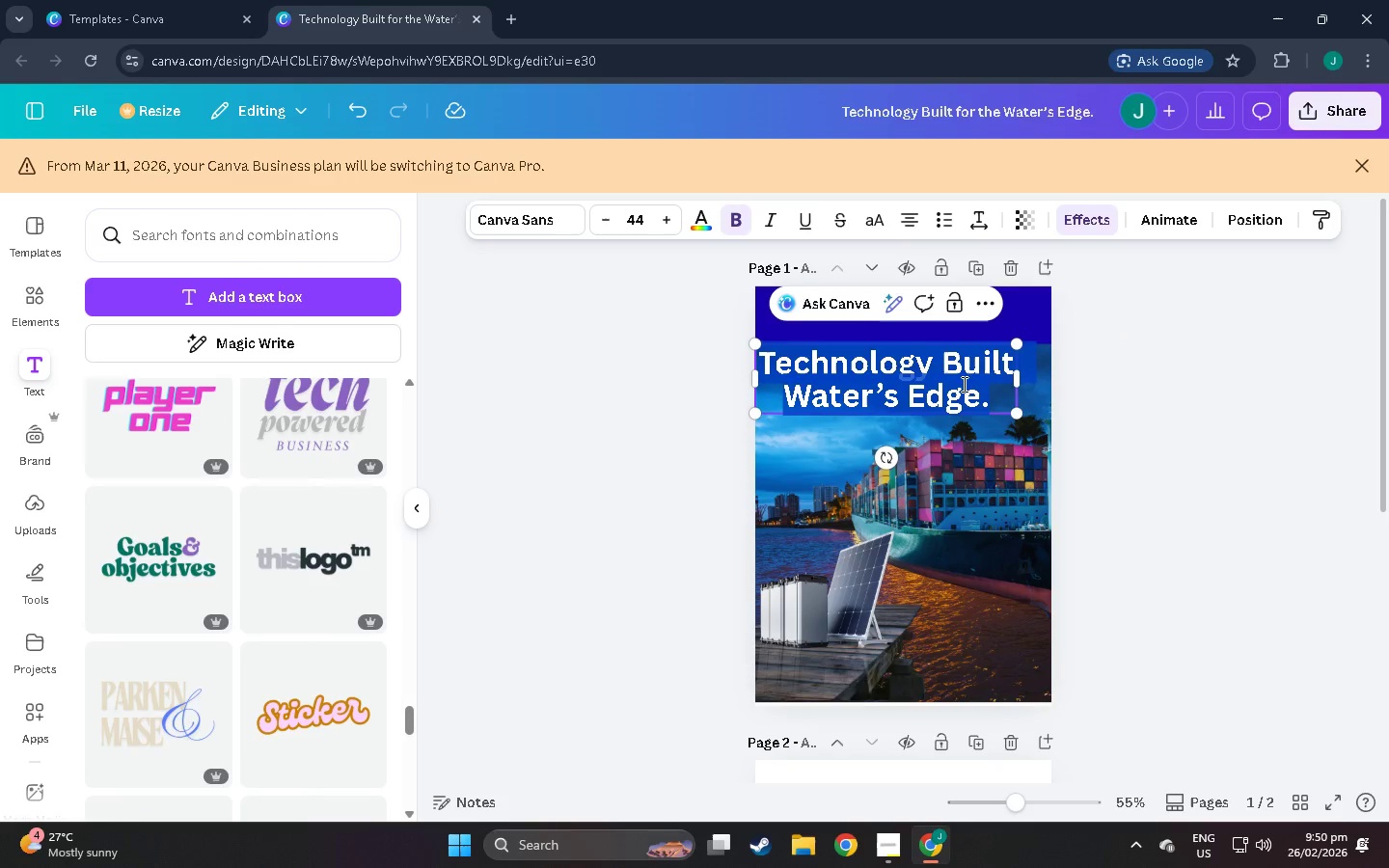 
triple_click([963, 384])
 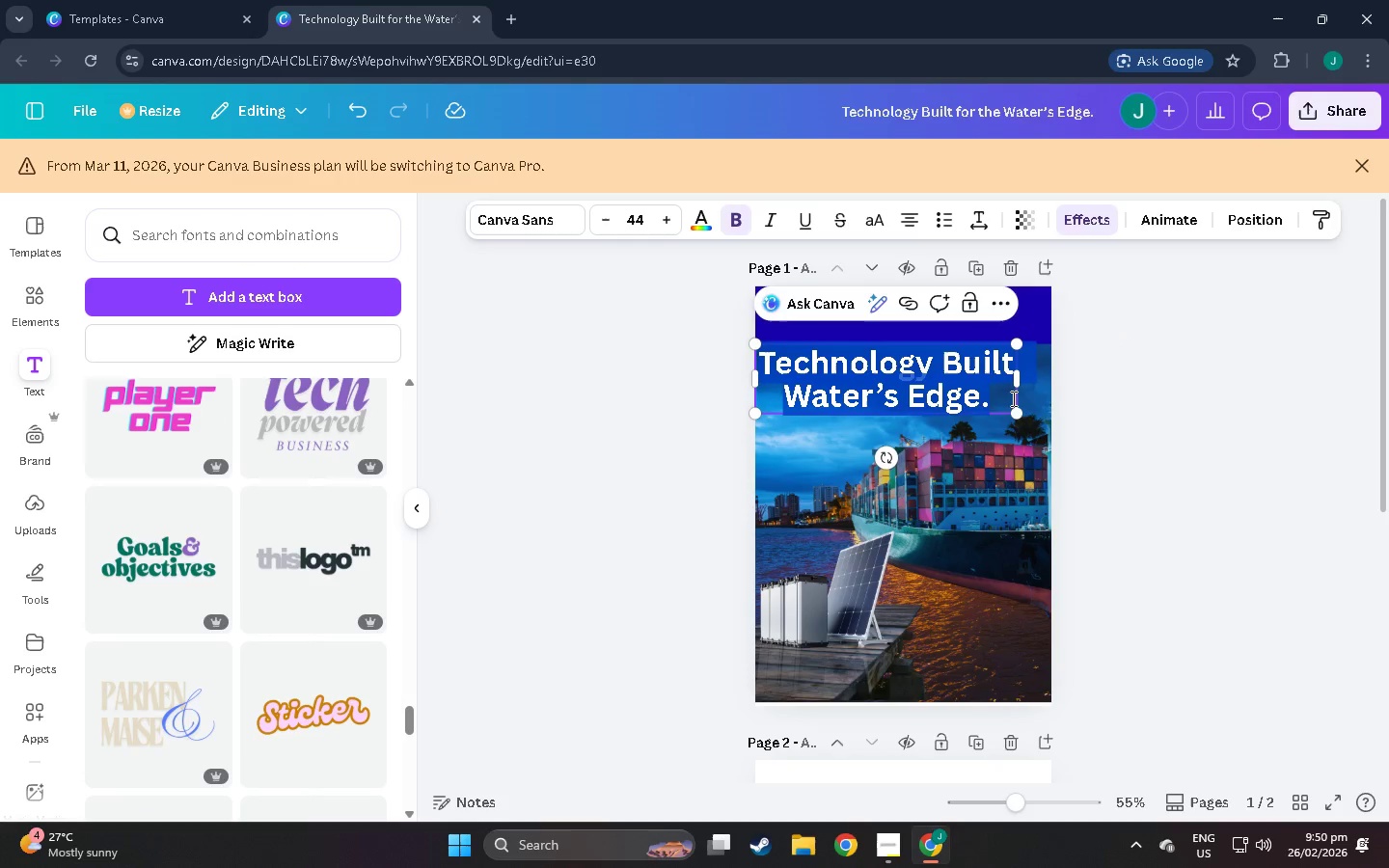 
left_click([1014, 398])
 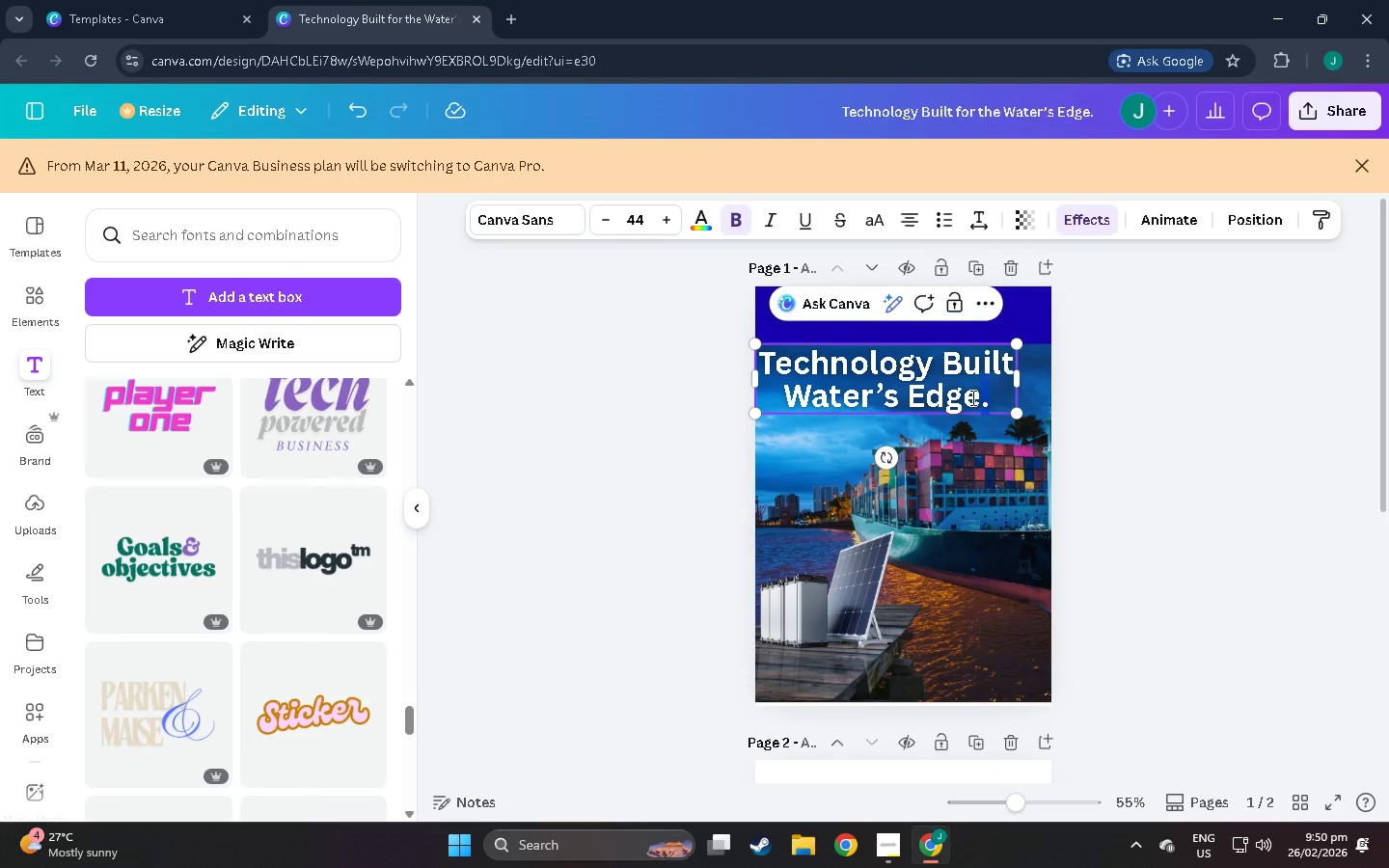 
left_click_drag(start_coordinate=[994, 395], to_coordinate=[784, 408])
 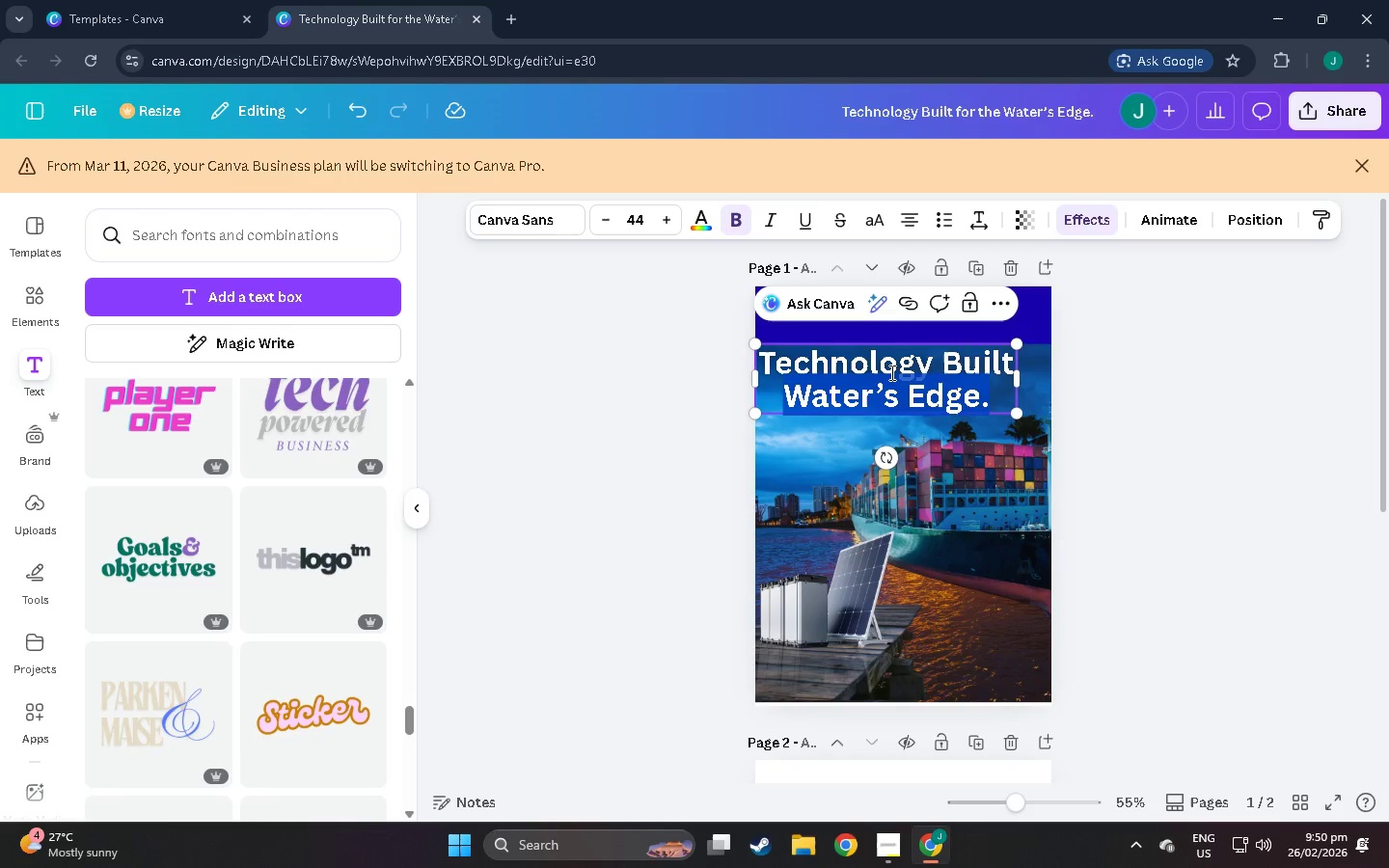 
left_click([1163, 353])
 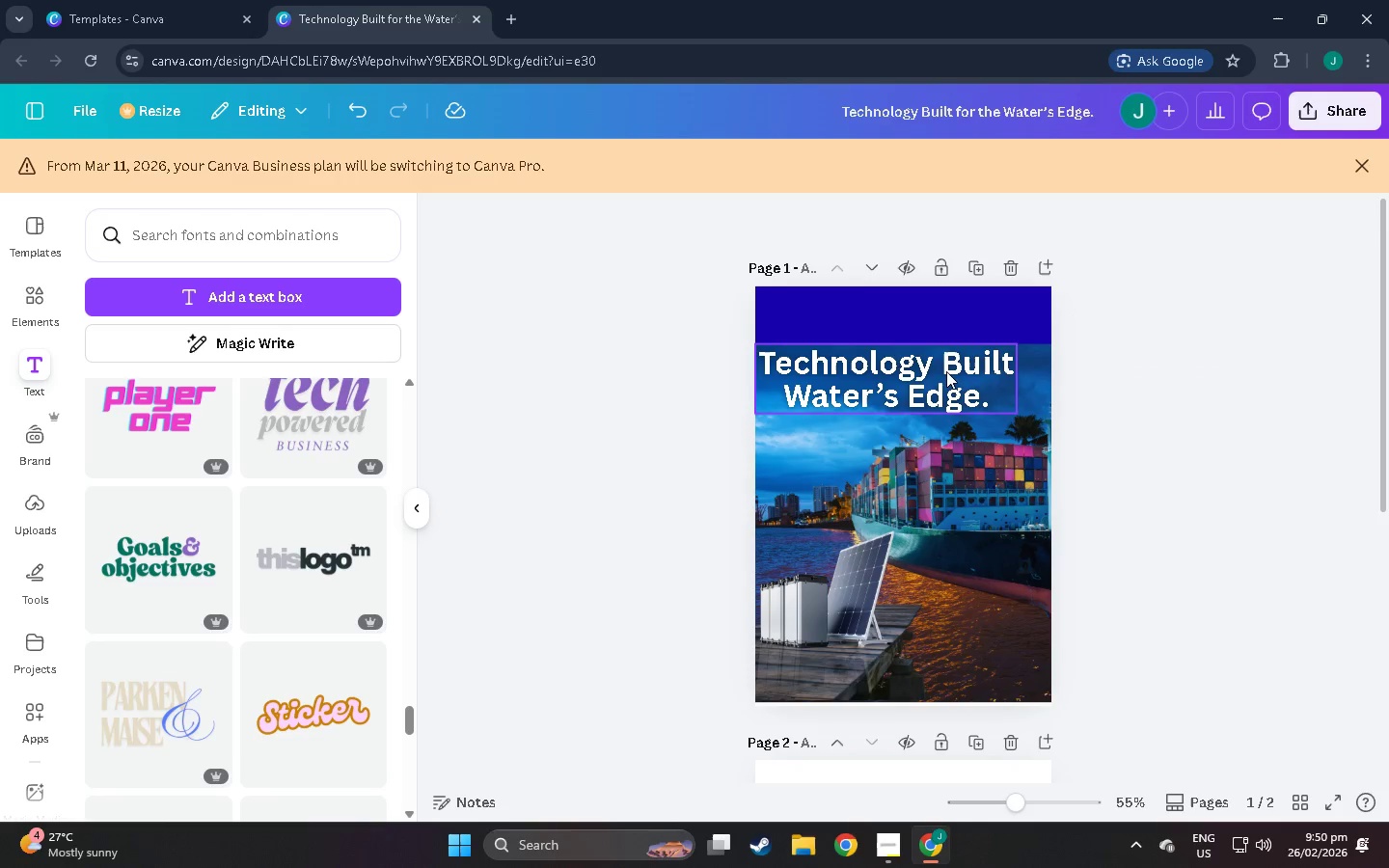 
left_click([945, 371])
 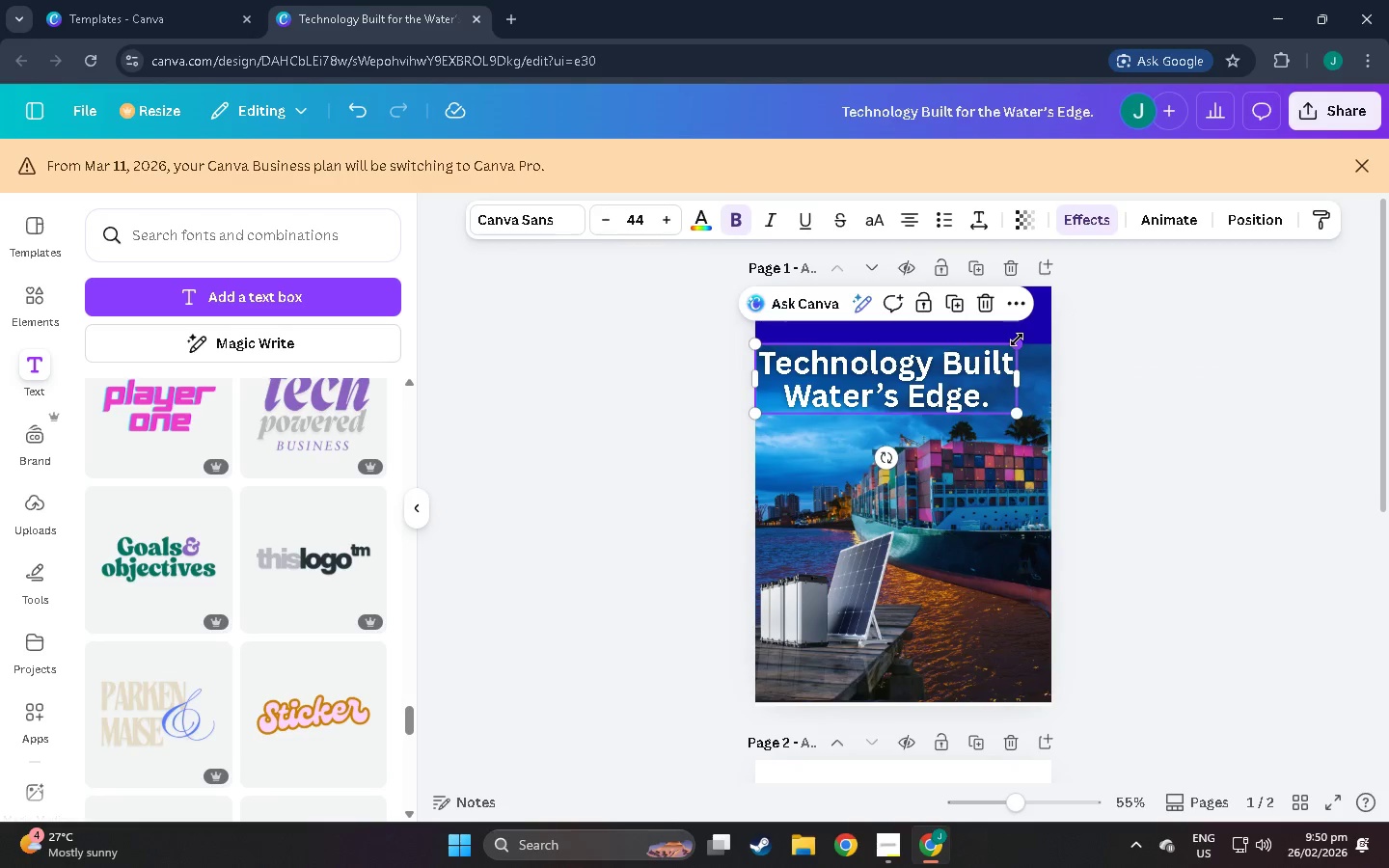 
left_click_drag(start_coordinate=[1017, 339], to_coordinate=[967, 355])
 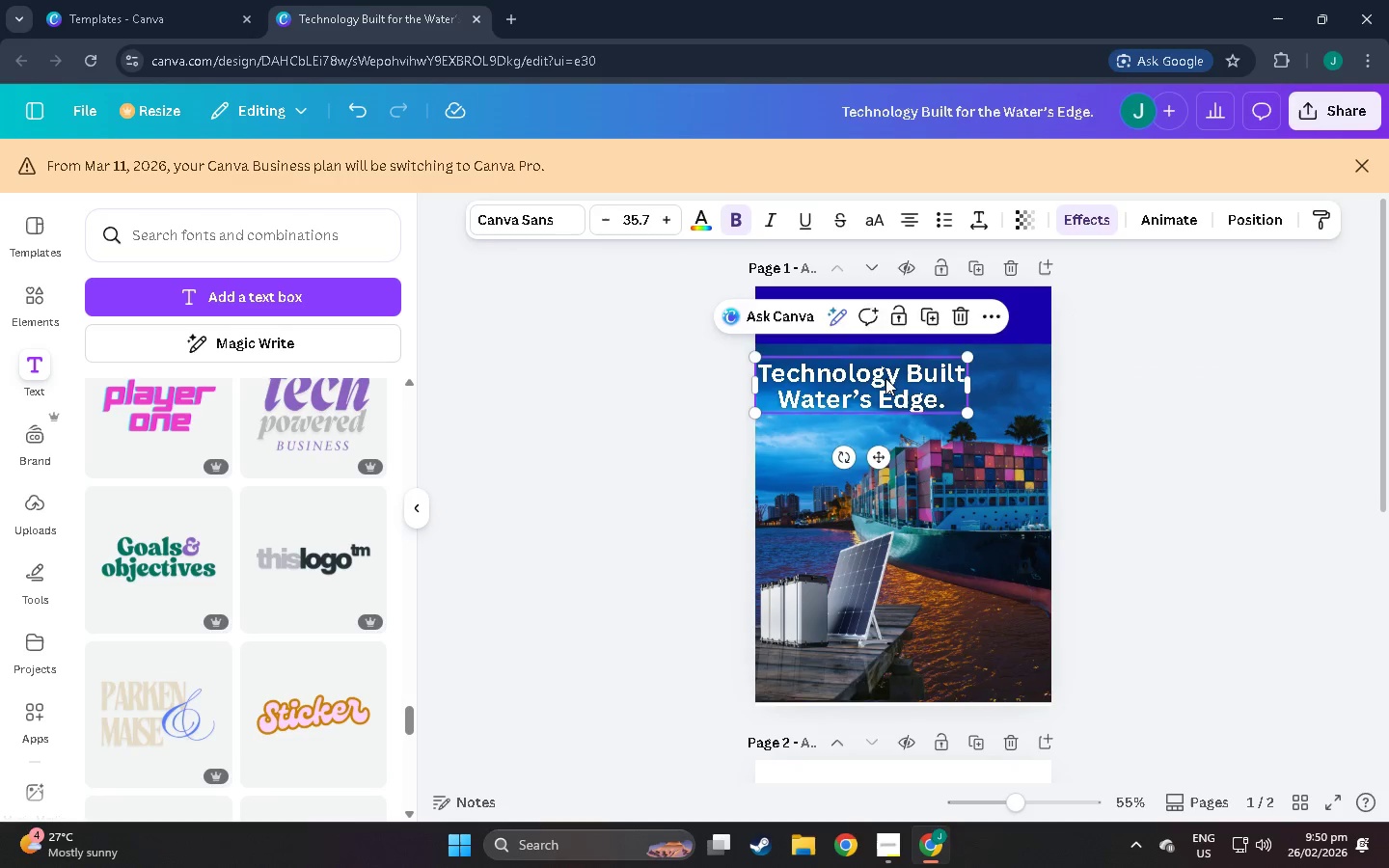 
left_click_drag(start_coordinate=[885, 378], to_coordinate=[912, 371])
 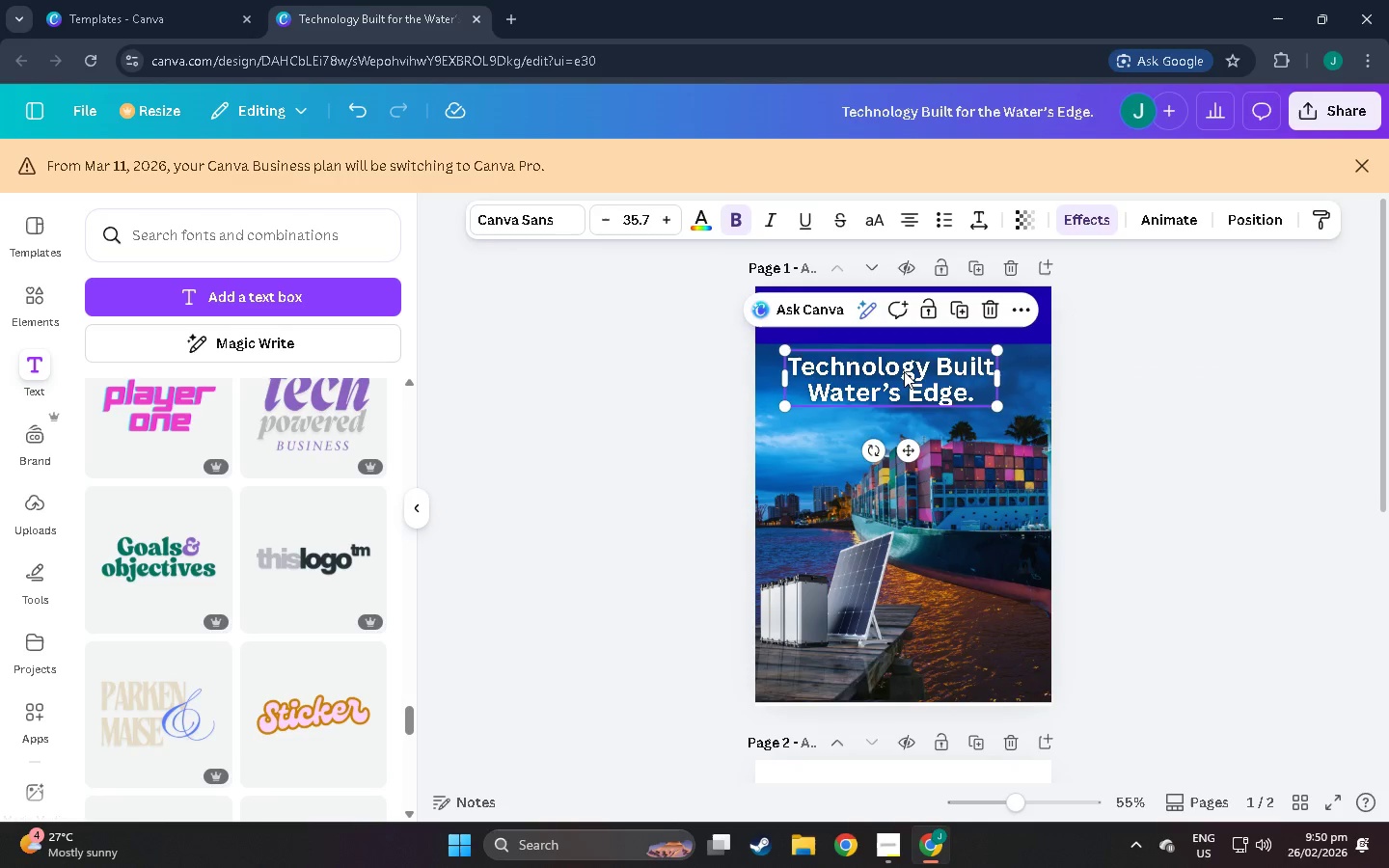 
left_click_drag(start_coordinate=[905, 371], to_coordinate=[882, 371])
 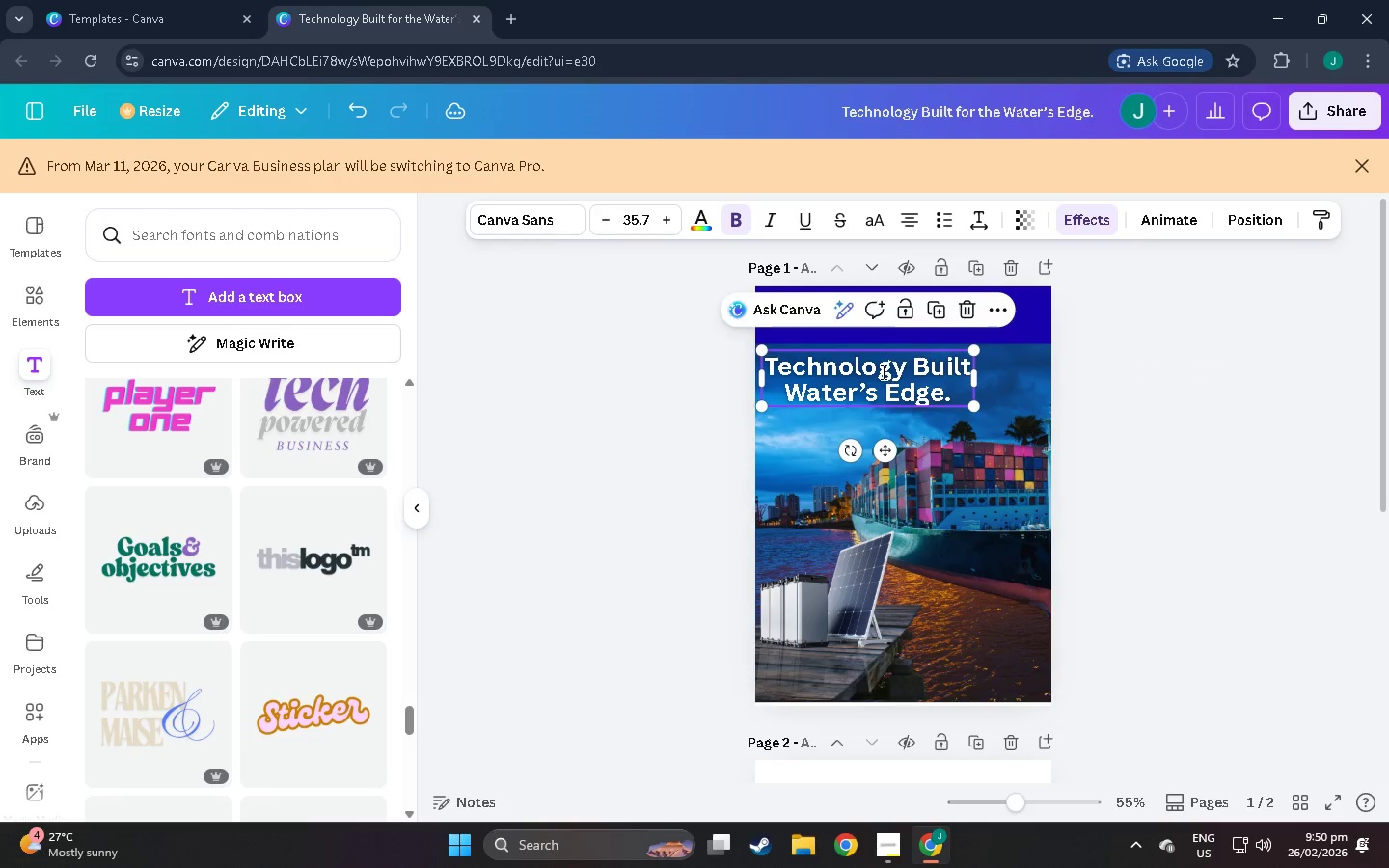 
double_click([882, 371])
 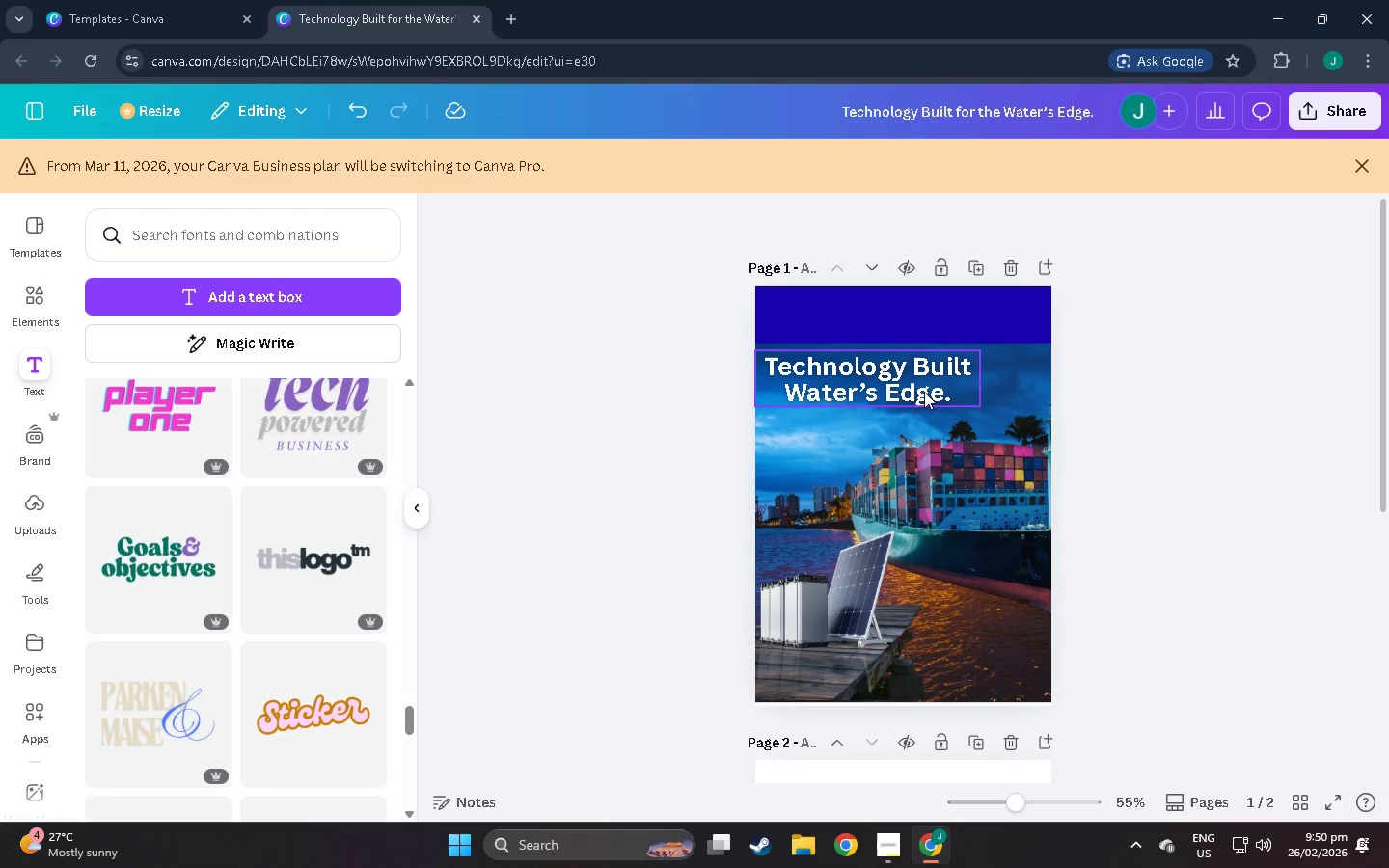 
hold_key(key=ControlLeft, duration=0.31)
 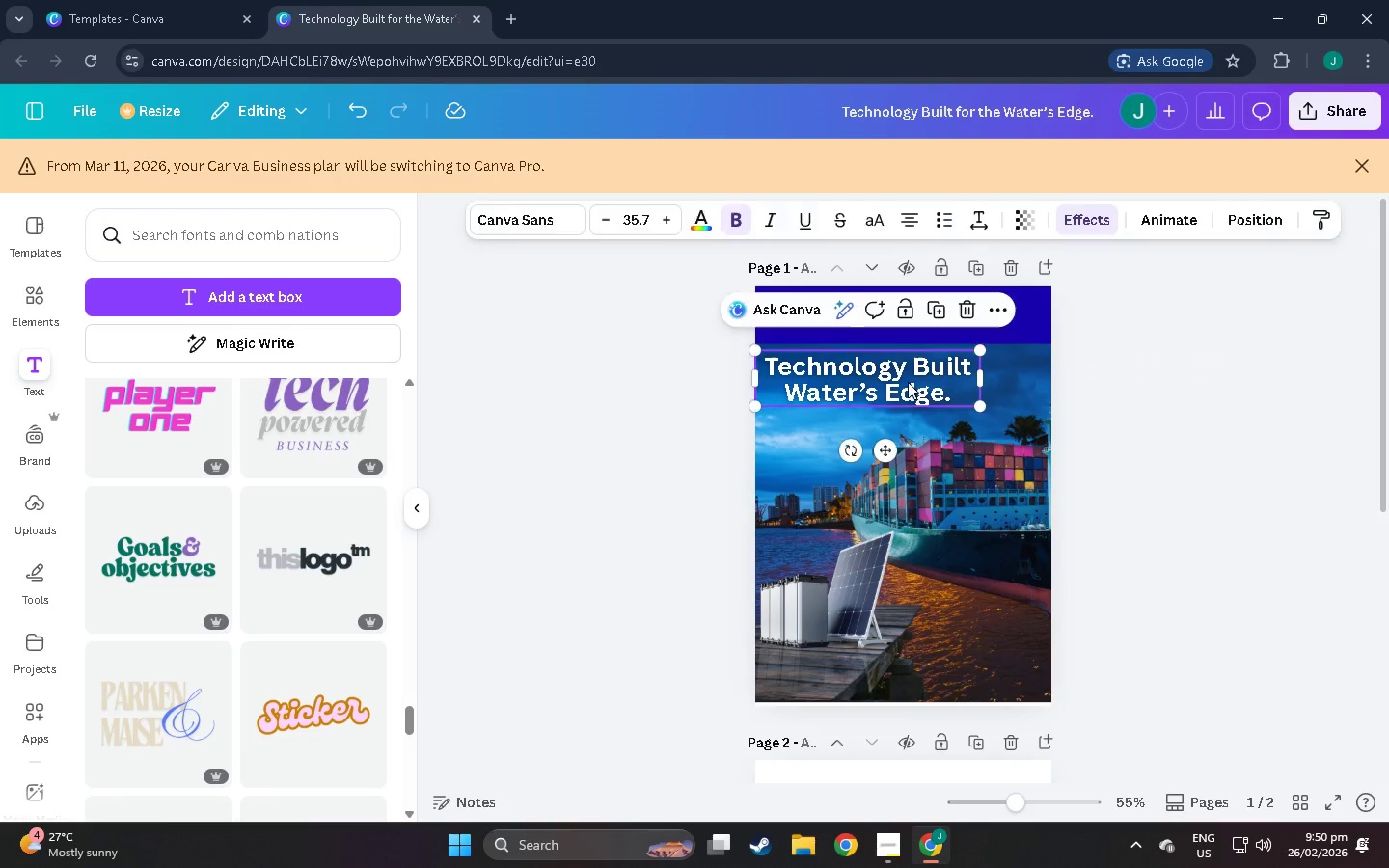 
left_click([908, 382])
 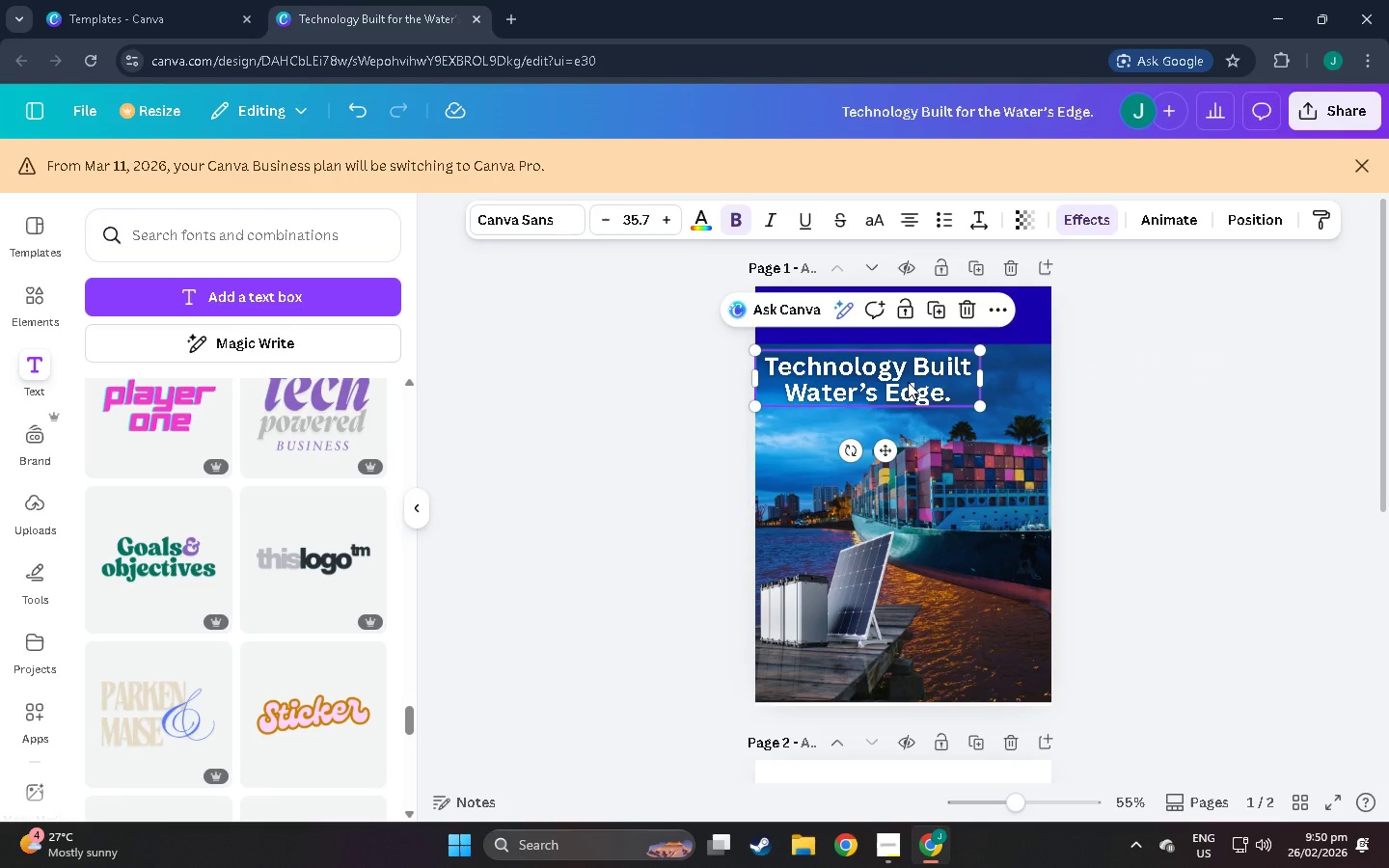 
key(Control+C)
 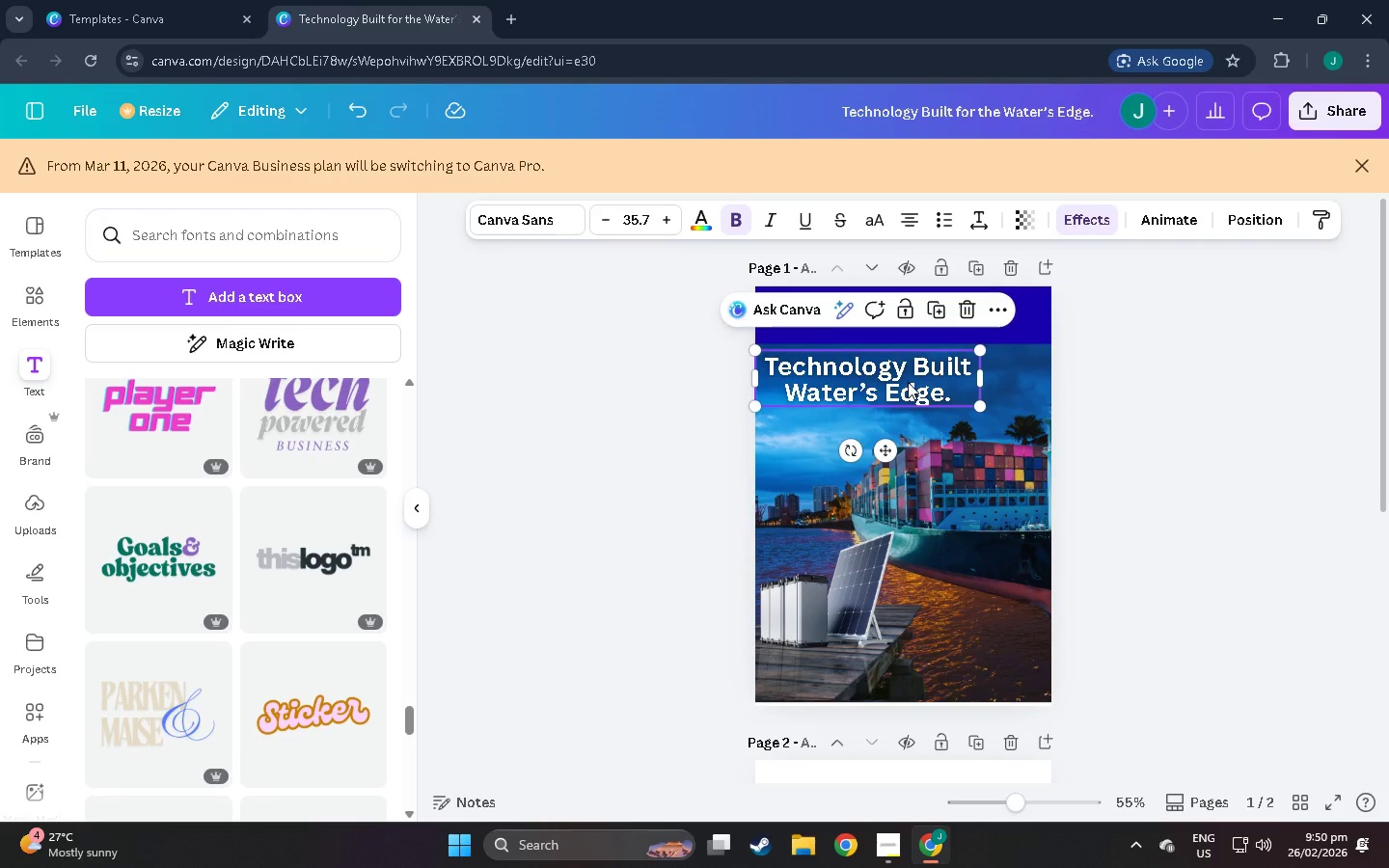 
key(Control+V)
 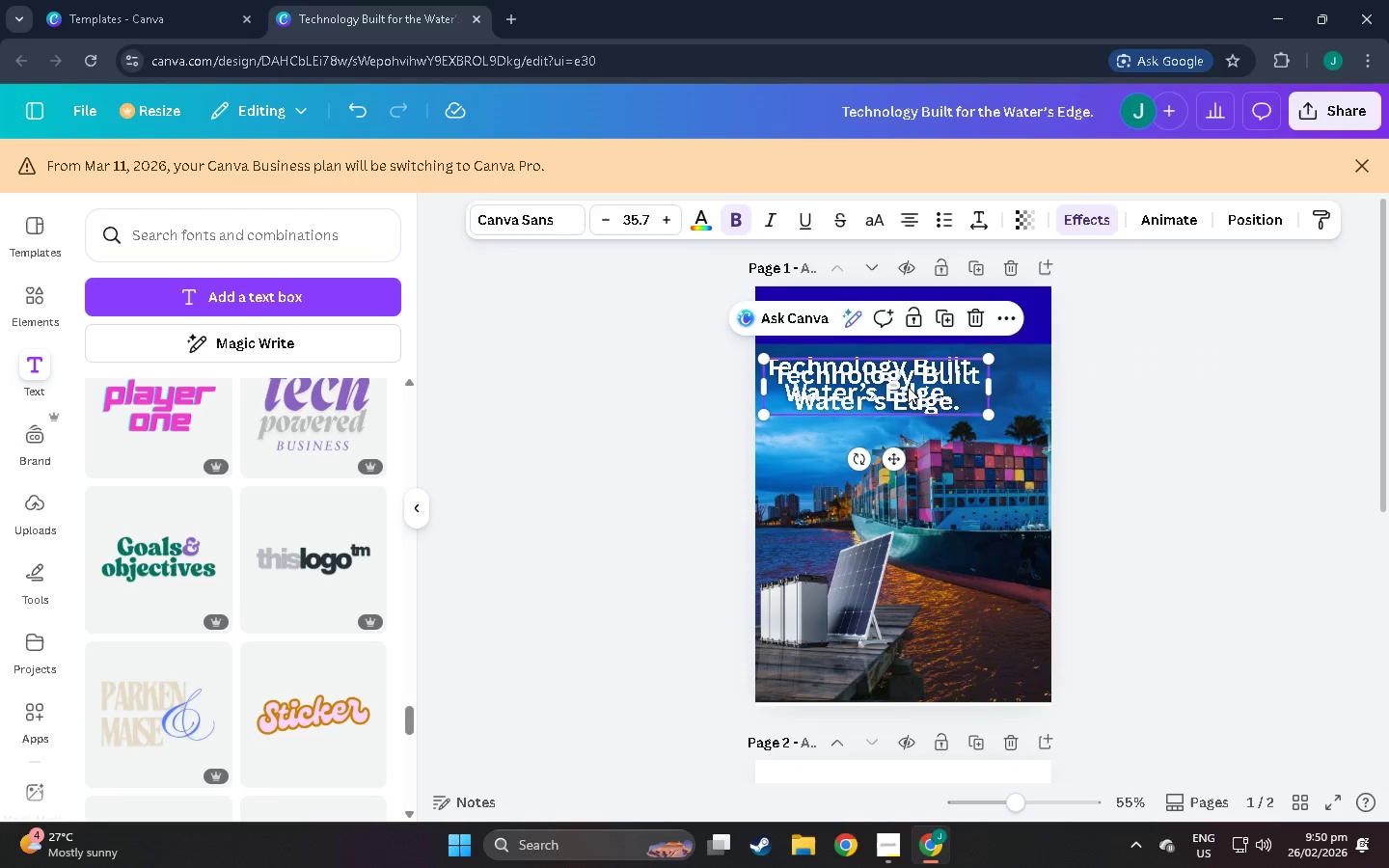 
left_click_drag(start_coordinate=[908, 387], to_coordinate=[930, 464])
 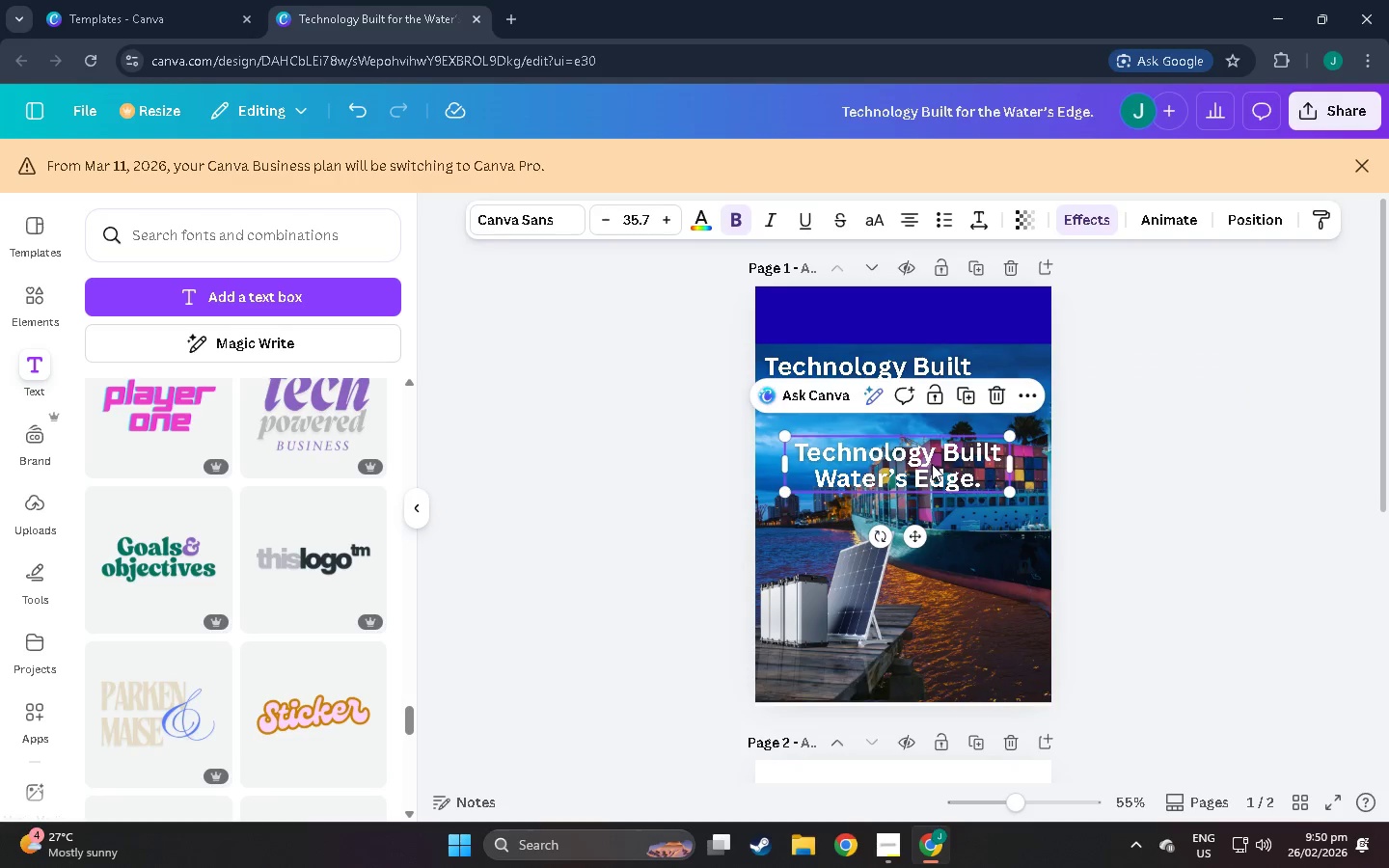 
double_click([932, 464])
 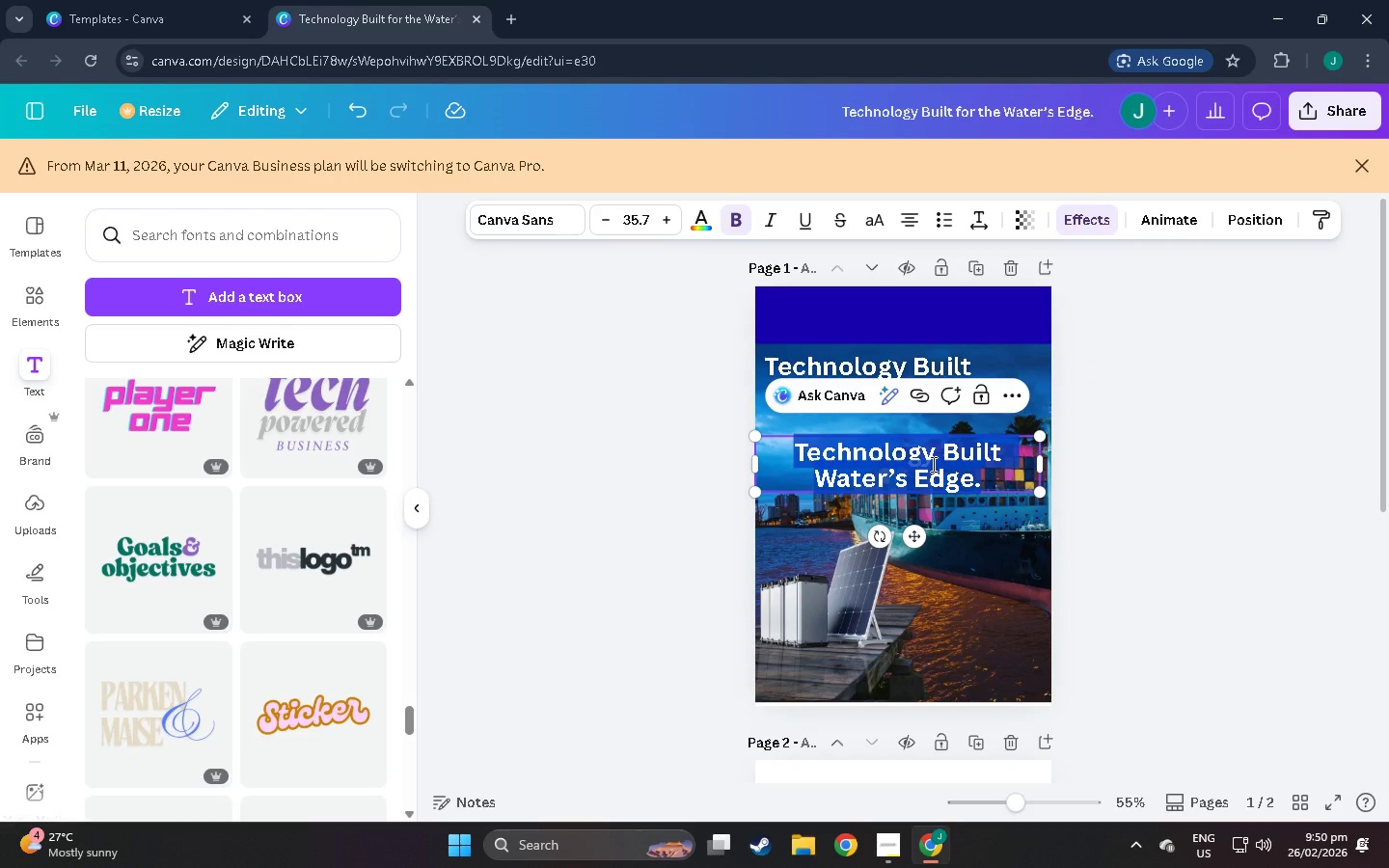 
triple_click([932, 464])
 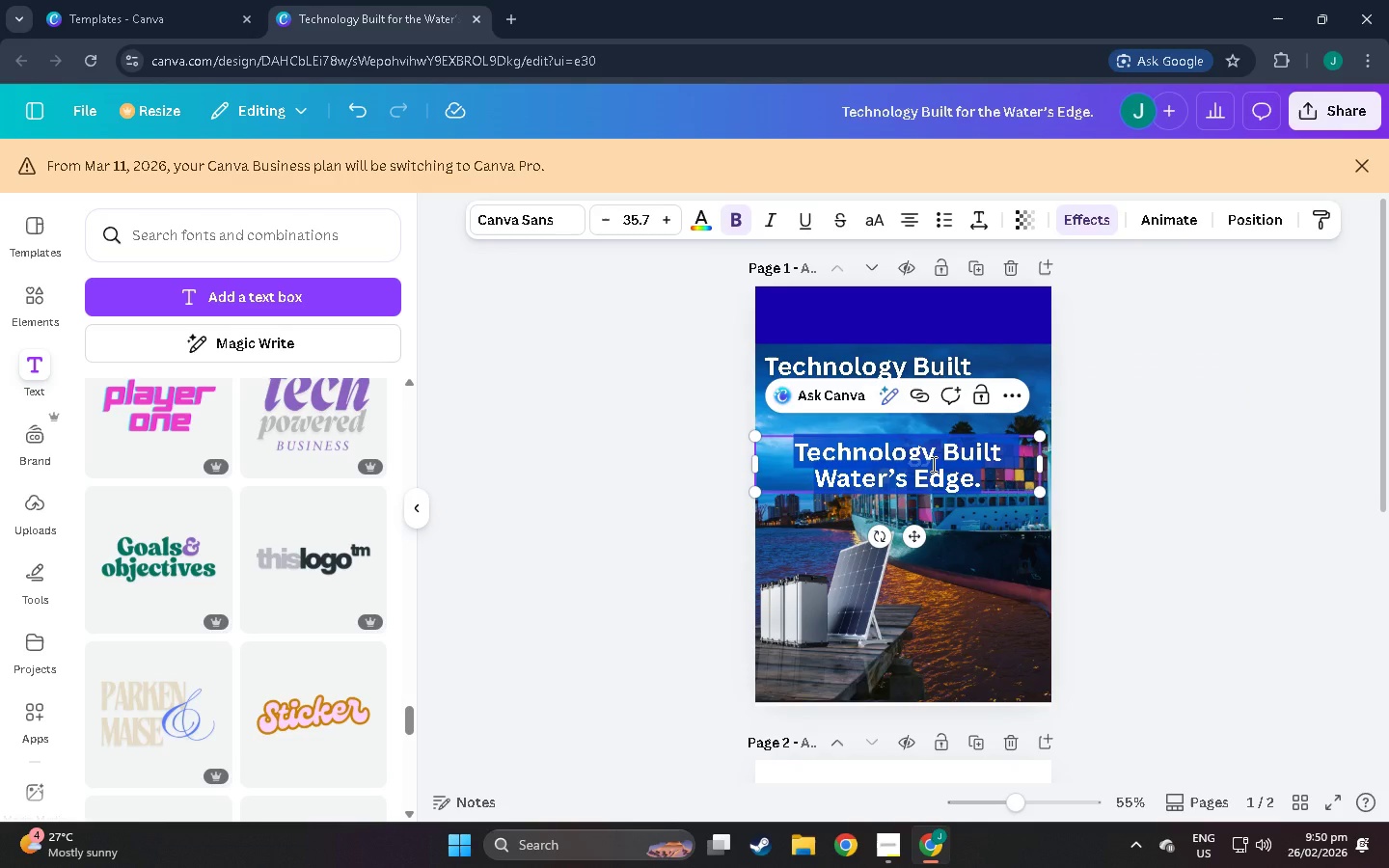 
triple_click([932, 464])
 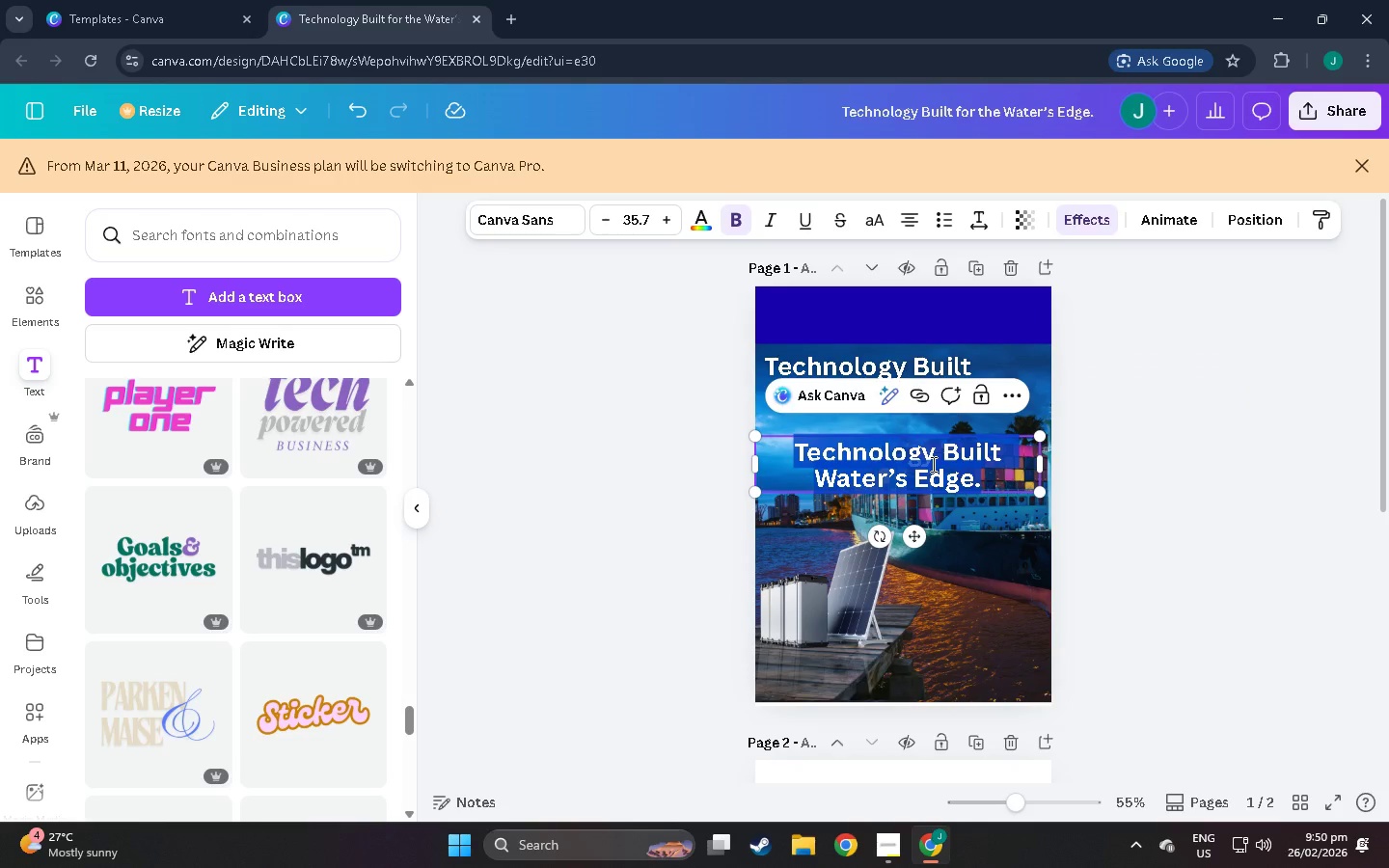 
key(Control+V)
 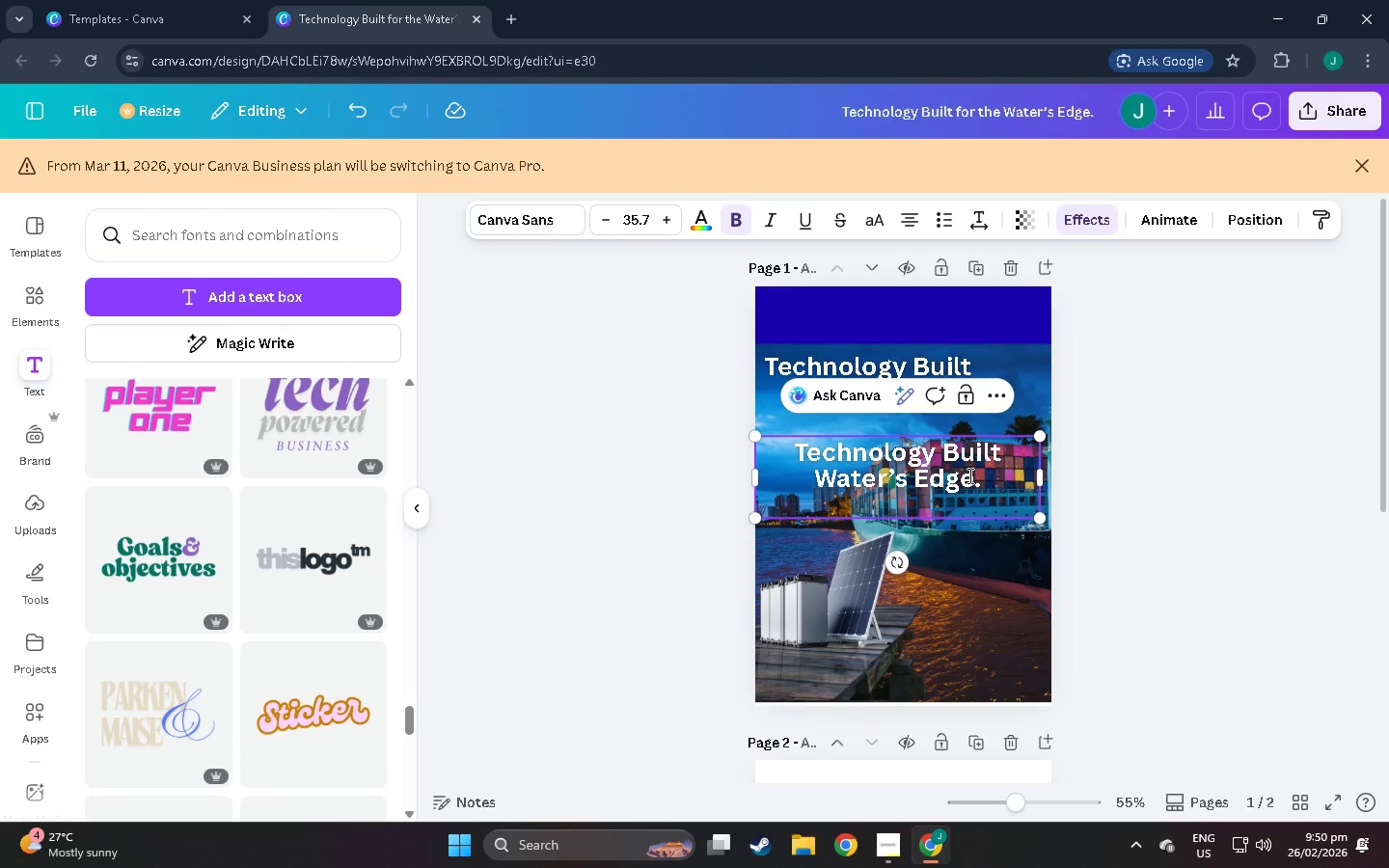 
left_click_drag(start_coordinate=[986, 482], to_coordinate=[741, 447])
 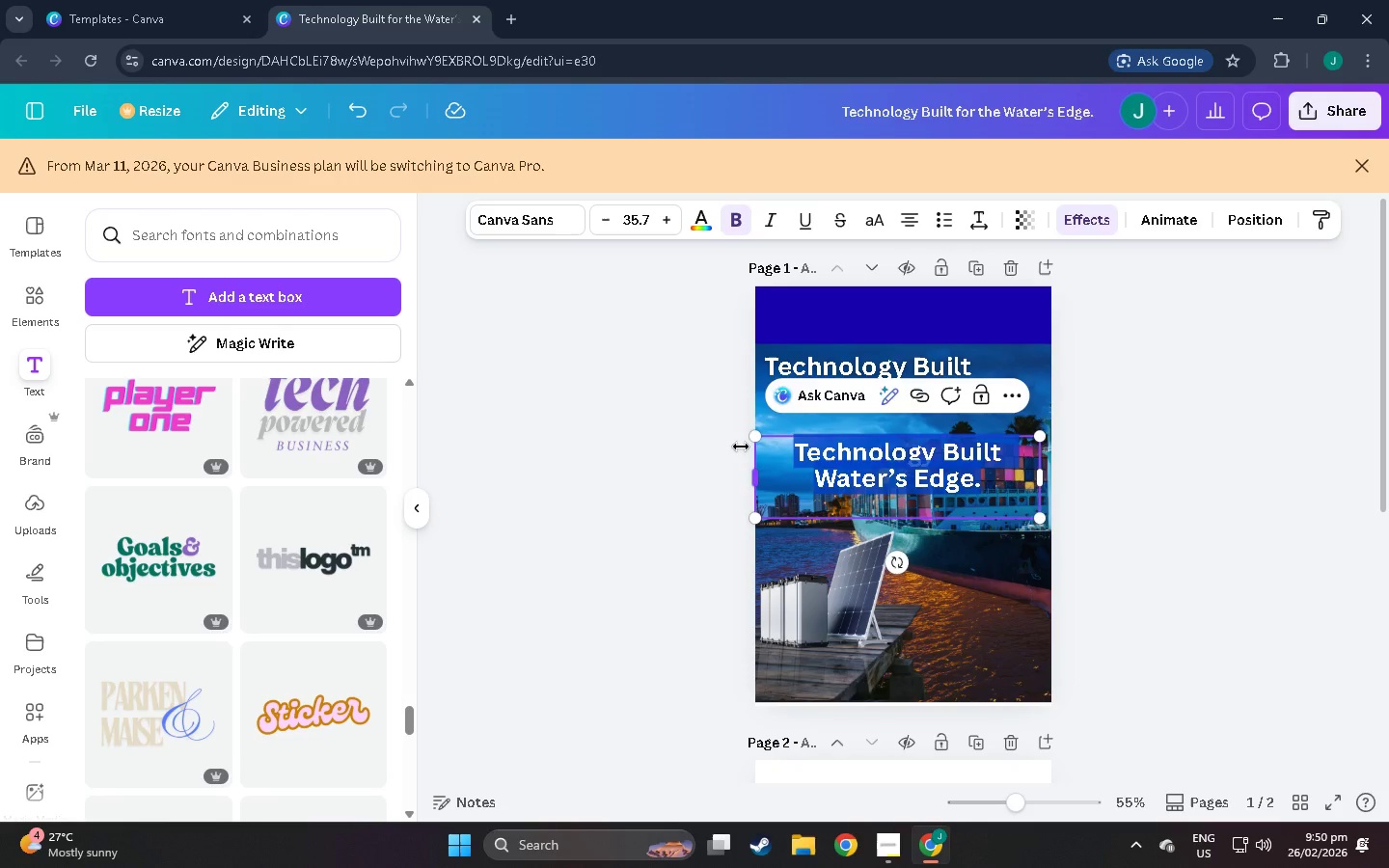 
key(Backspace)
type(for the)
 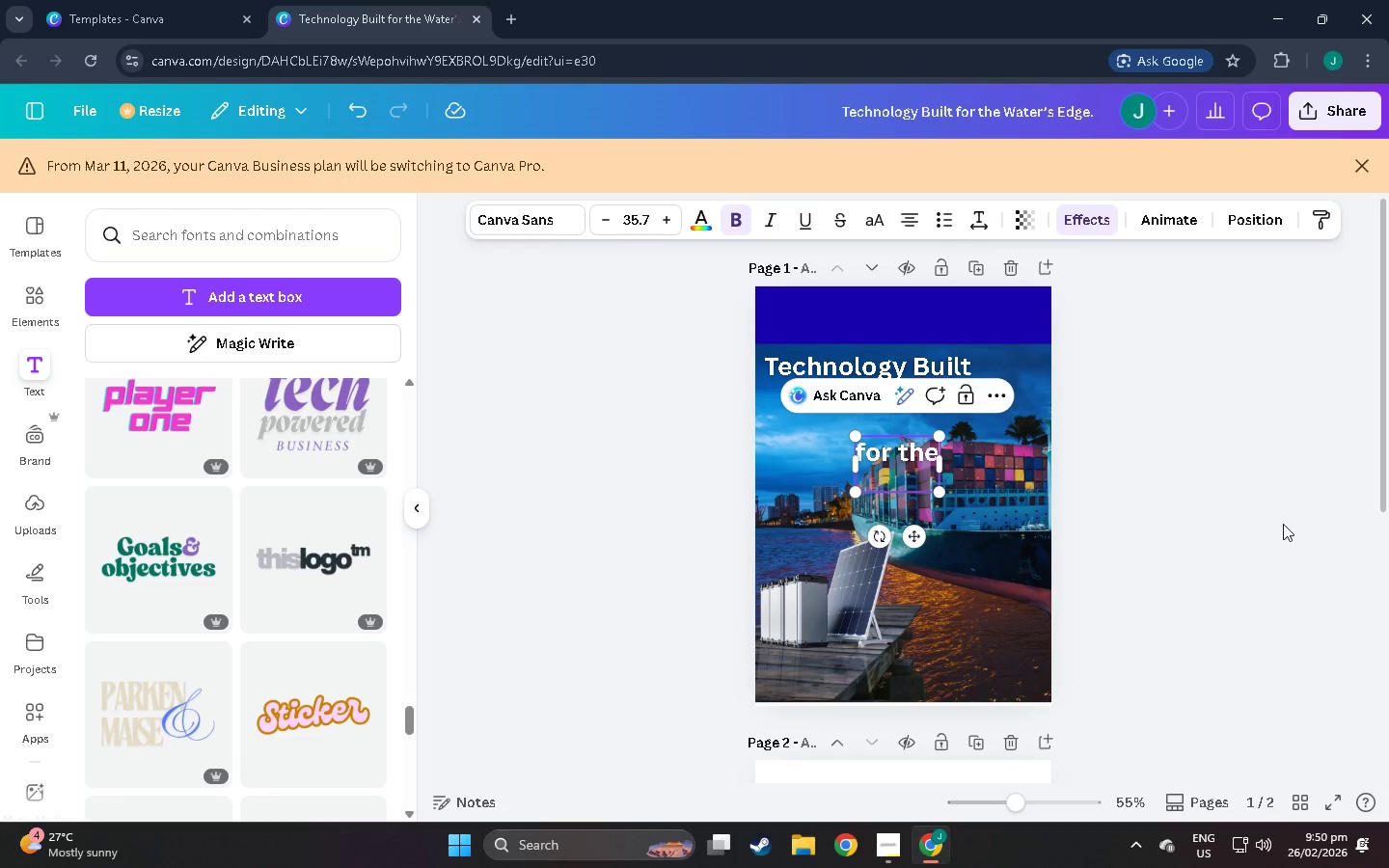 
left_click([1323, 472])
 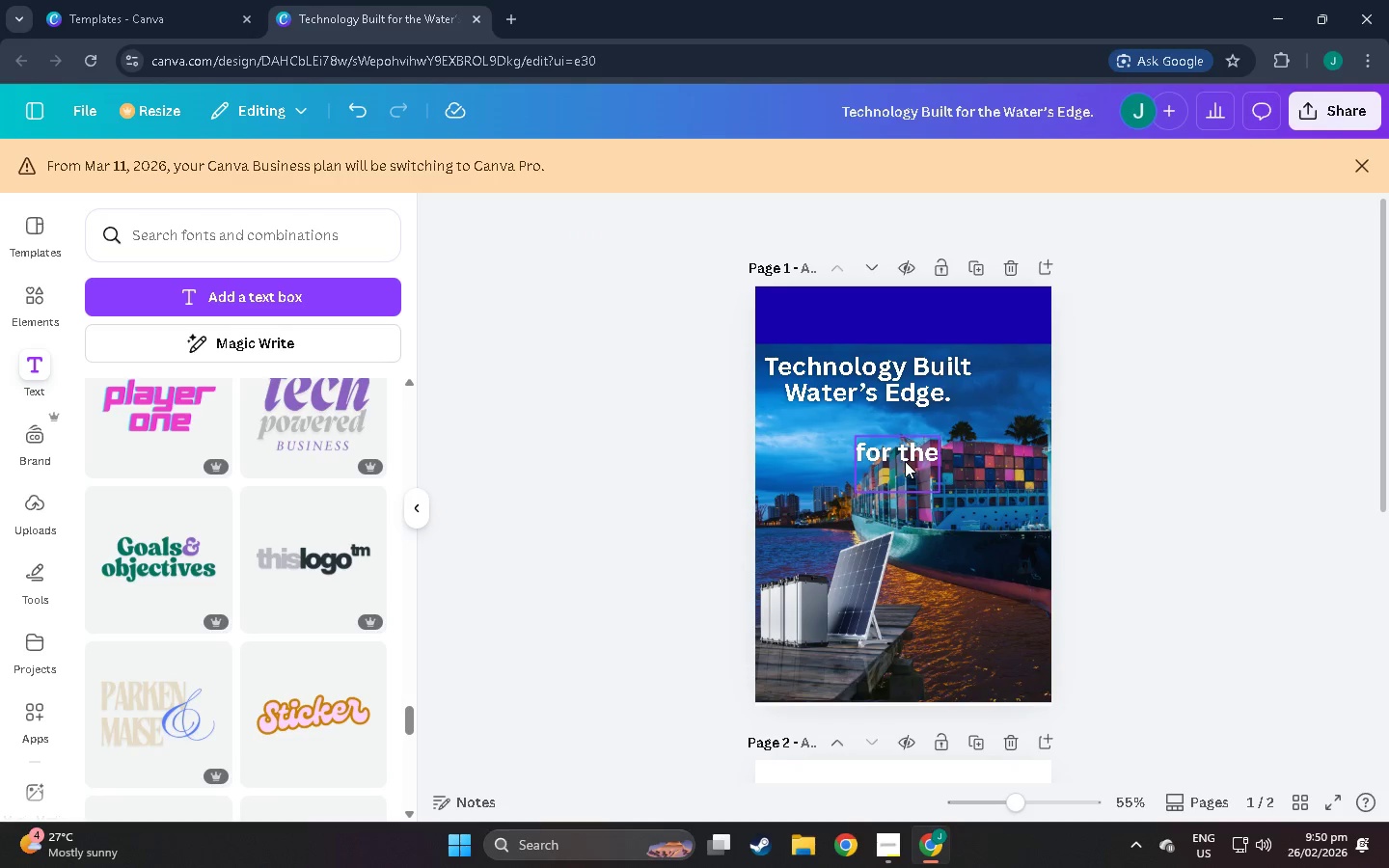 
left_click_drag(start_coordinate=[903, 462], to_coordinate=[1021, 371])
 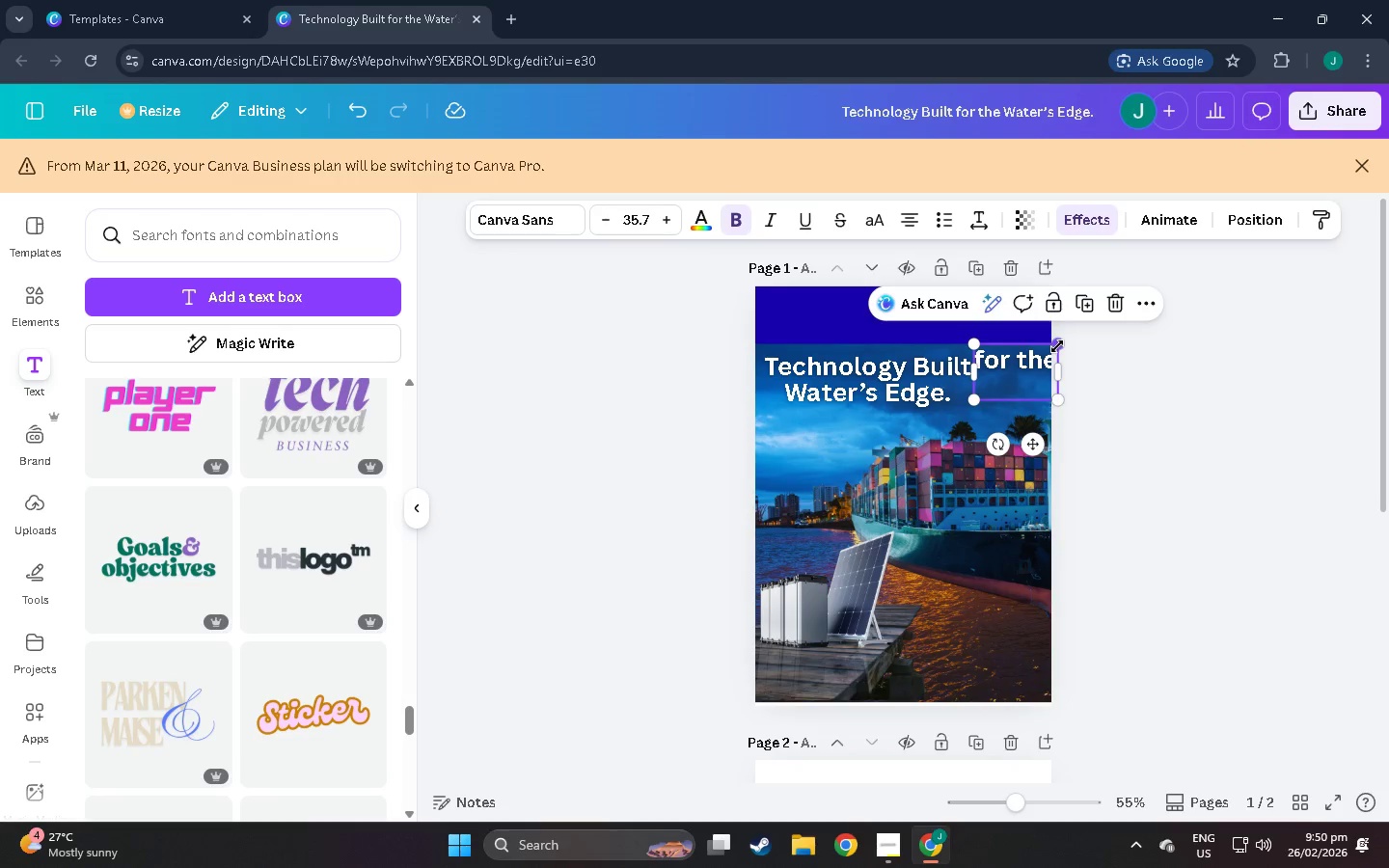 
left_click_drag(start_coordinate=[1057, 346], to_coordinate=[1023, 353])
 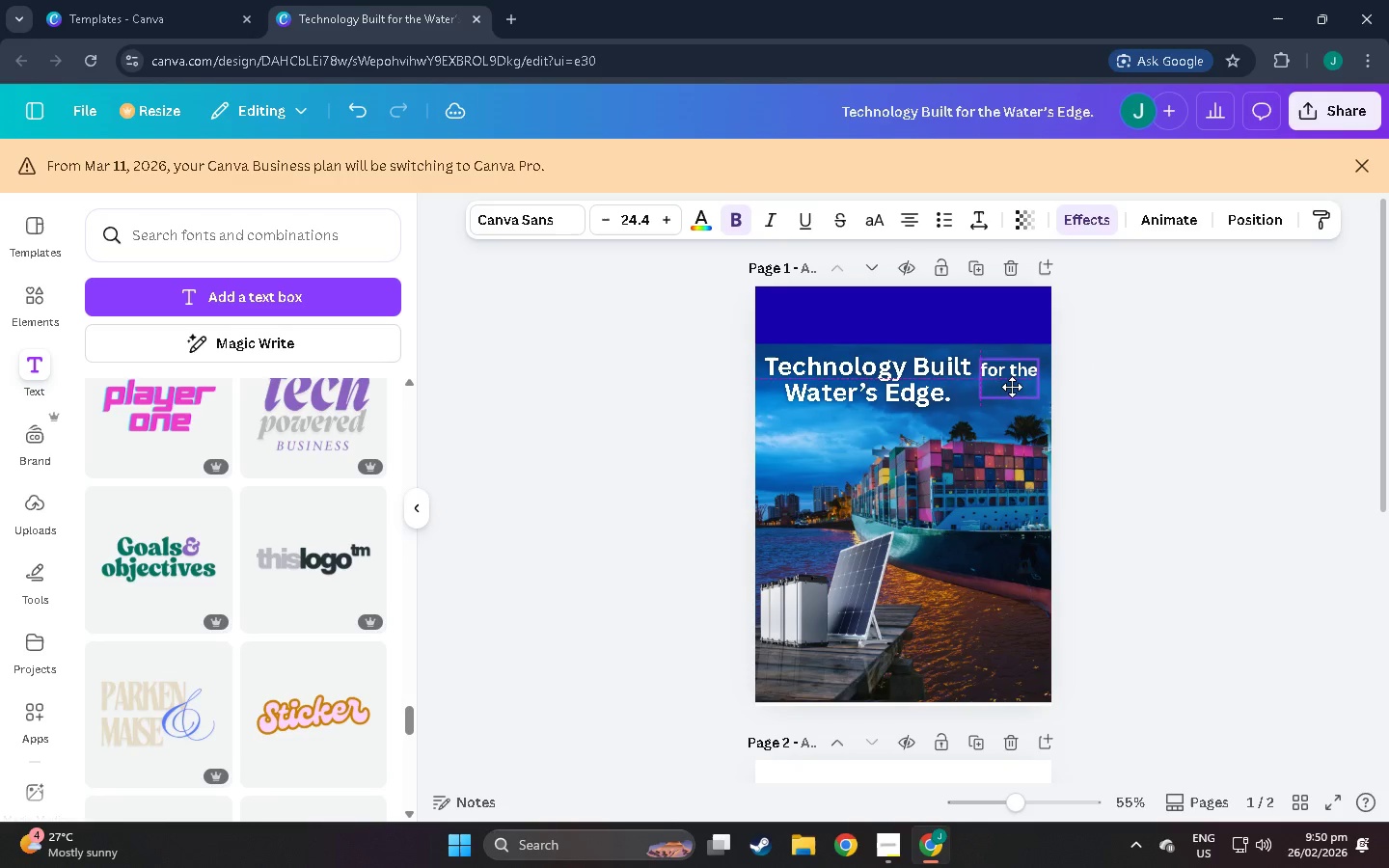 
left_click([1294, 413])
 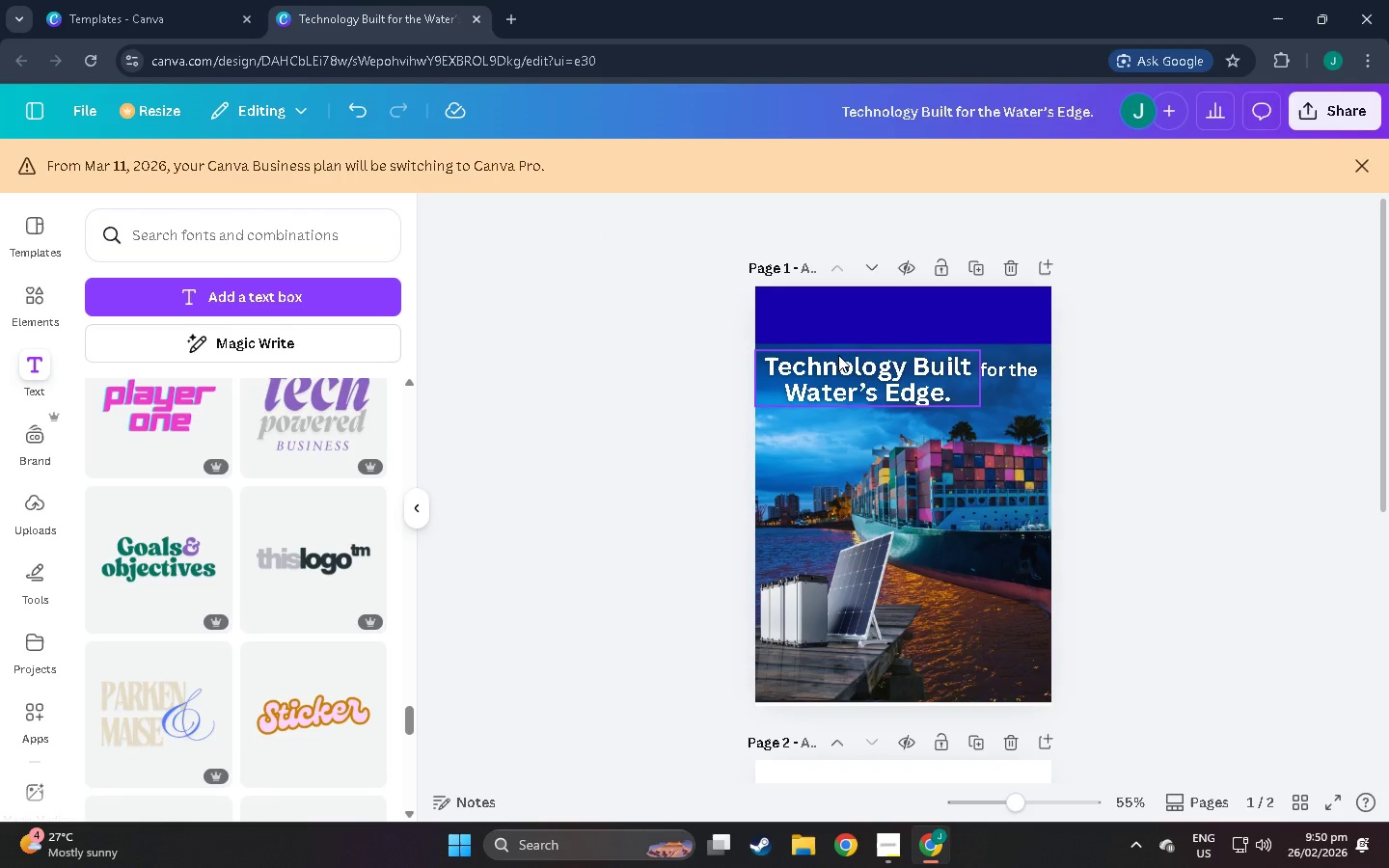 
left_click_drag(start_coordinate=[853, 360], to_coordinate=[861, 364])
 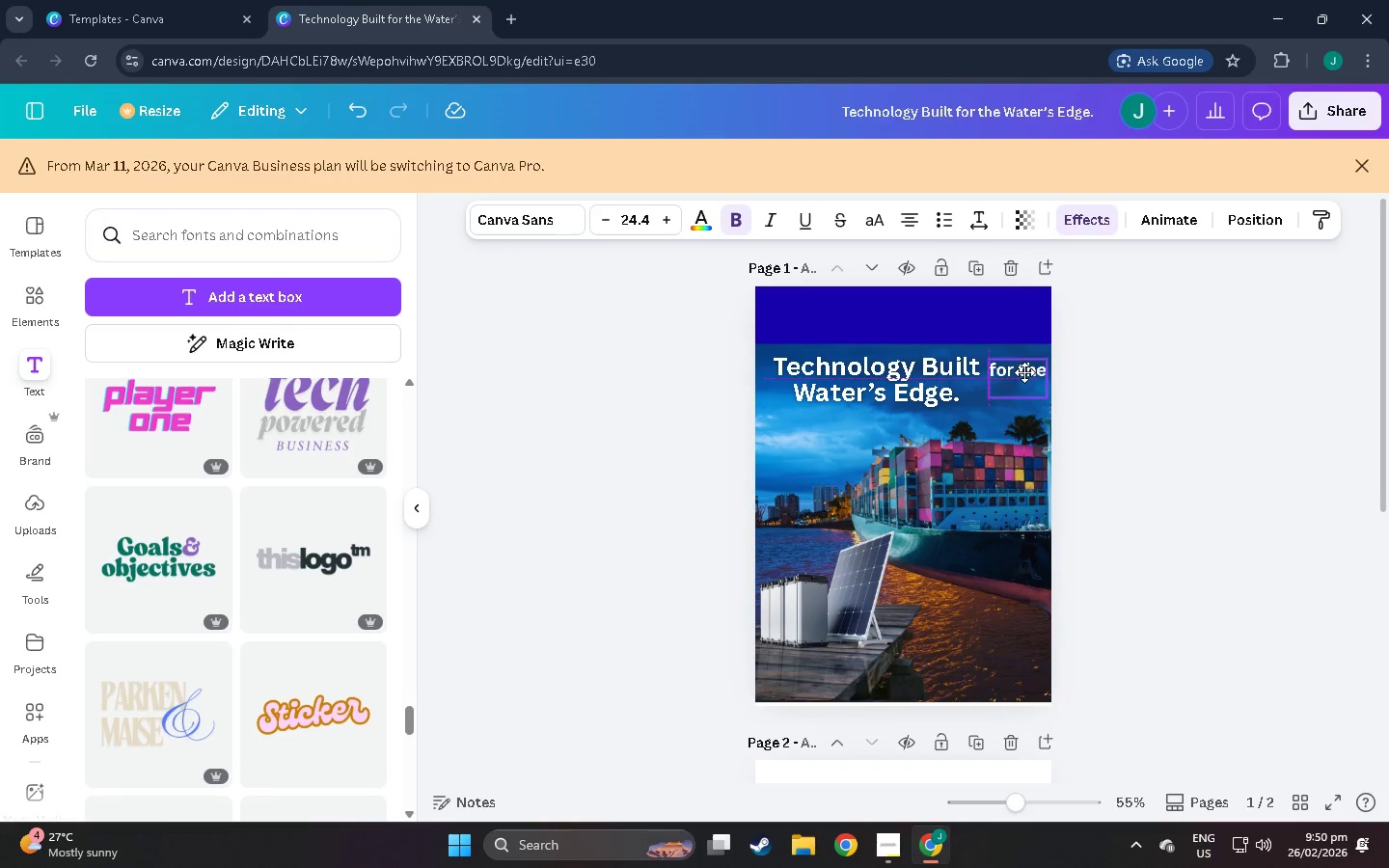 
left_click_drag(start_coordinate=[887, 380], to_coordinate=[899, 380])
 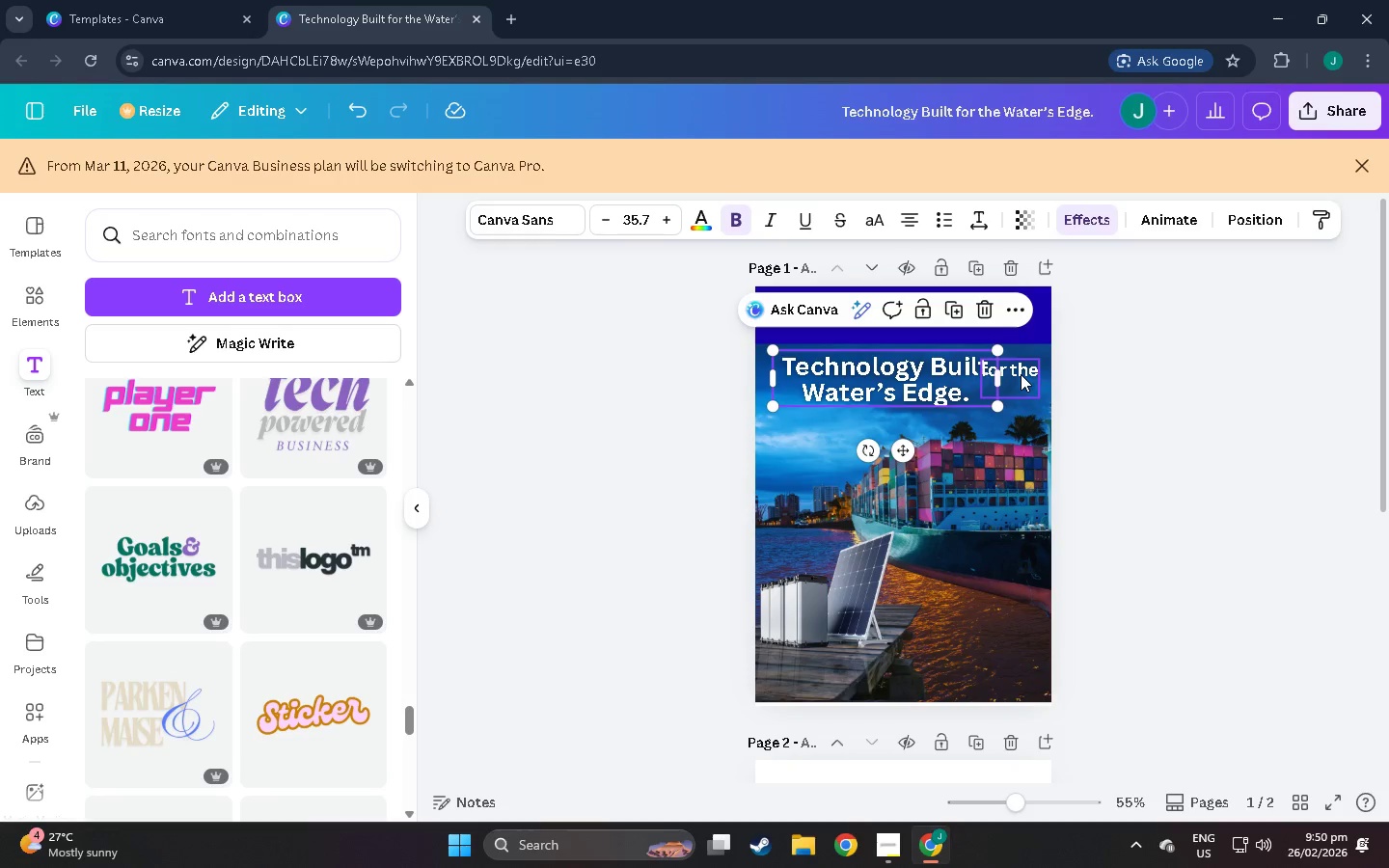 
left_click_drag(start_coordinate=[1021, 374], to_coordinate=[1027, 370])
 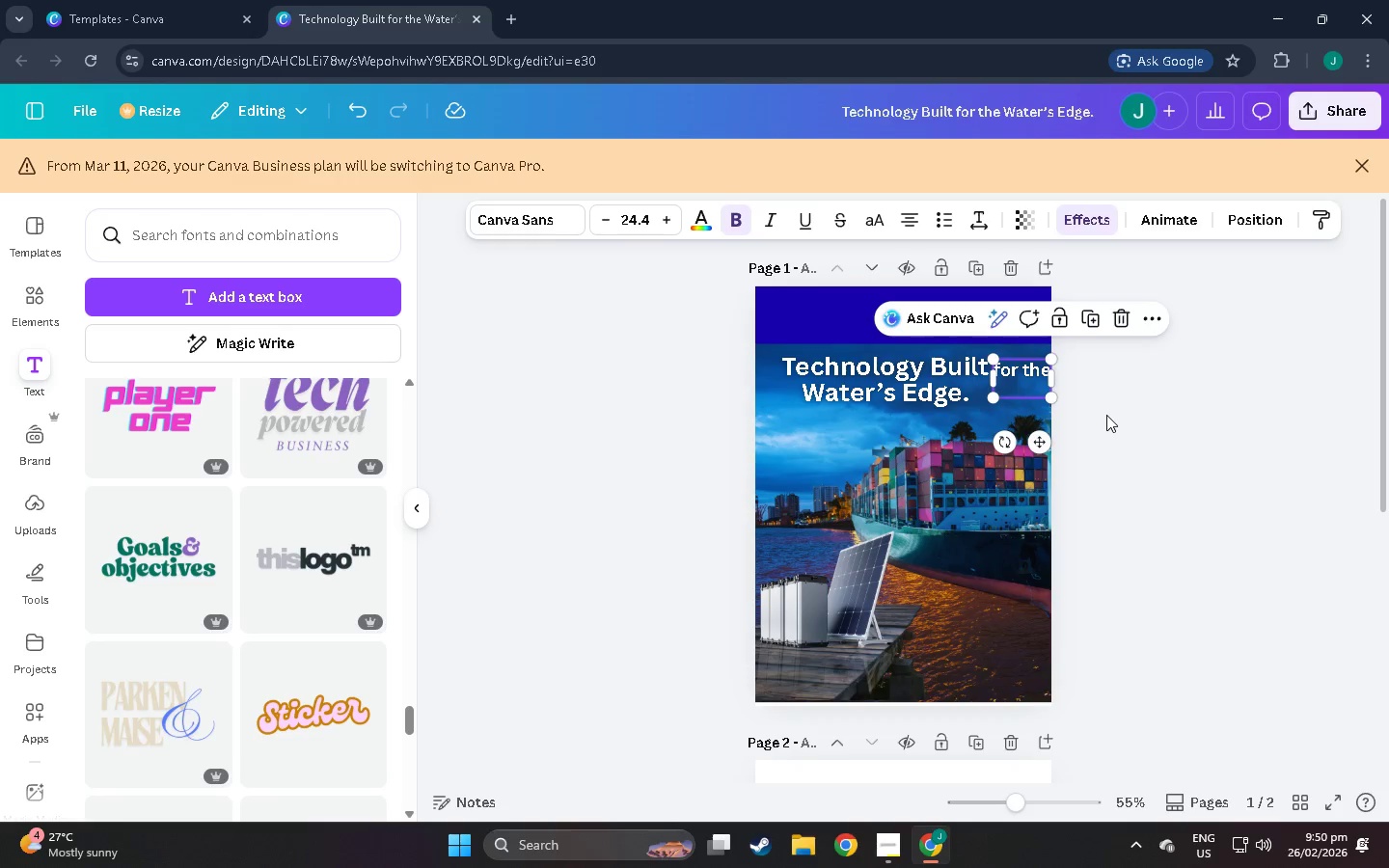 
left_click([1106, 415])
 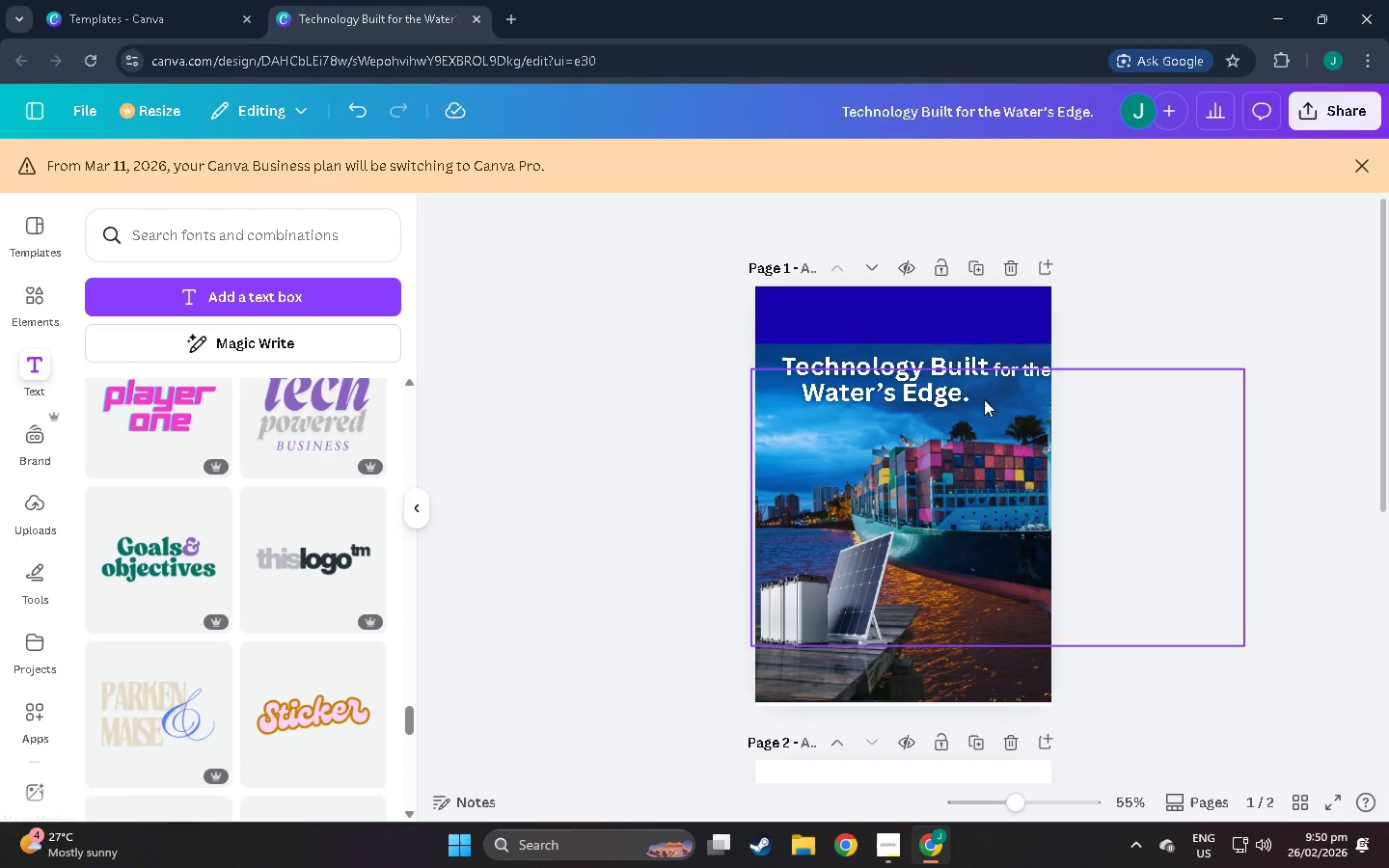 
mouse_move([956, 396])
 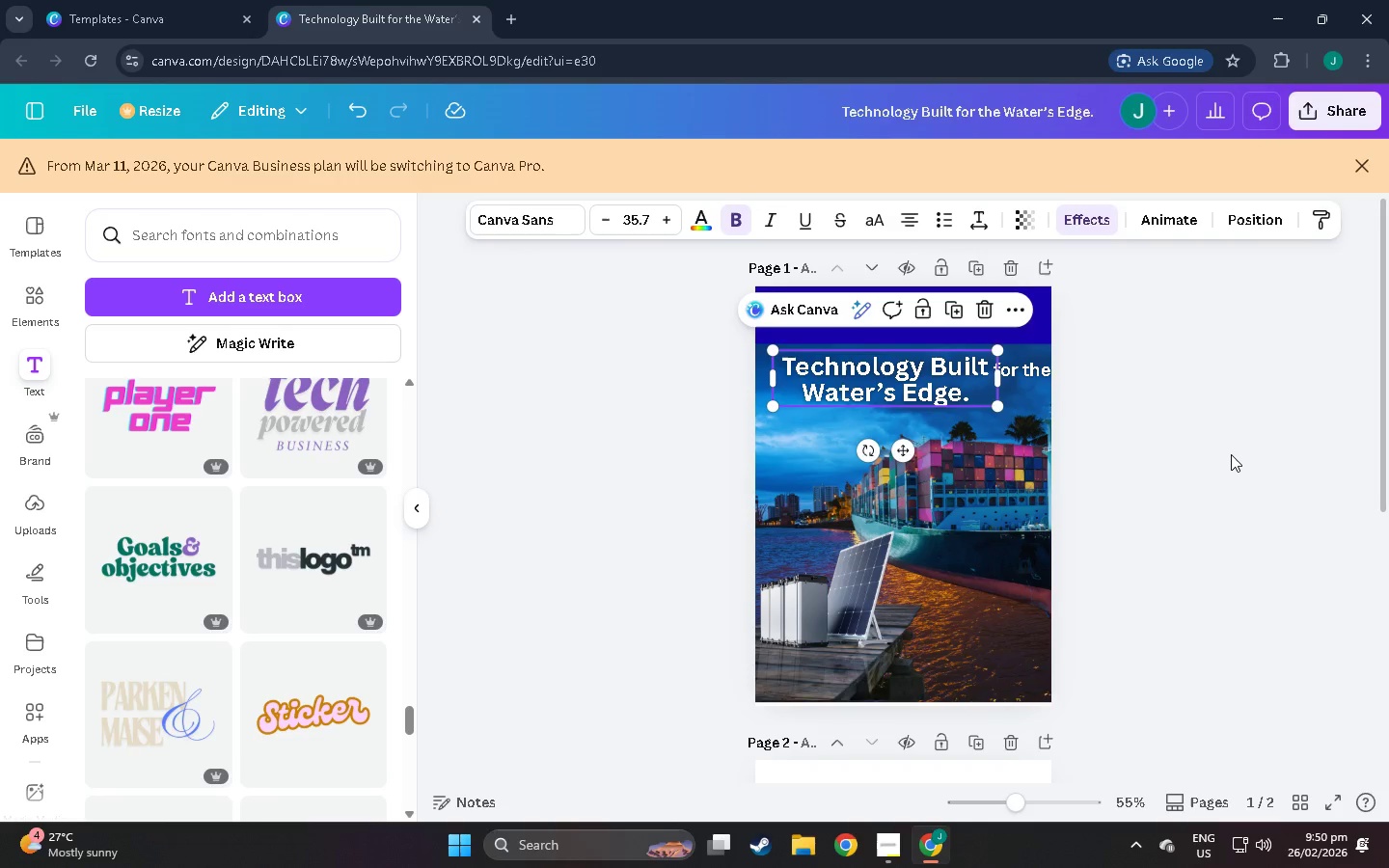 
left_click([1231, 454])
 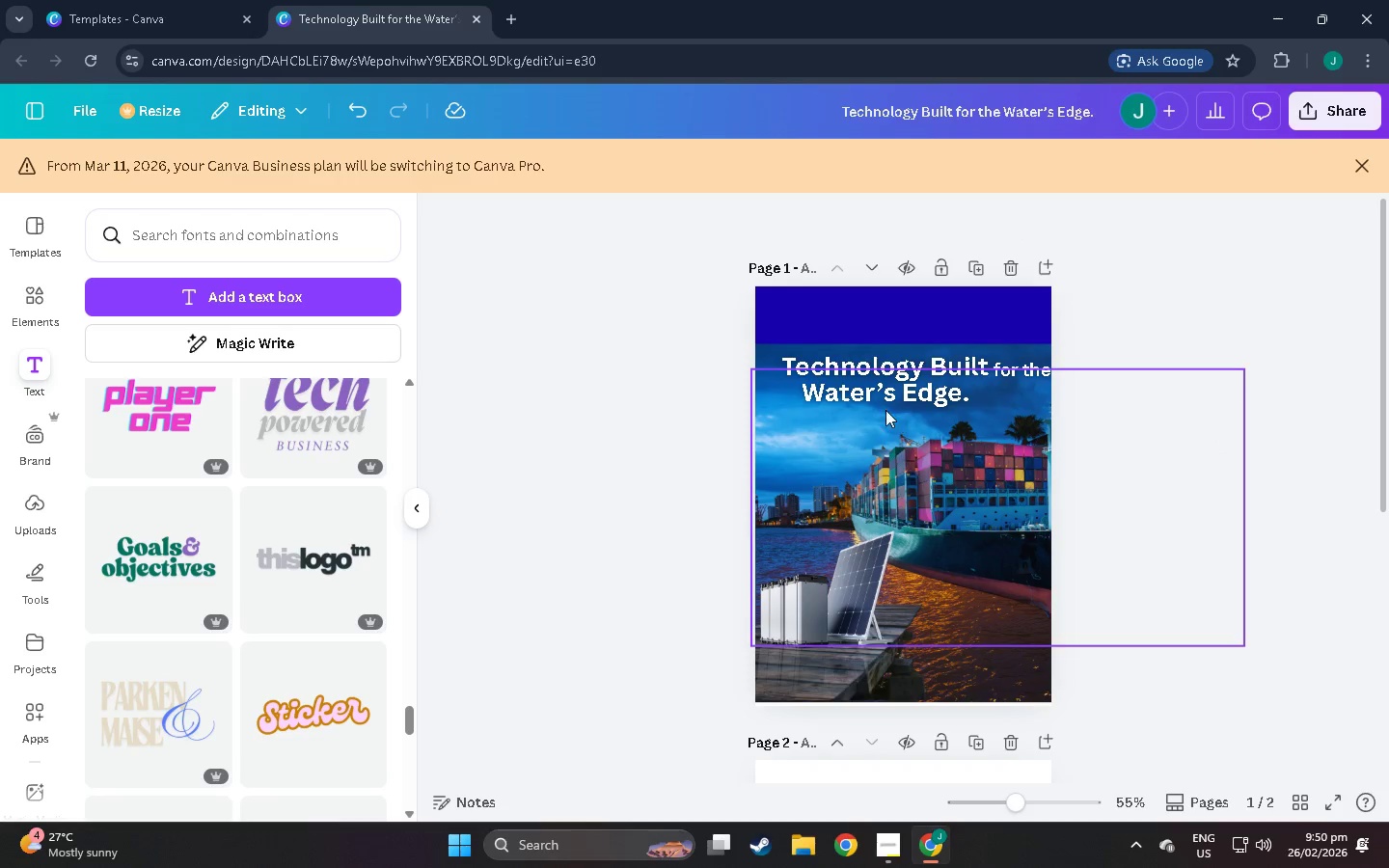 
left_click([905, 369])
 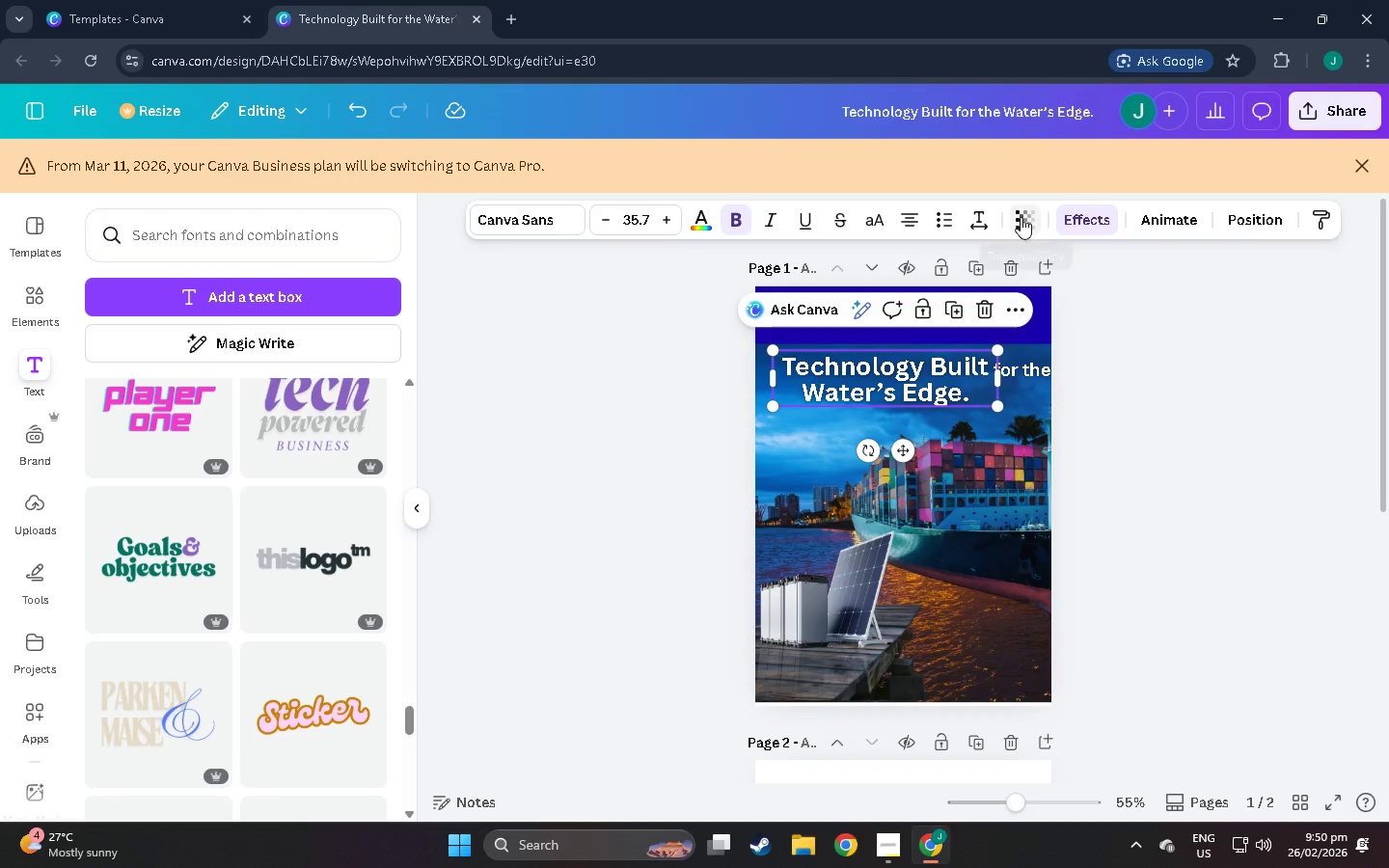 
left_click([980, 218])
 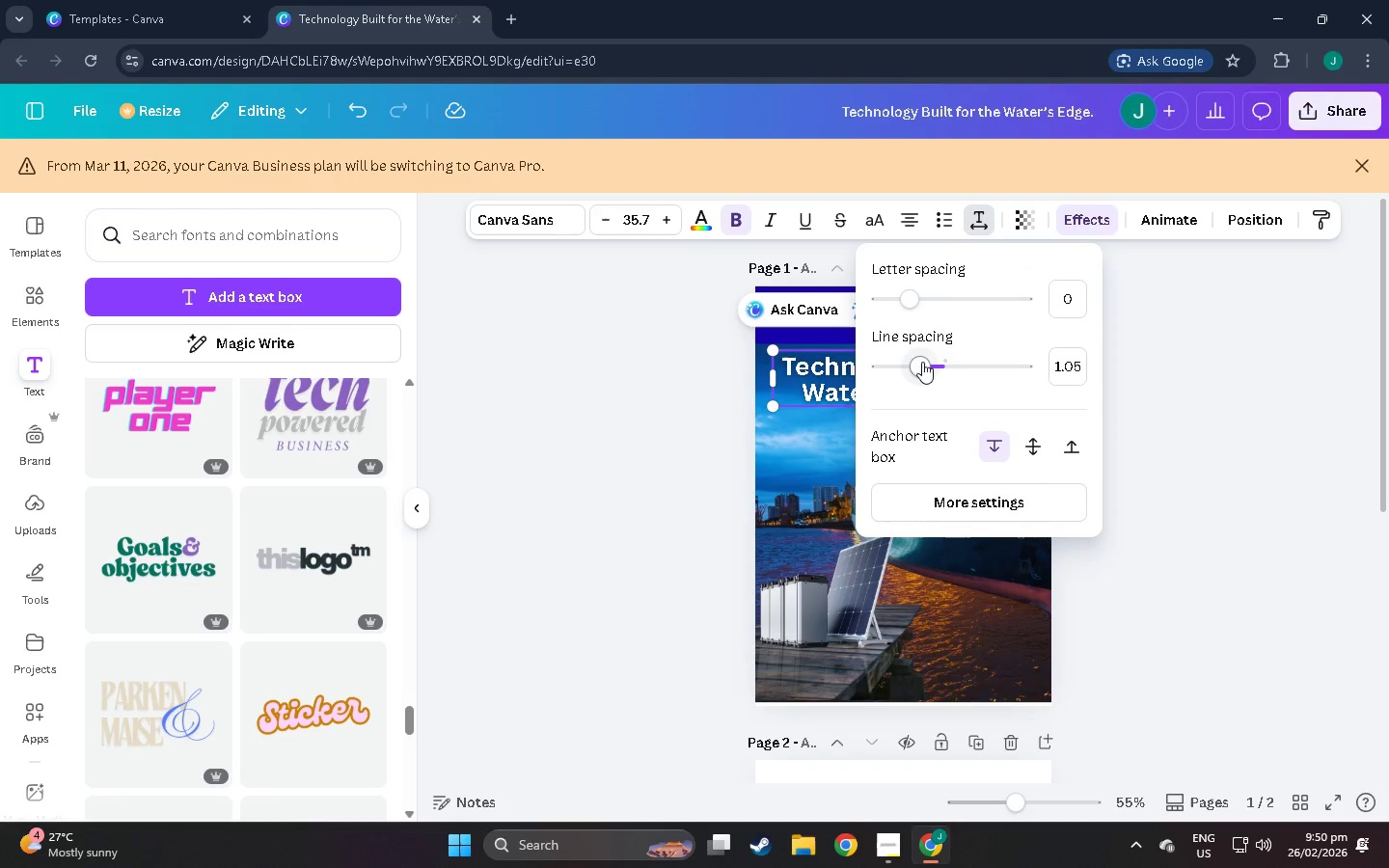 
left_click_drag(start_coordinate=[924, 363], to_coordinate=[929, 364])
 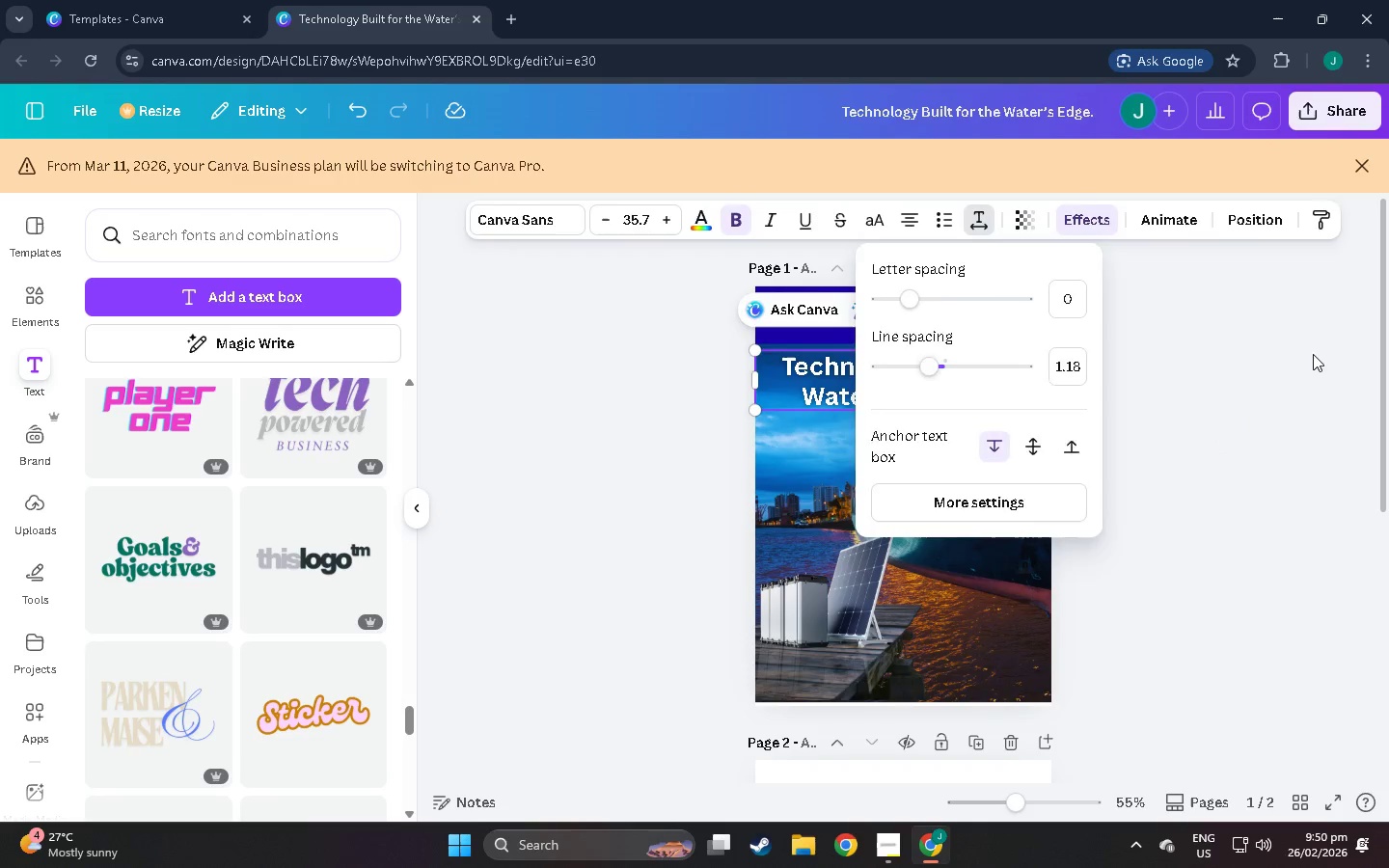 
left_click_drag(start_coordinate=[1309, 354], to_coordinate=[1316, 354])
 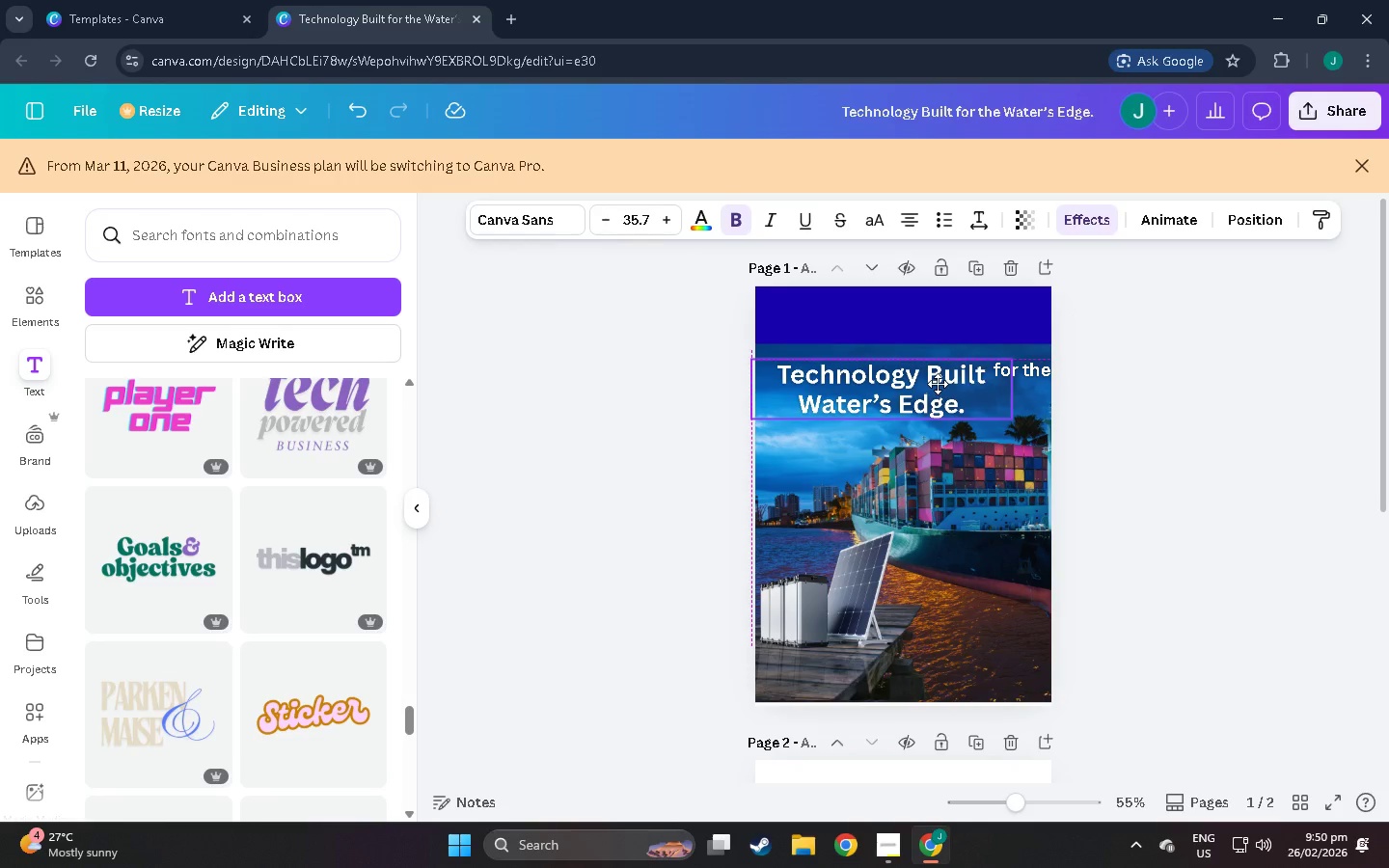 
left_click([1247, 339])
 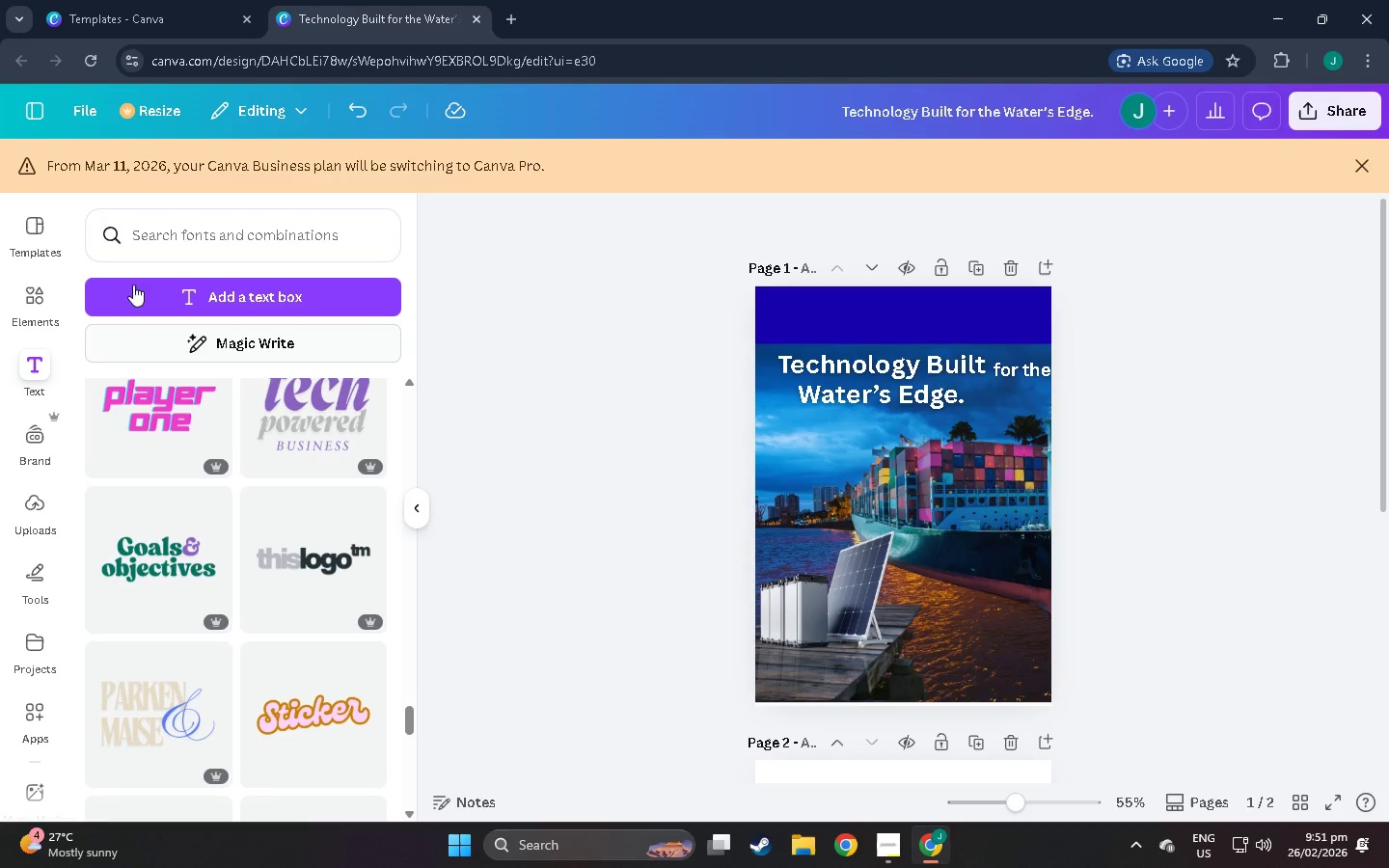 
wait(5.05)
 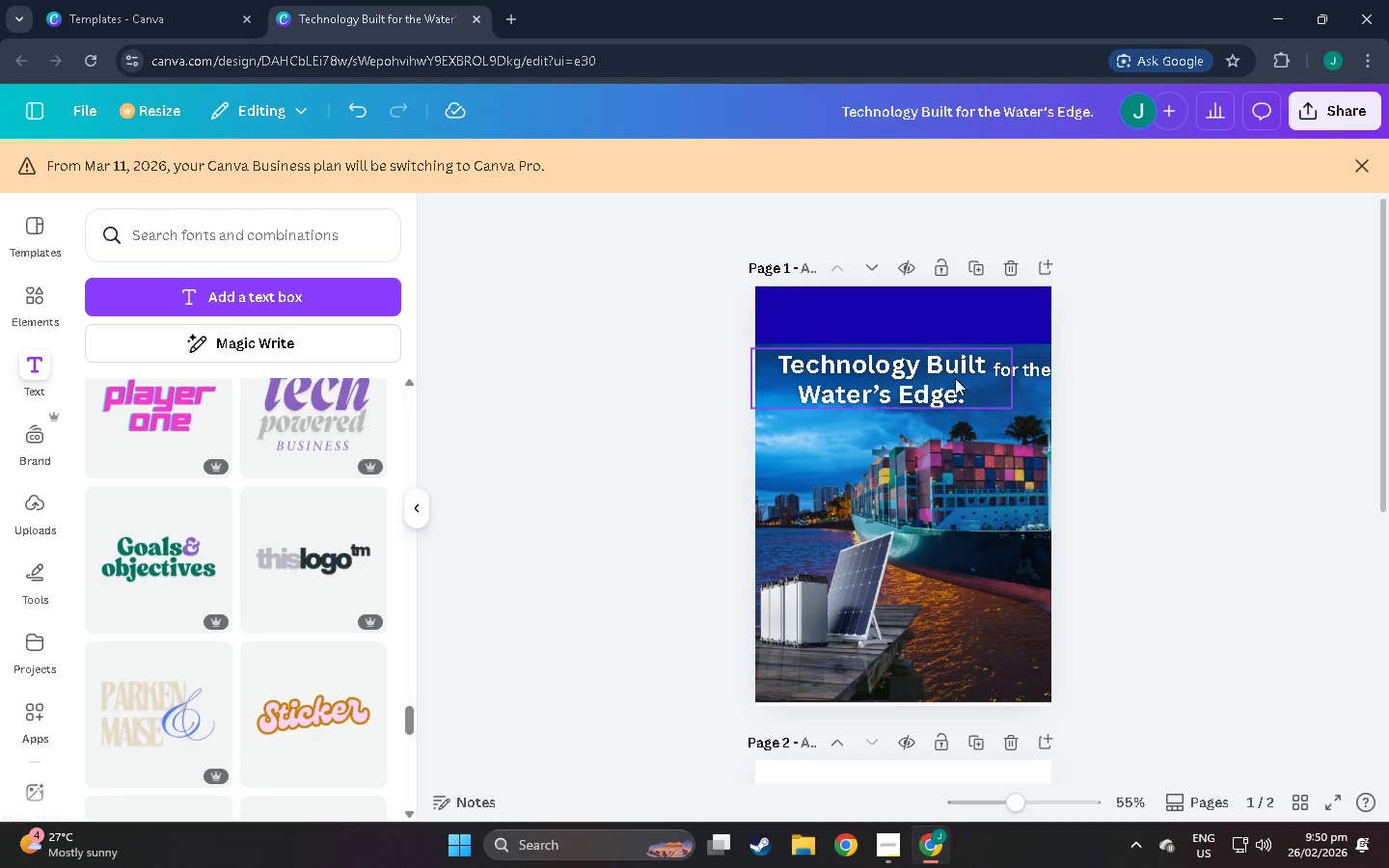 
left_click([834, 312])
 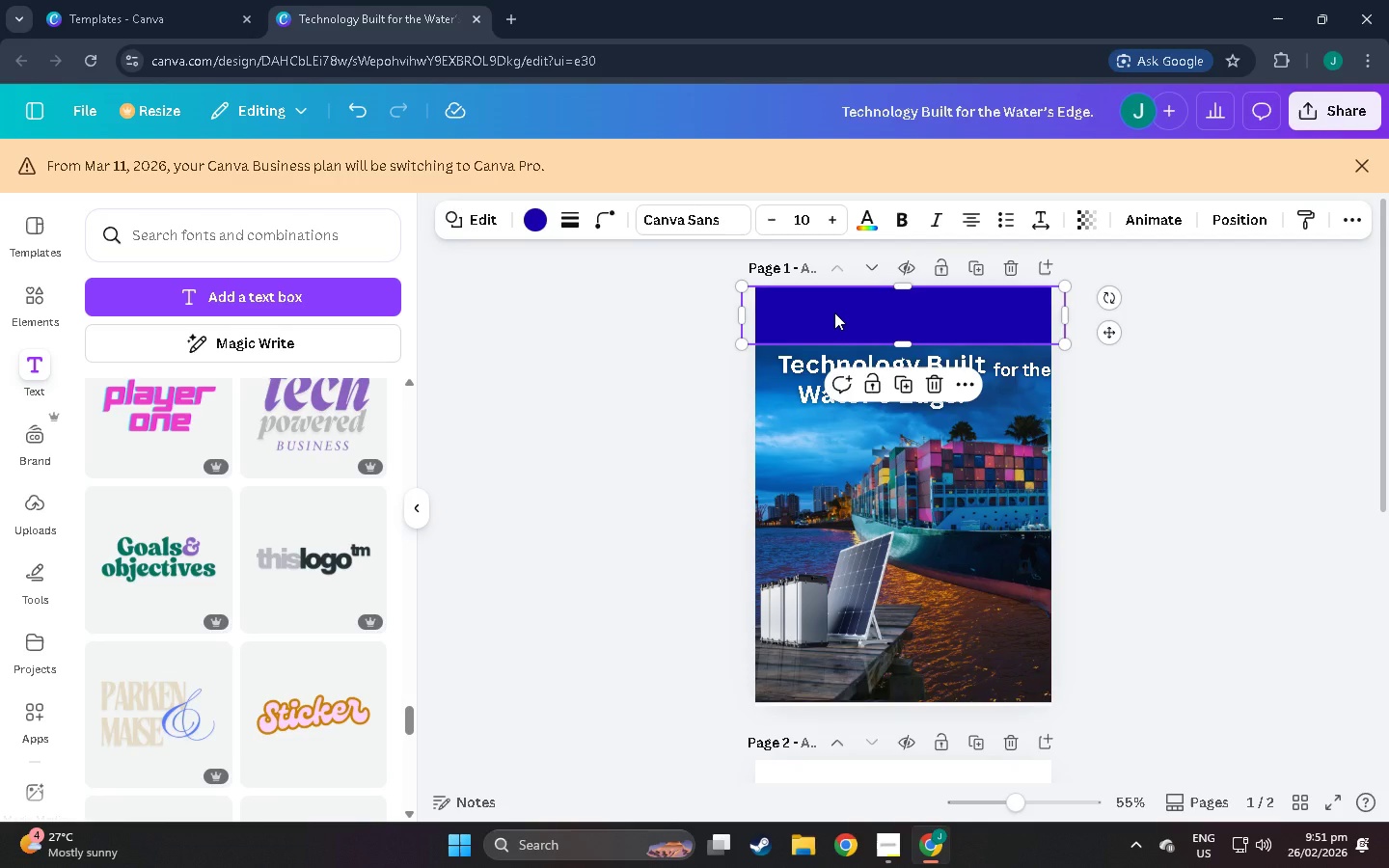 
key(Control+C)
 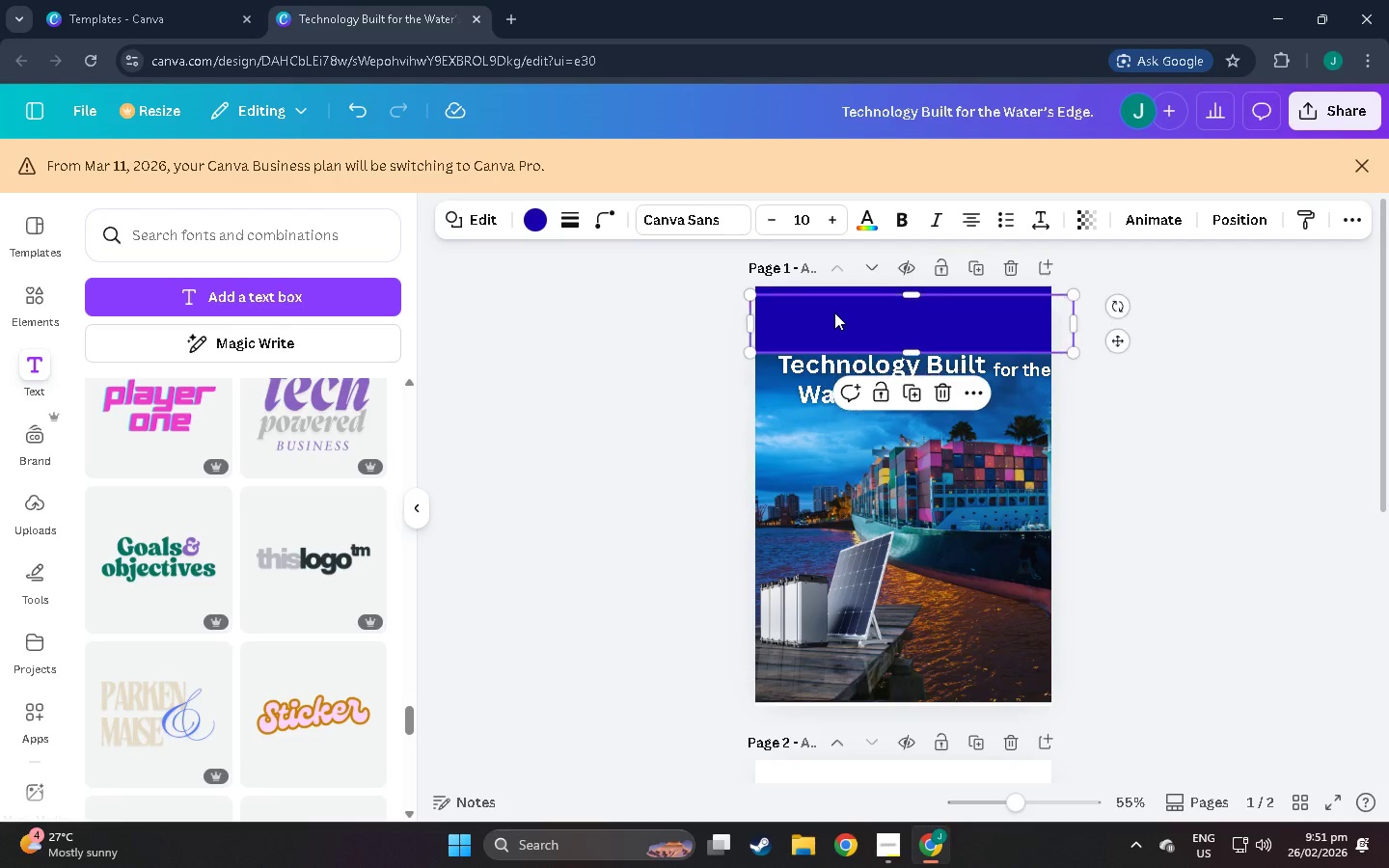 
key(Control+V)
 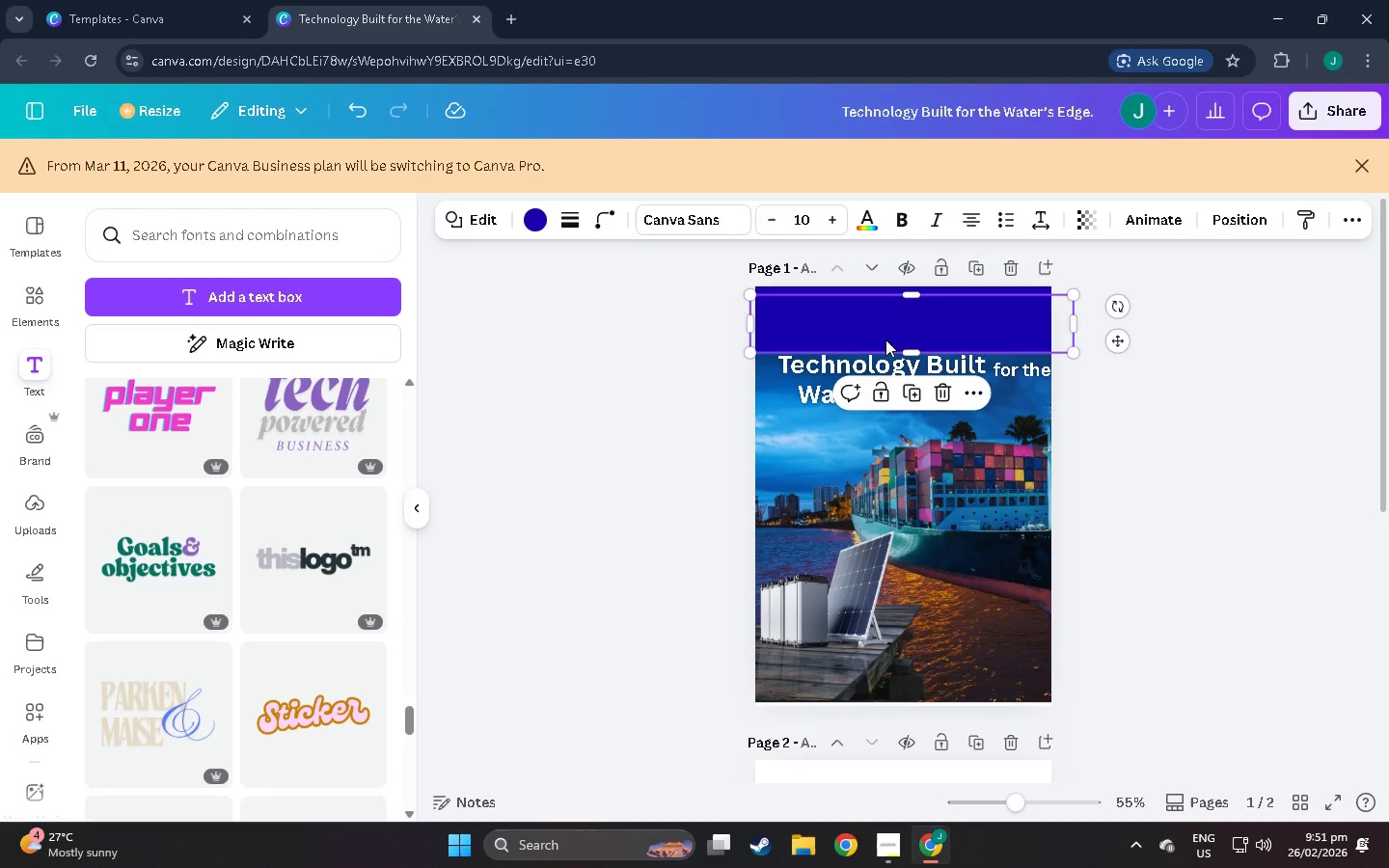 
left_click_drag(start_coordinate=[878, 312], to_coordinate=[726, 429])
 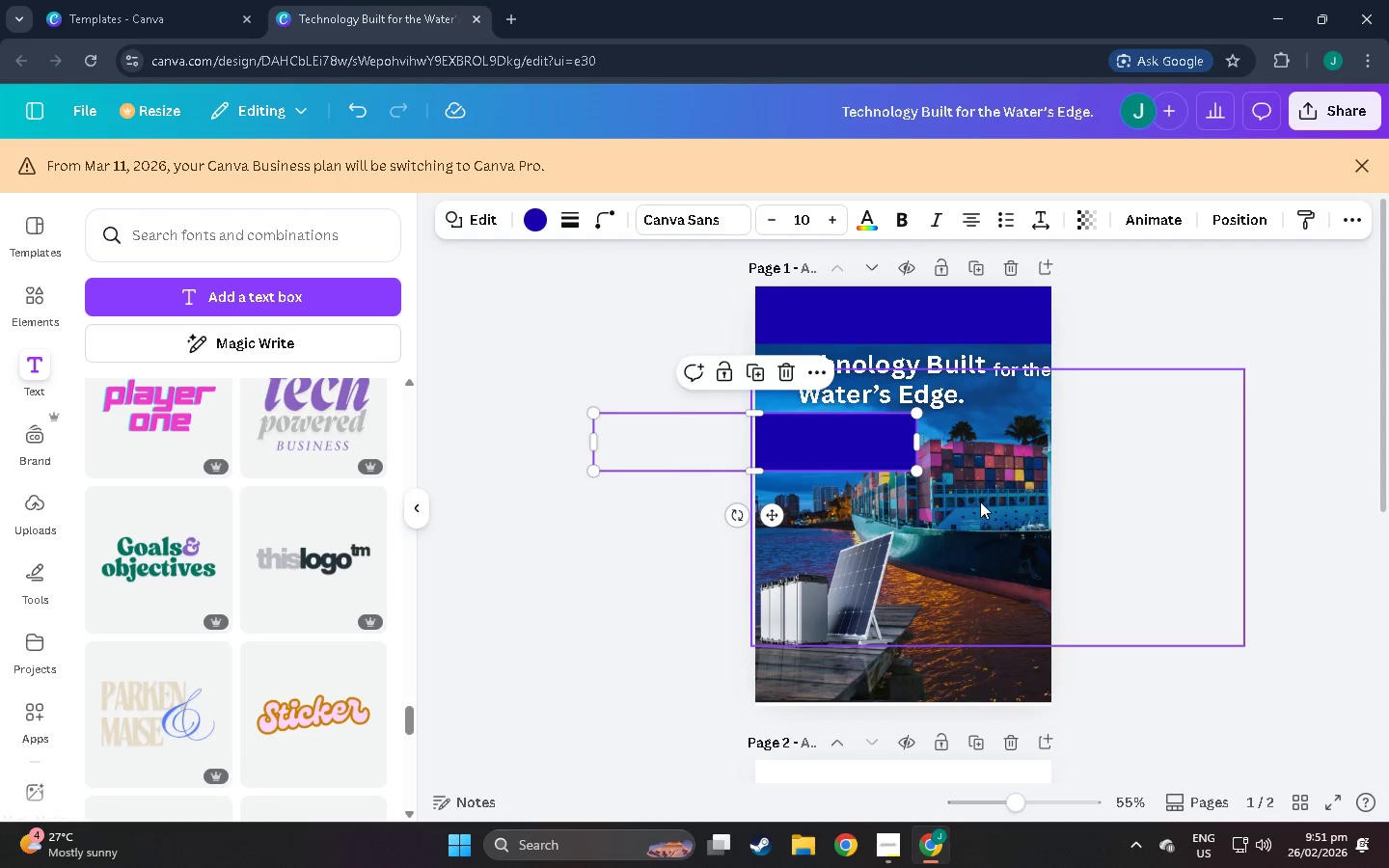 
wait(5.92)
 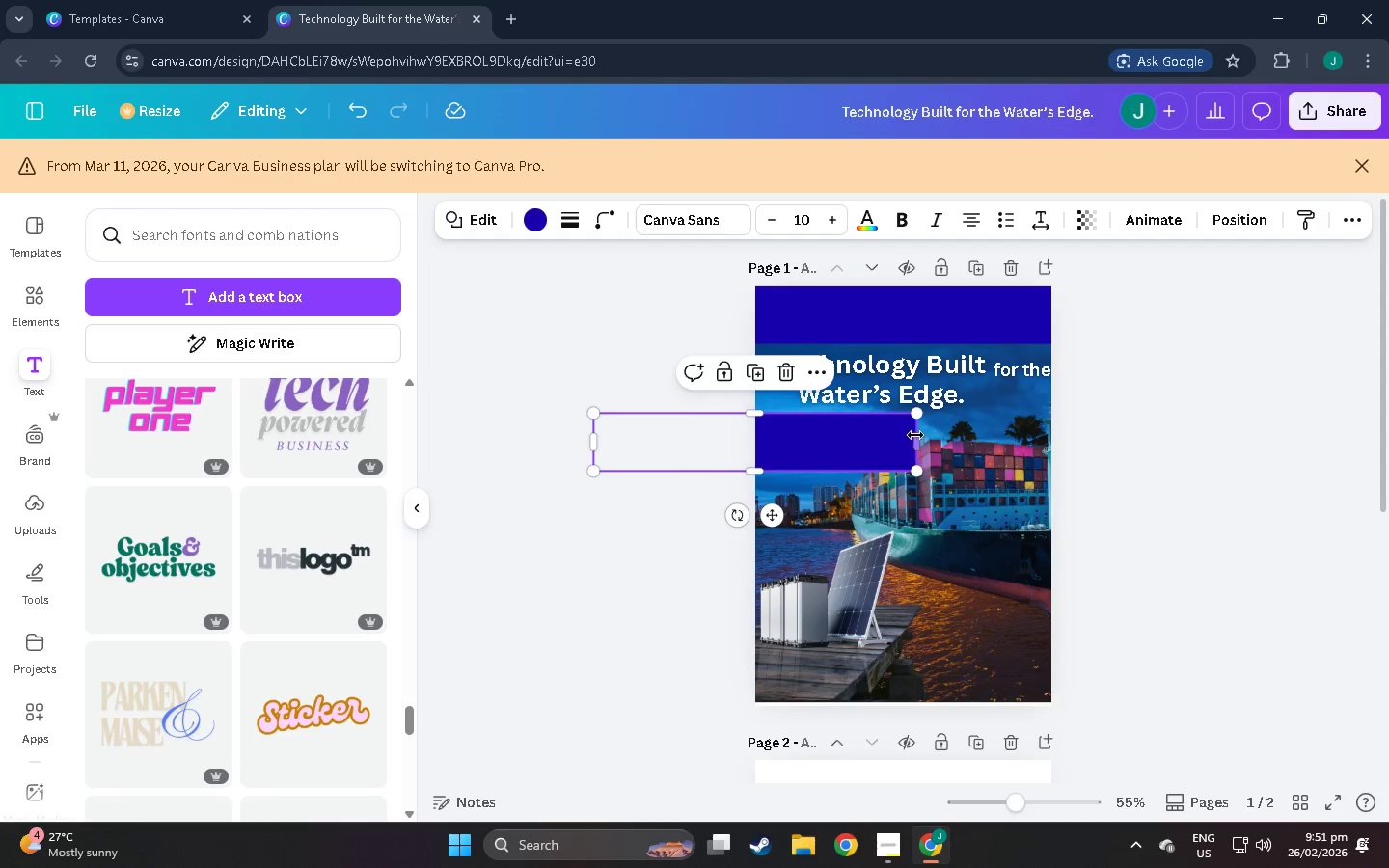 
left_click([788, 372])
 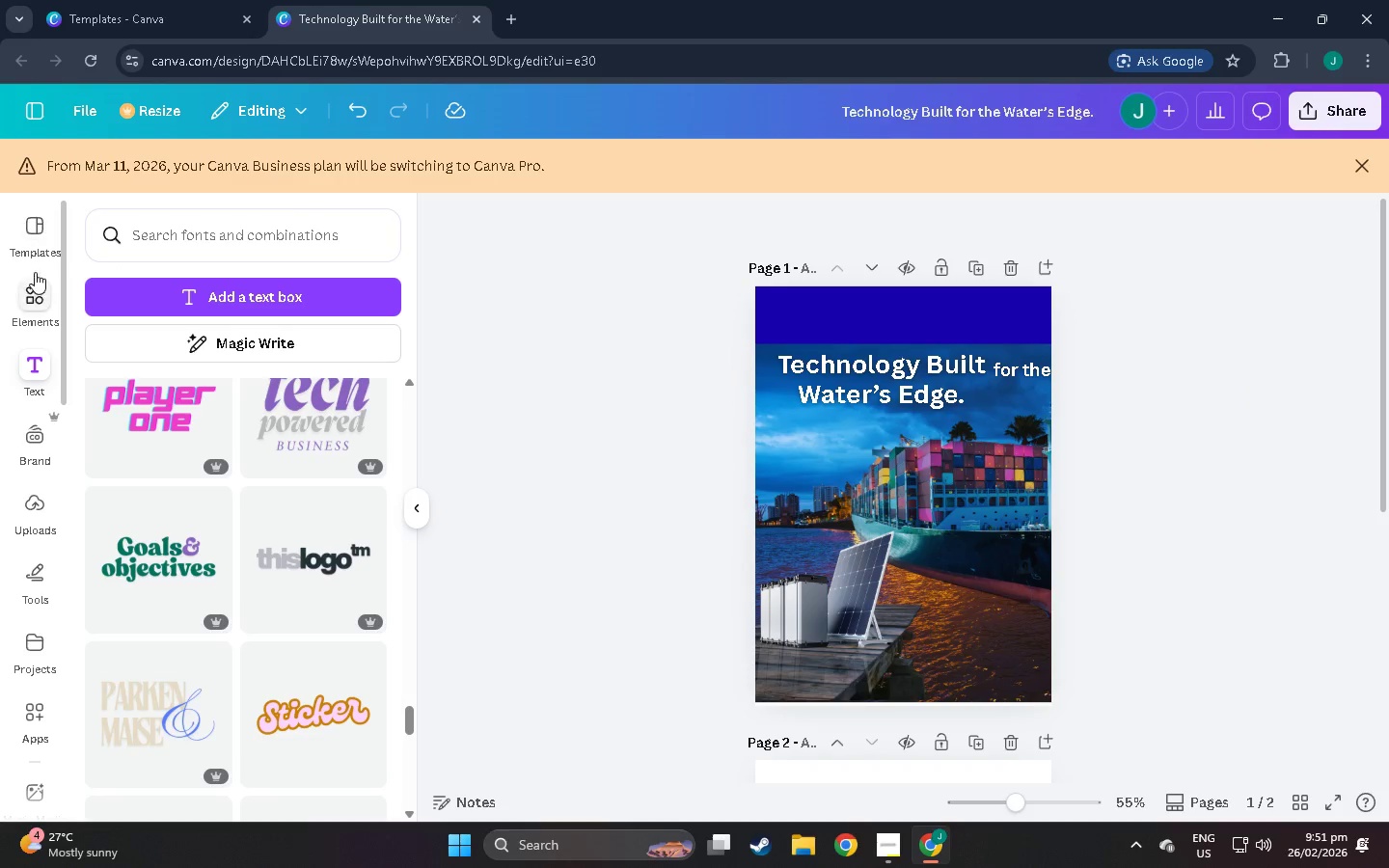 
left_click([36, 277])
 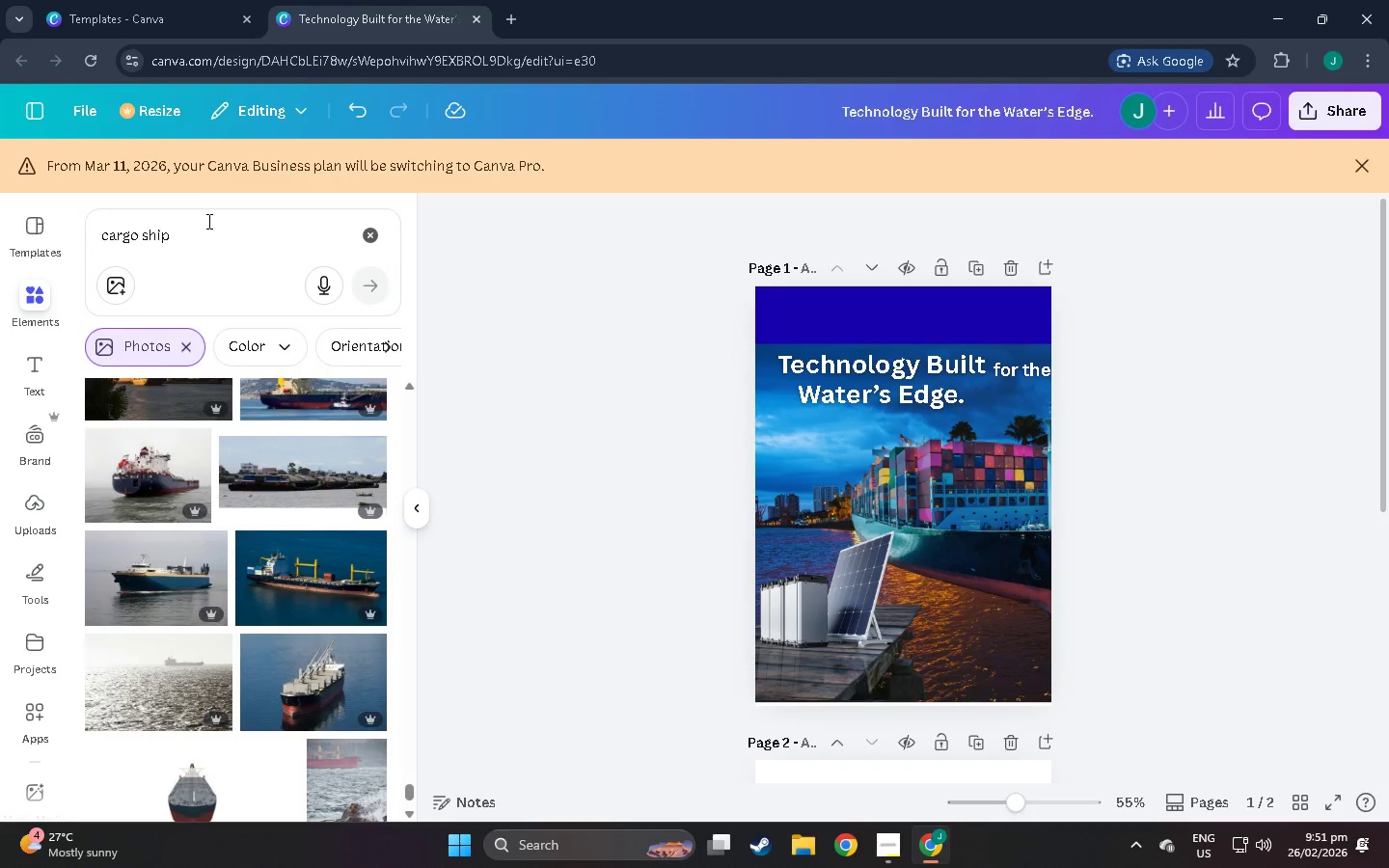 
left_click([207, 221])
 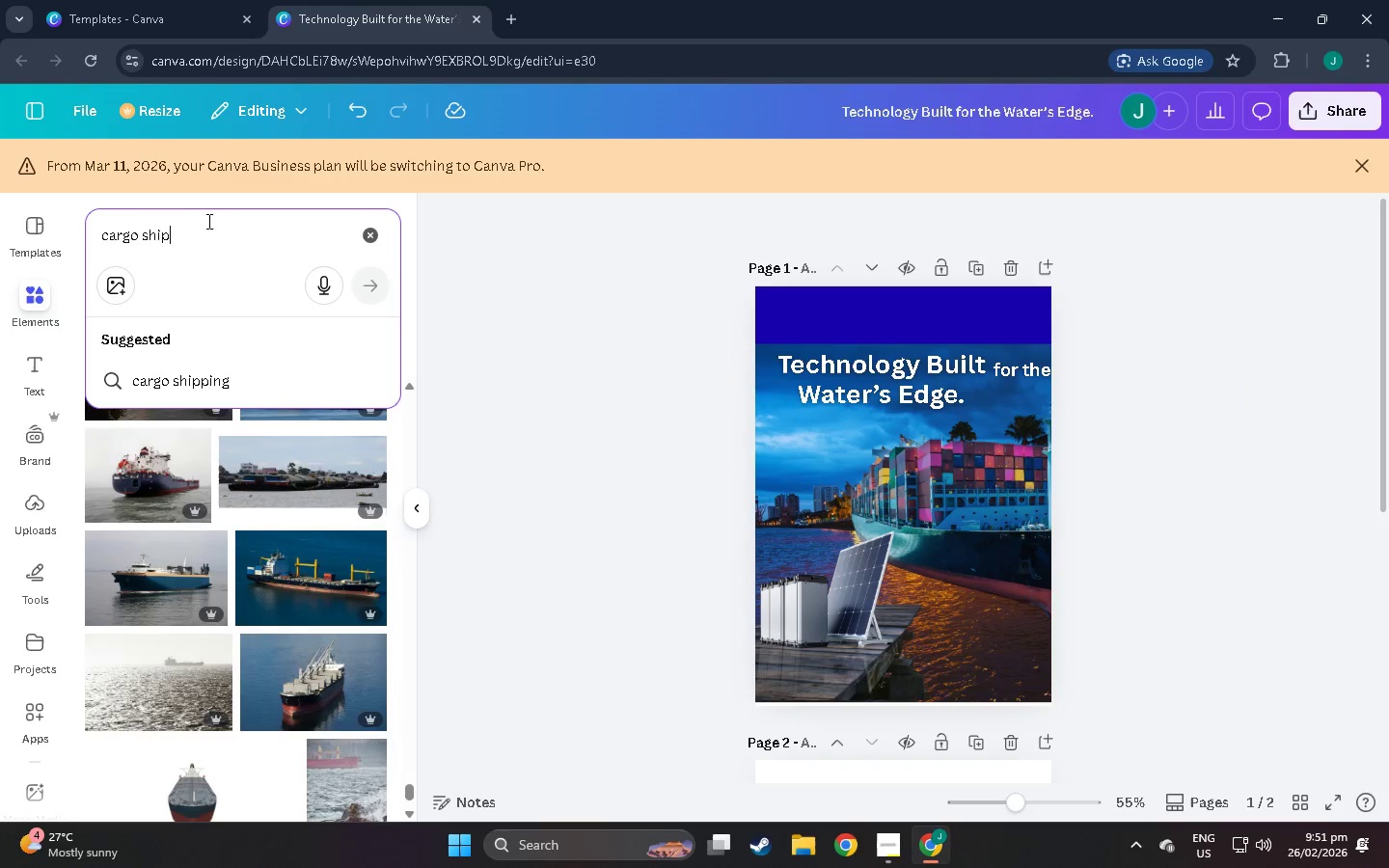 
left_click_drag(start_coordinate=[207, 221], to_coordinate=[0, 194])
 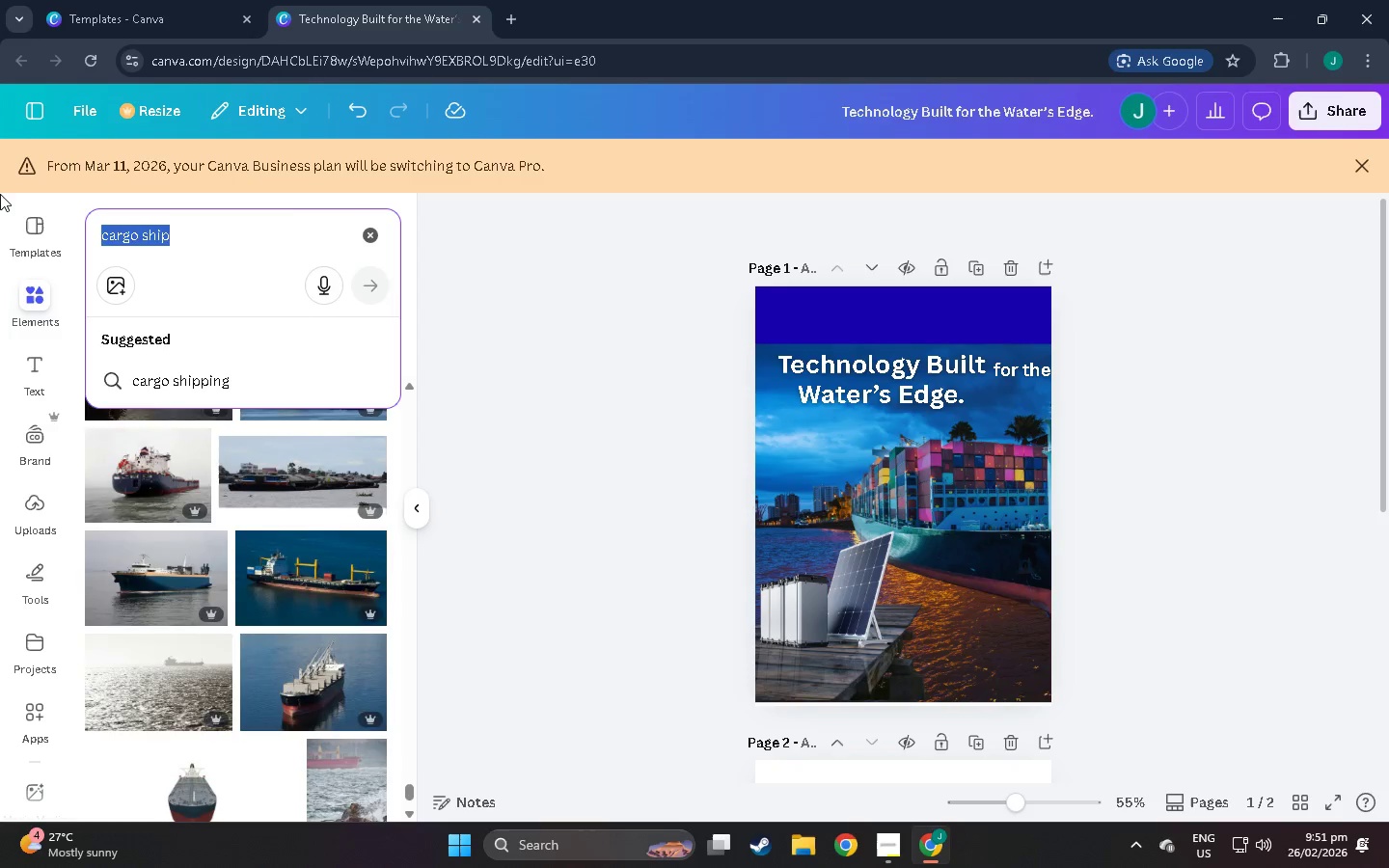 
type(paint bv)
key(Backspace)
type(rush)
 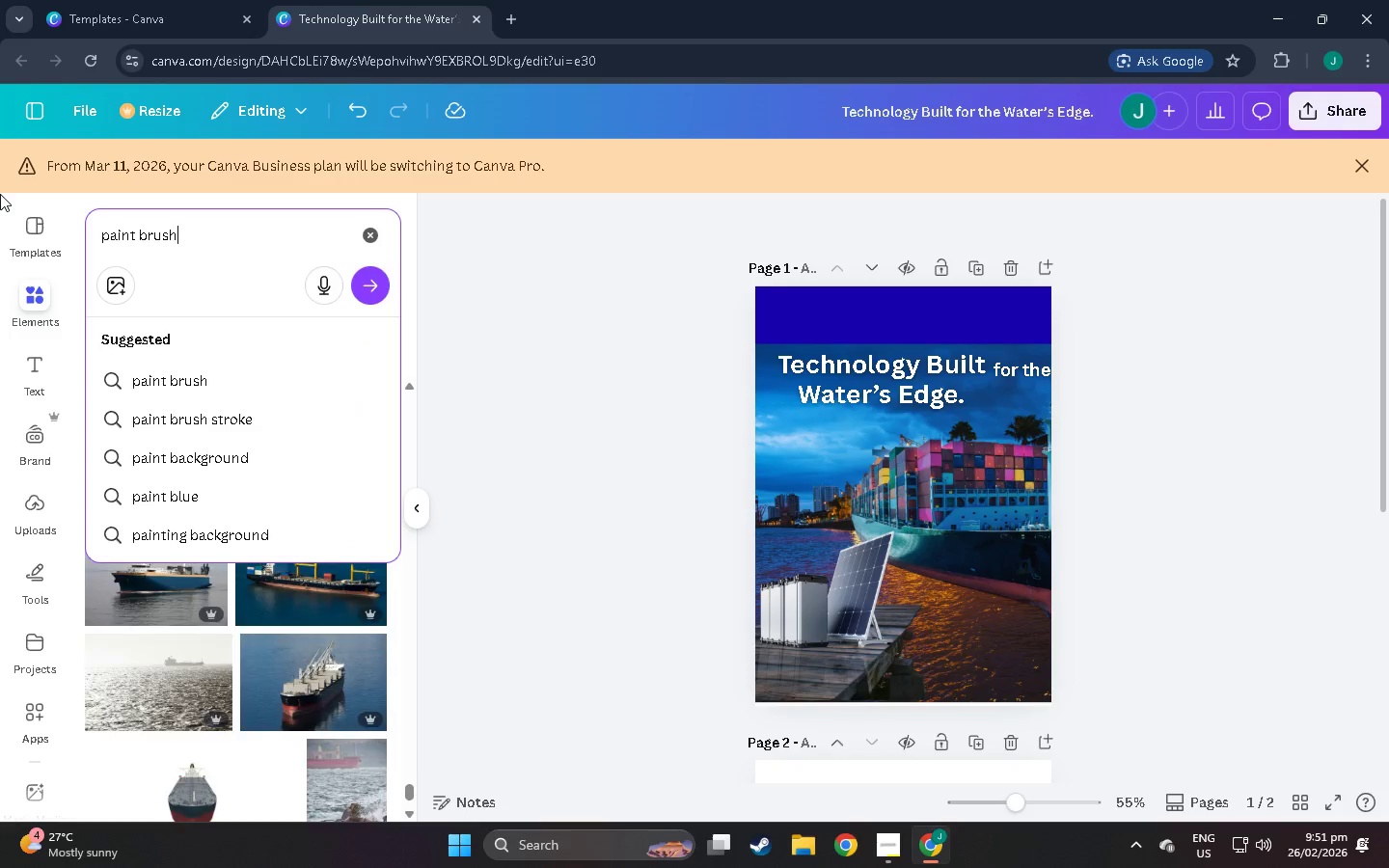 
key(Enter)
 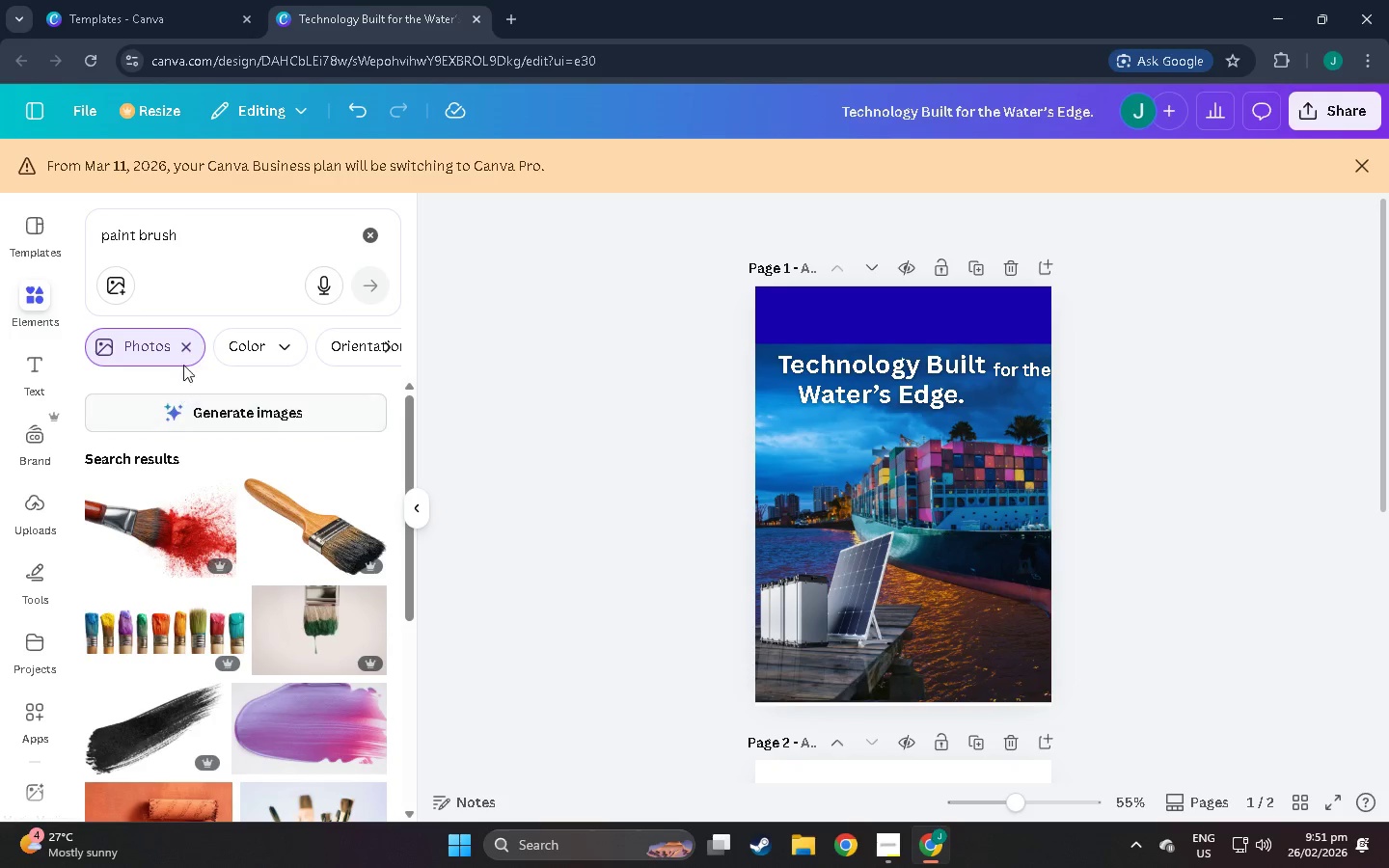 
left_click([183, 341])
 